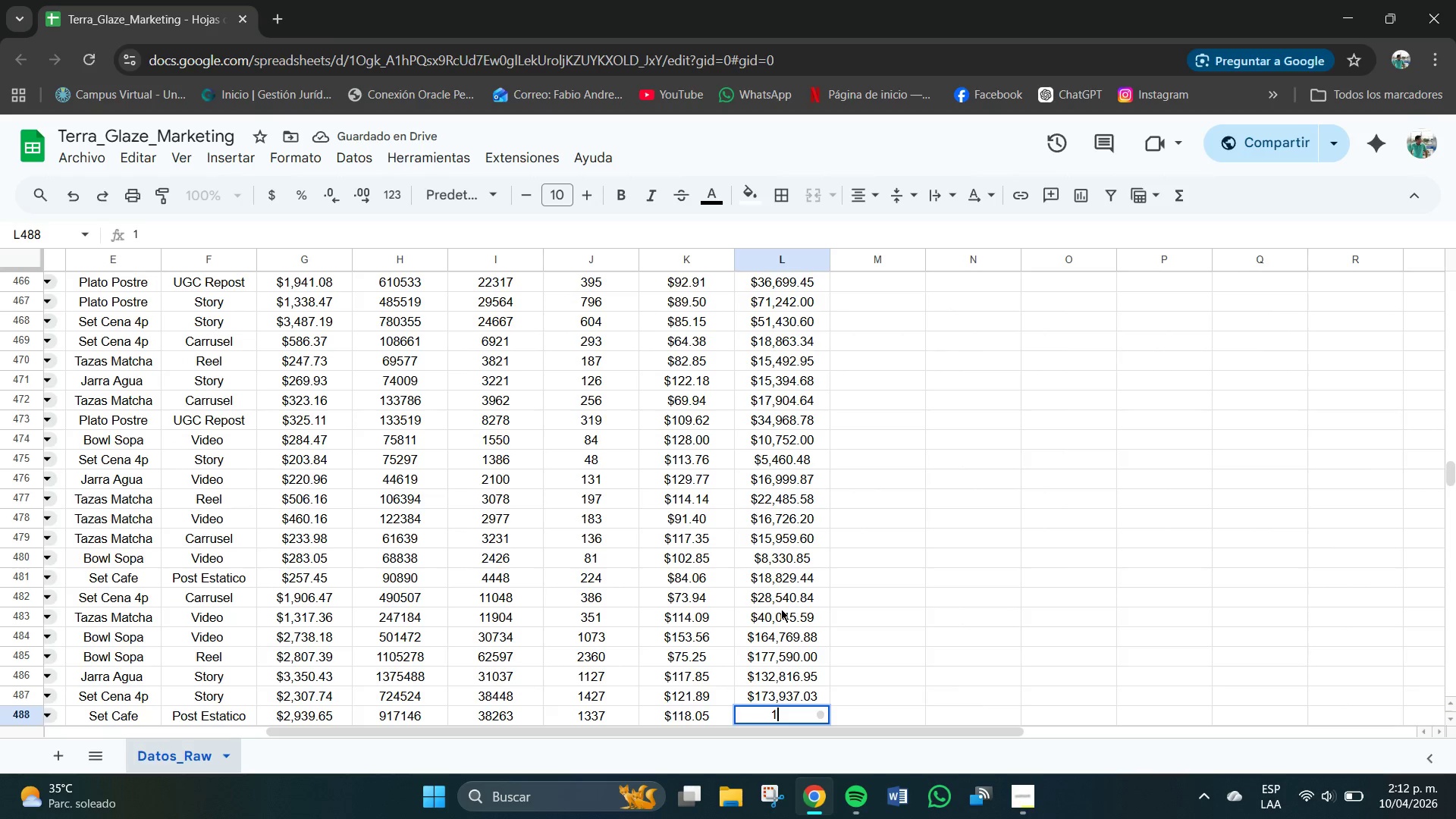 
key(Numpad6)
 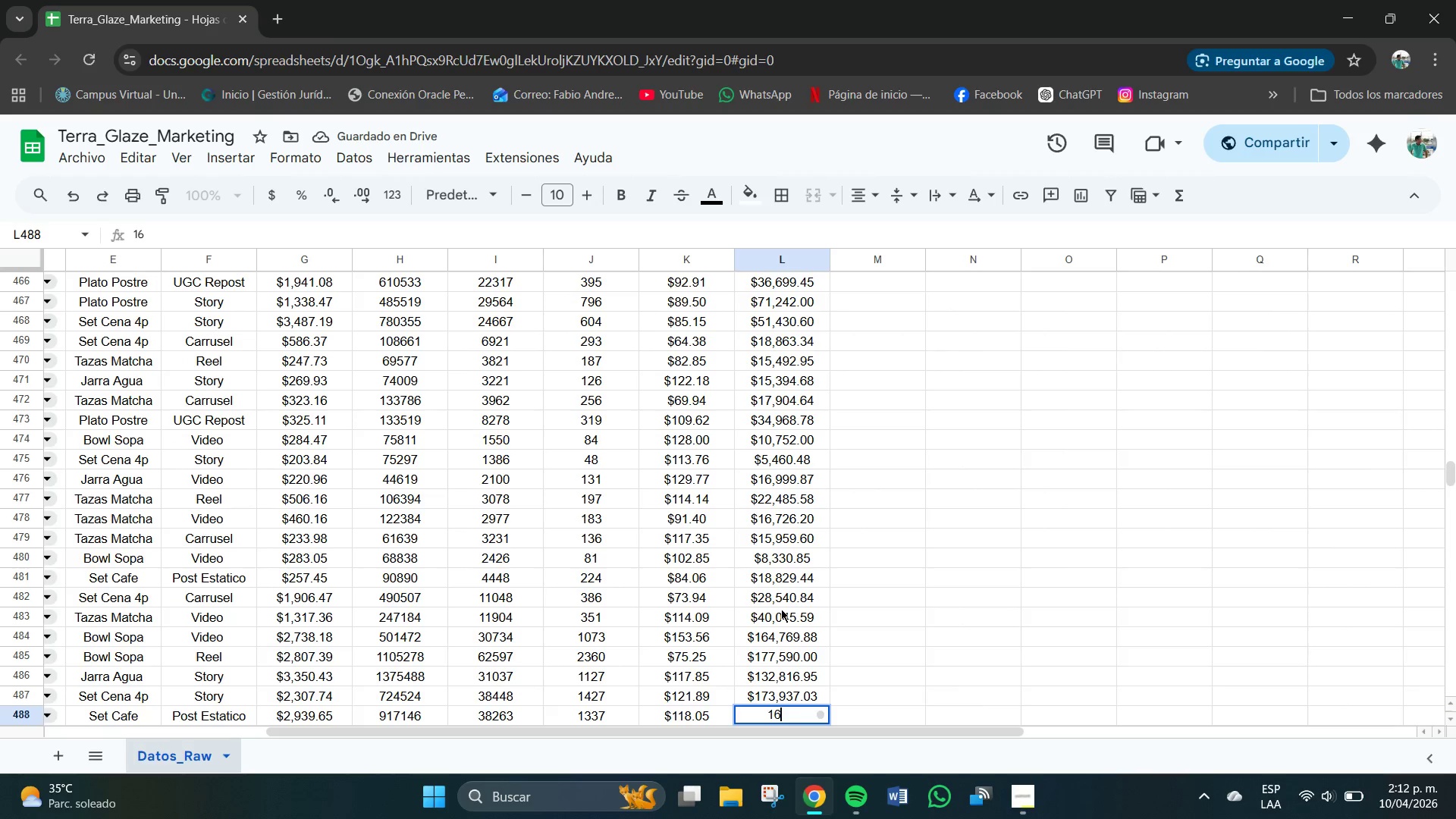 
key(Numpad7)
 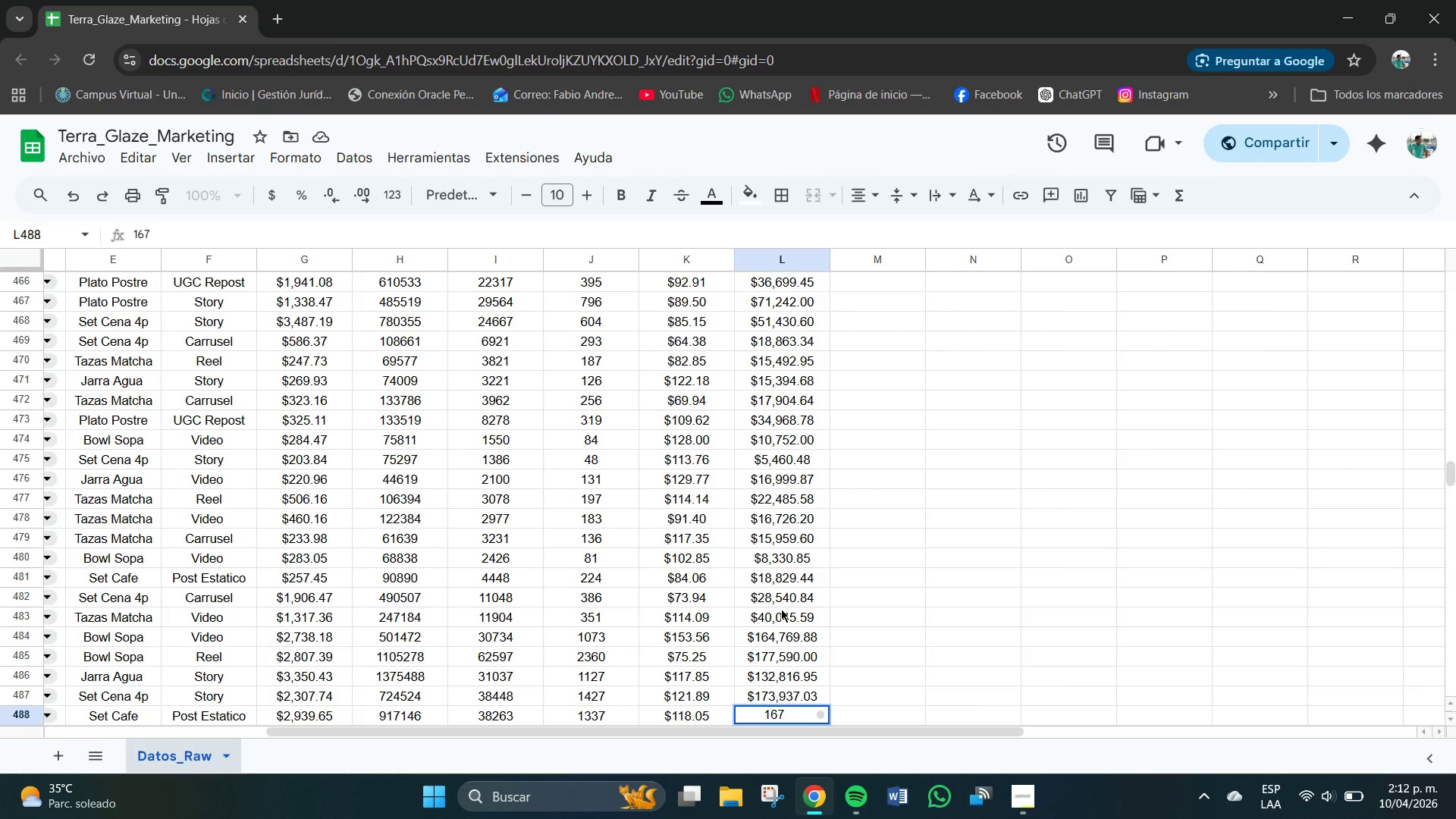 
key(Numpad8)
 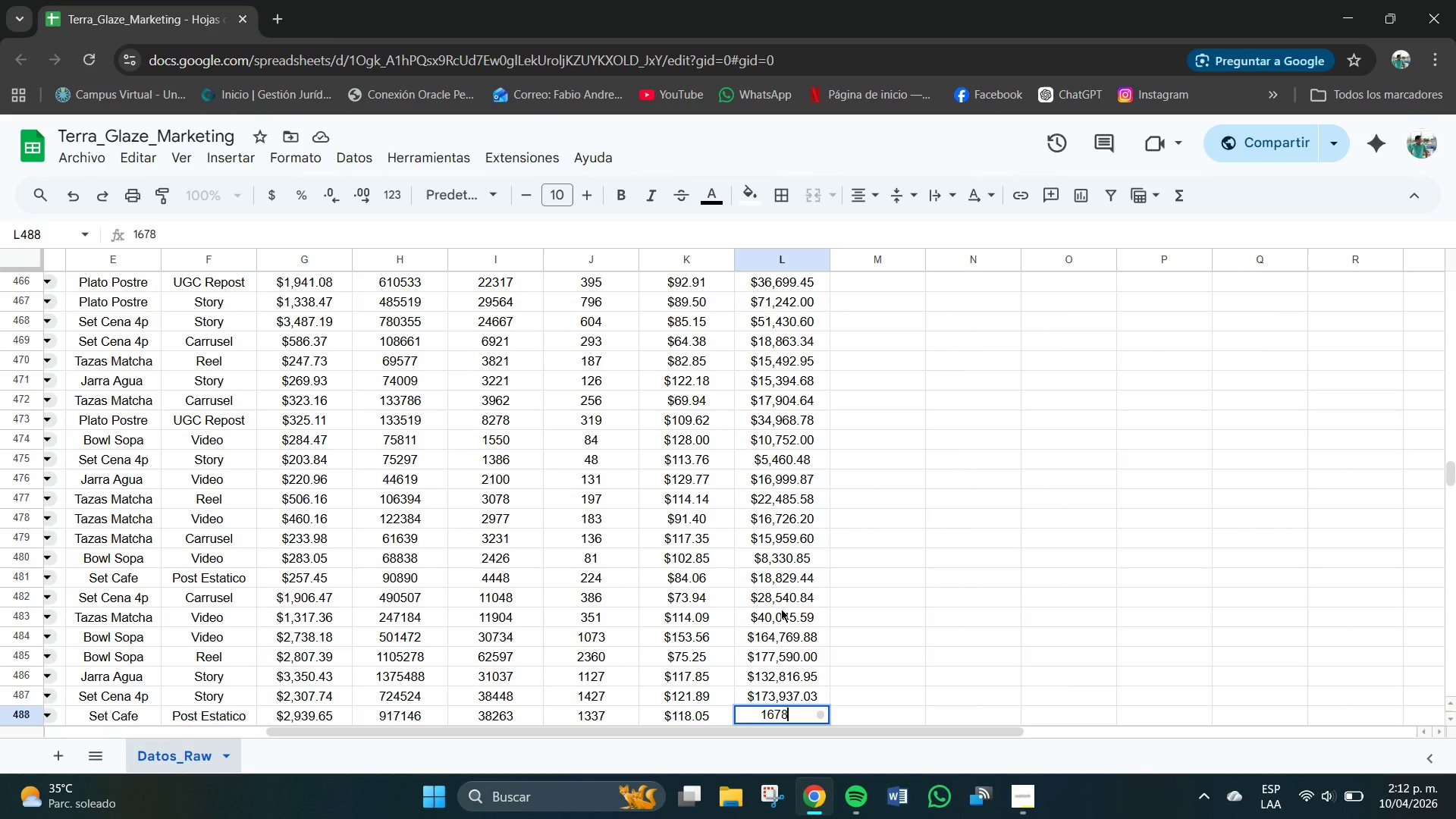 
key(Numpad3)
 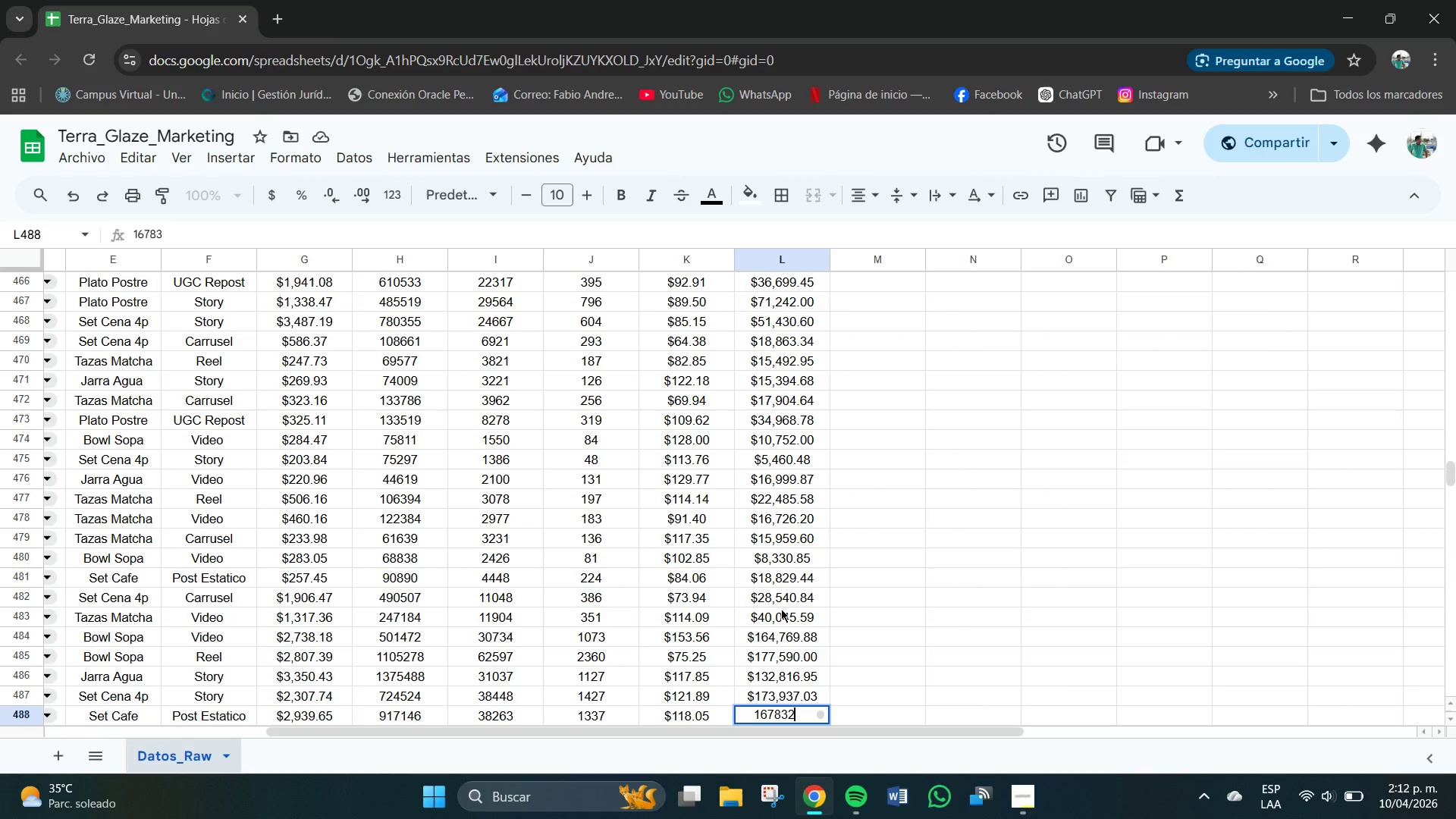 
key(Numpad2)
 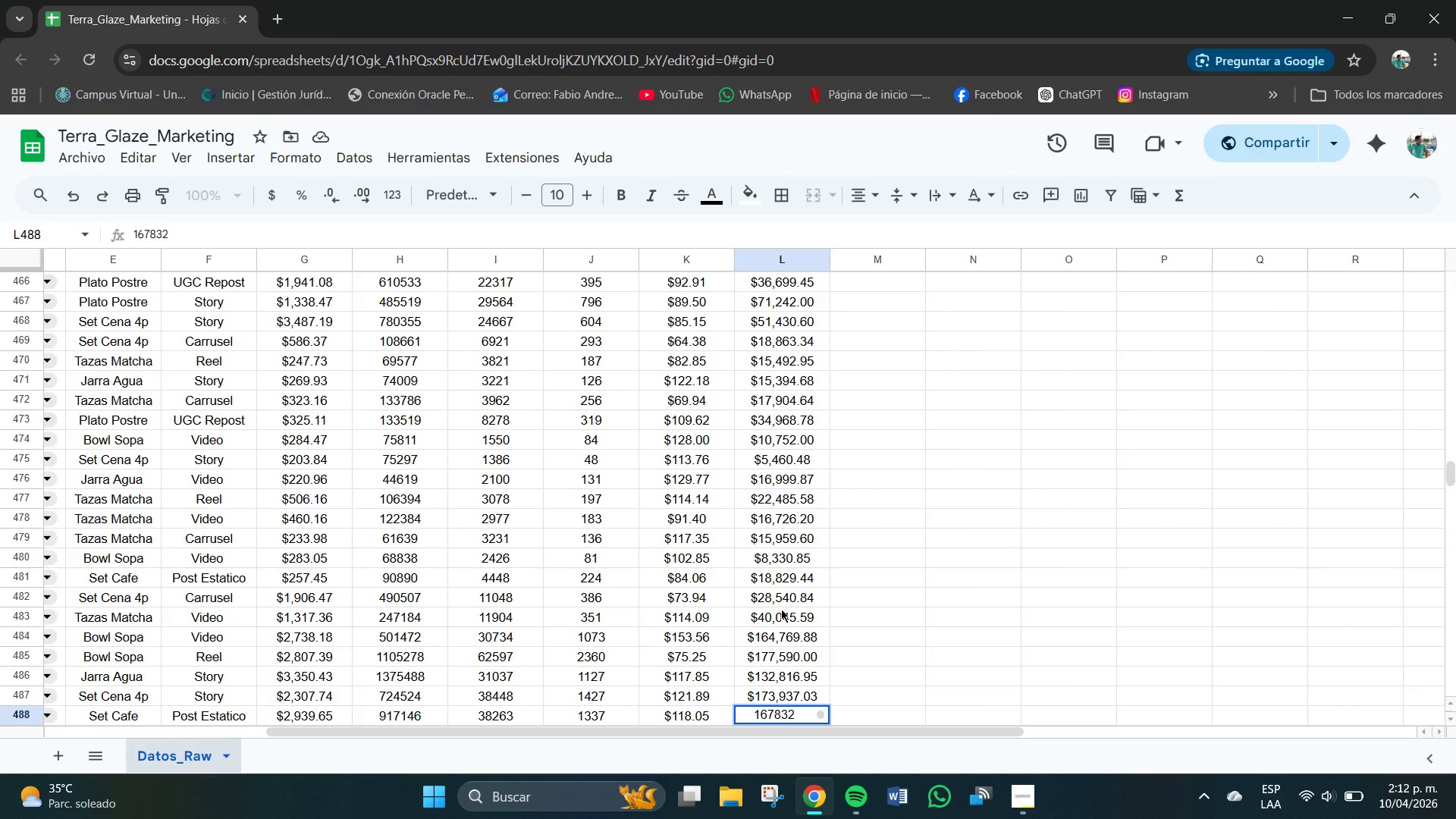 
key(NumpadDecimal)
 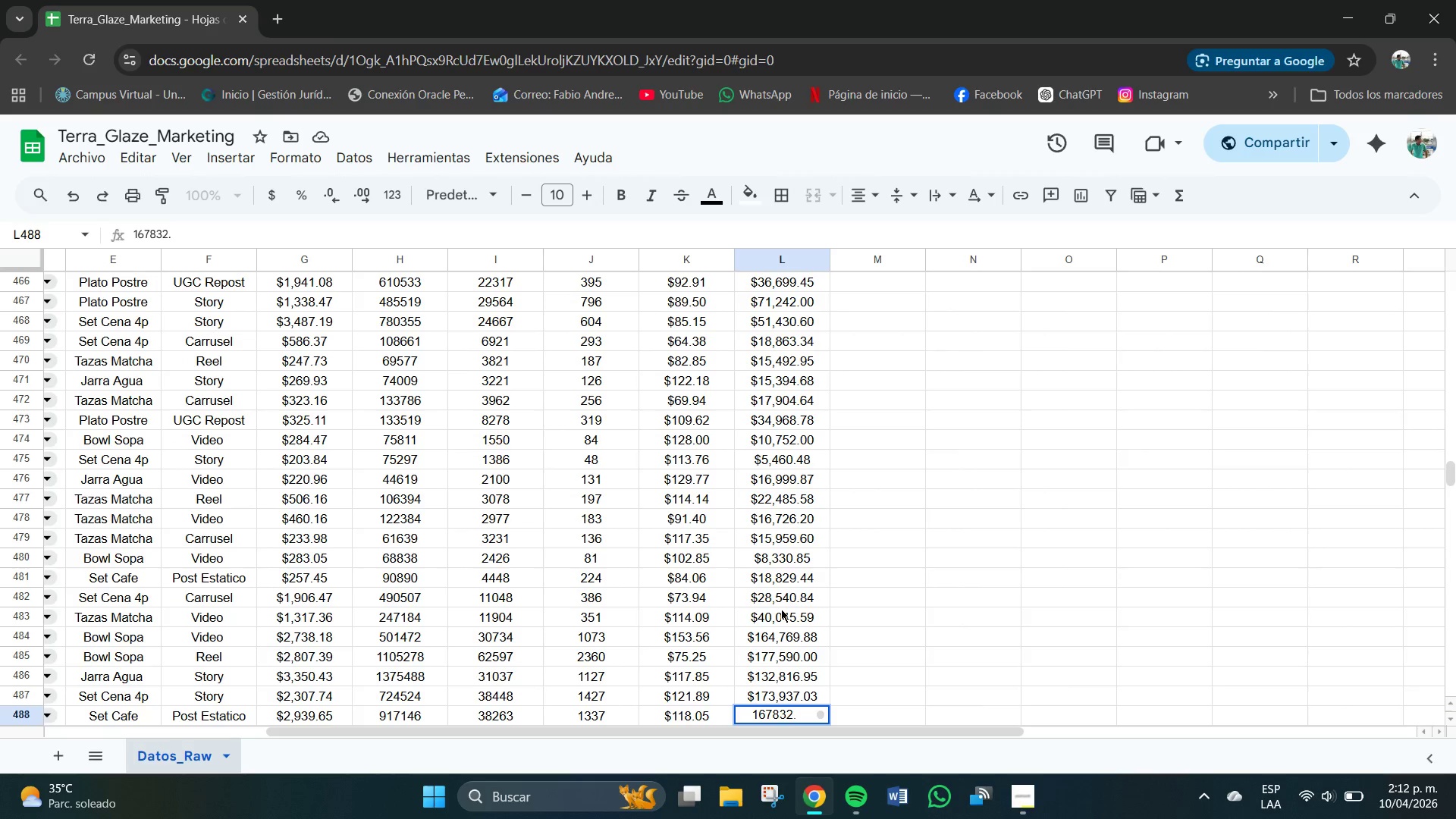 
key(Numpad8)
 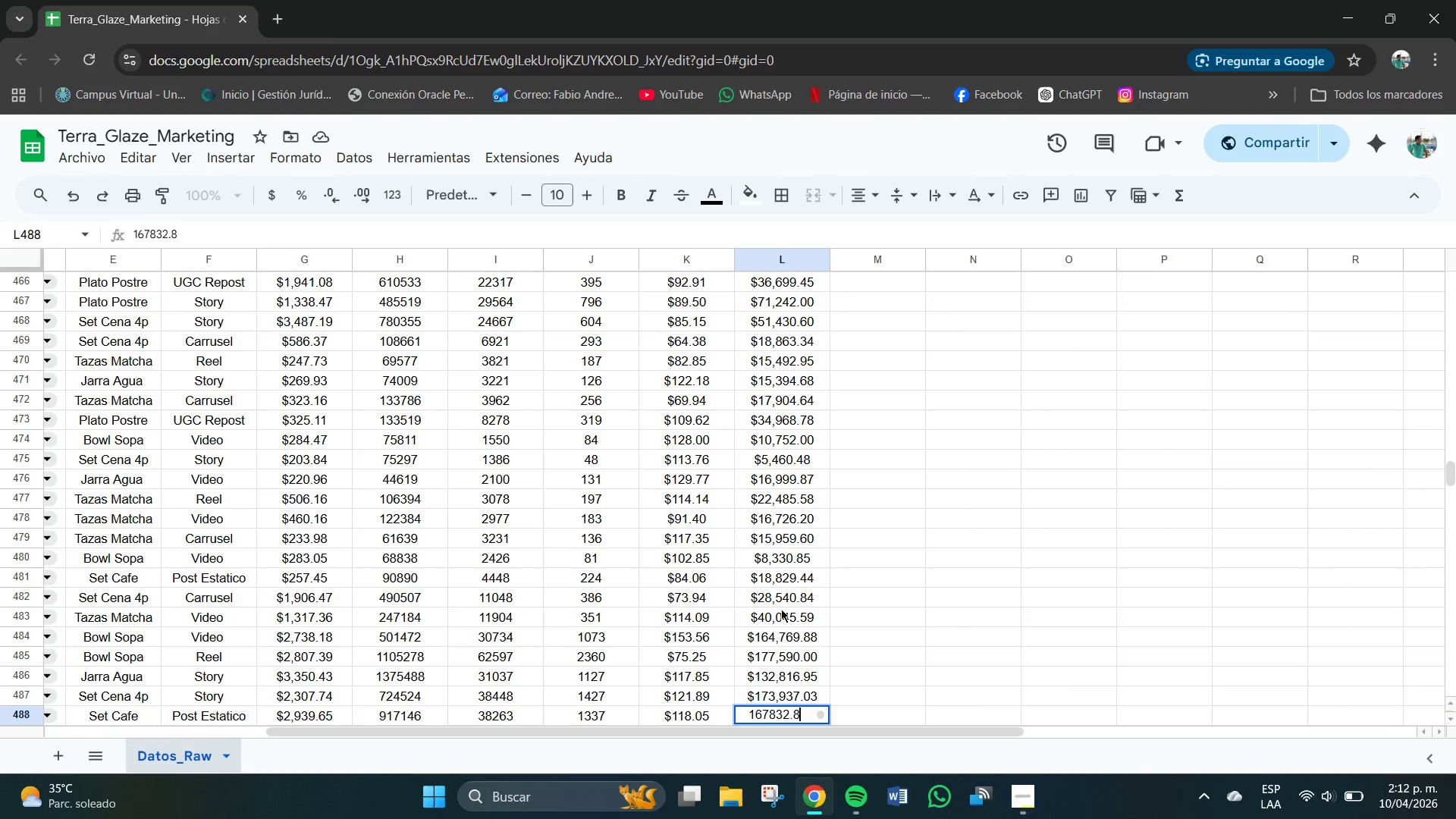 
key(Numpad5)
 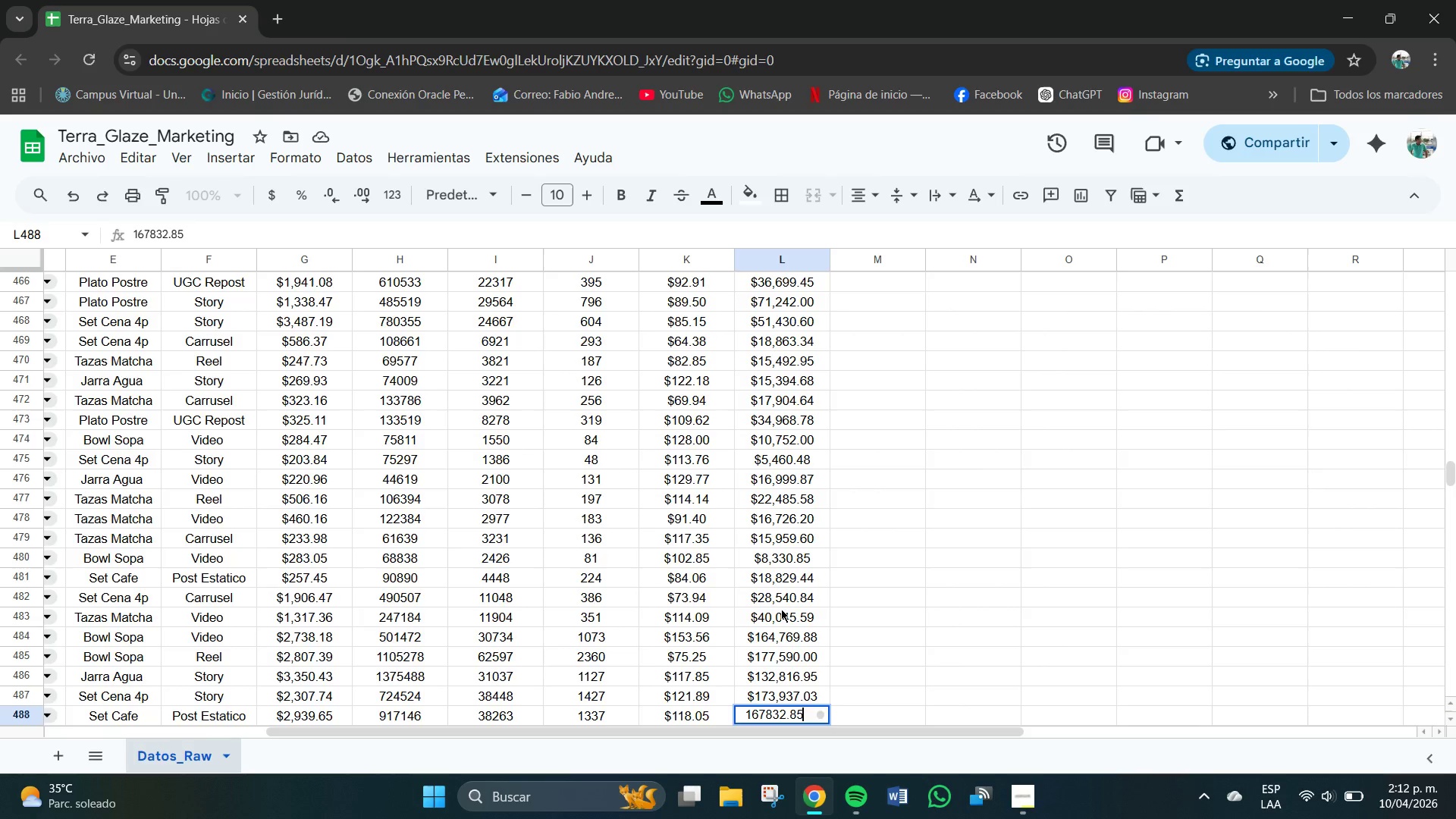 
key(NumpadEnter)
 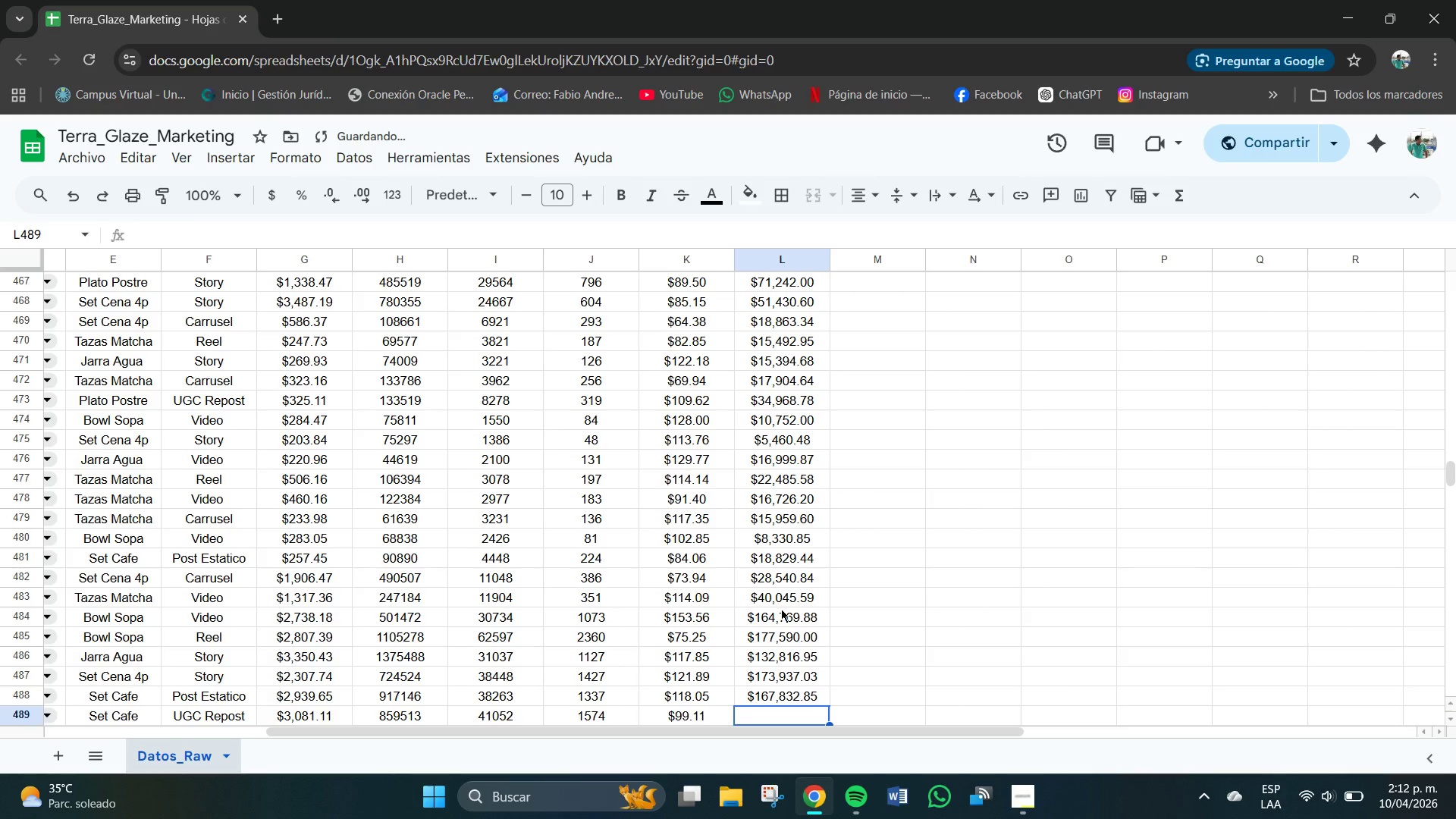 
key(Numpad1)
 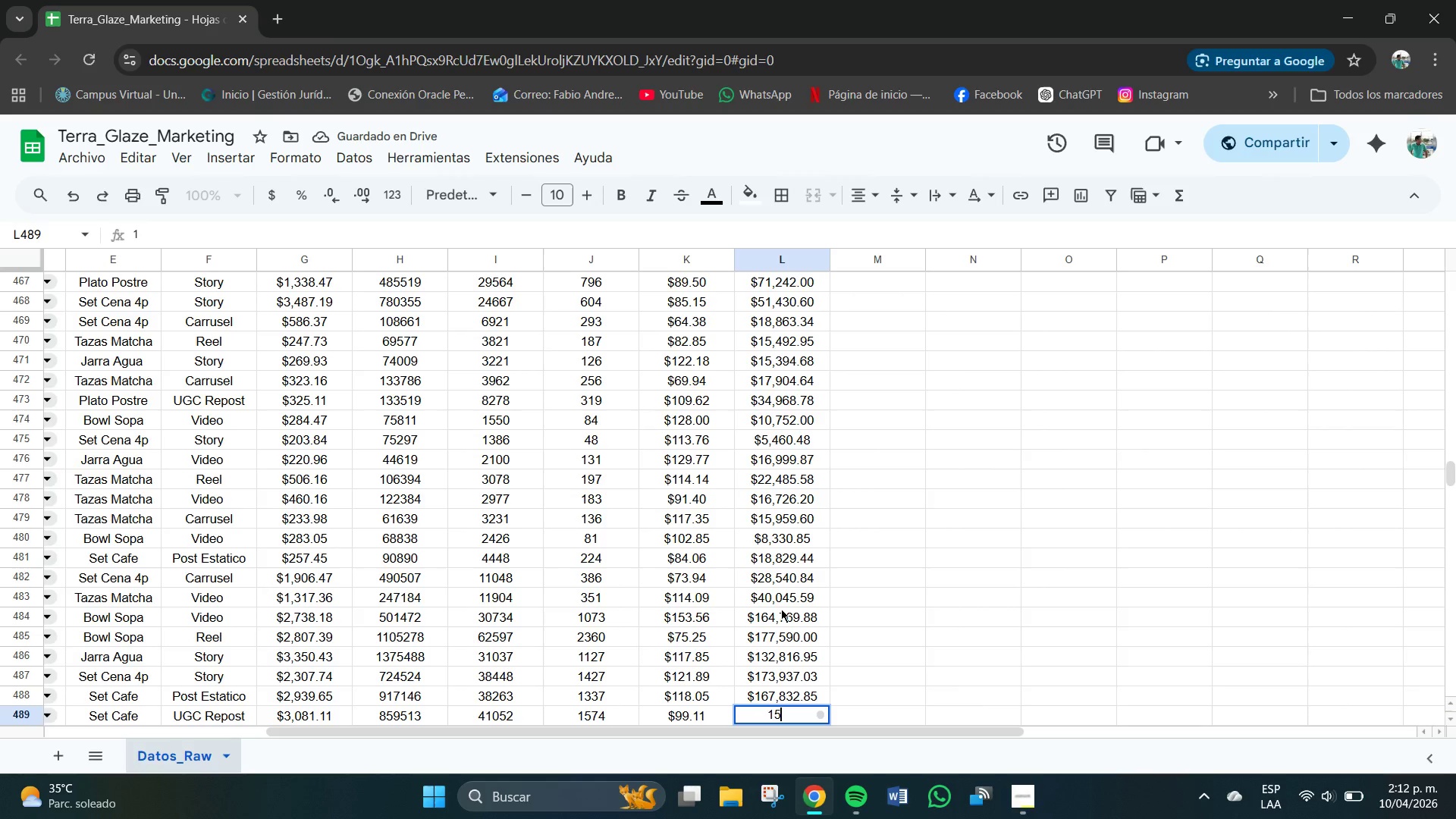 
key(Numpad5)
 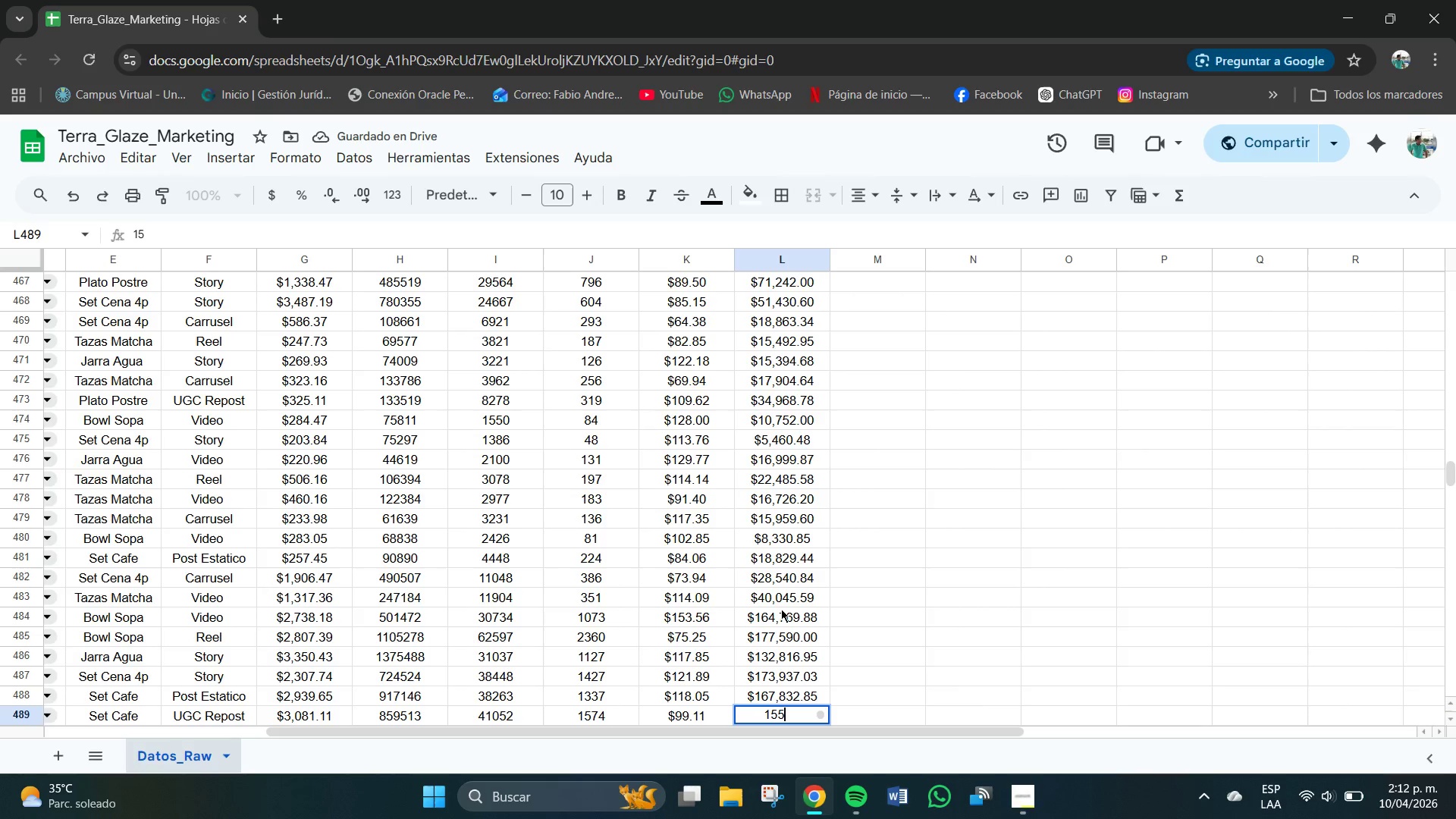 
key(Numpad5)
 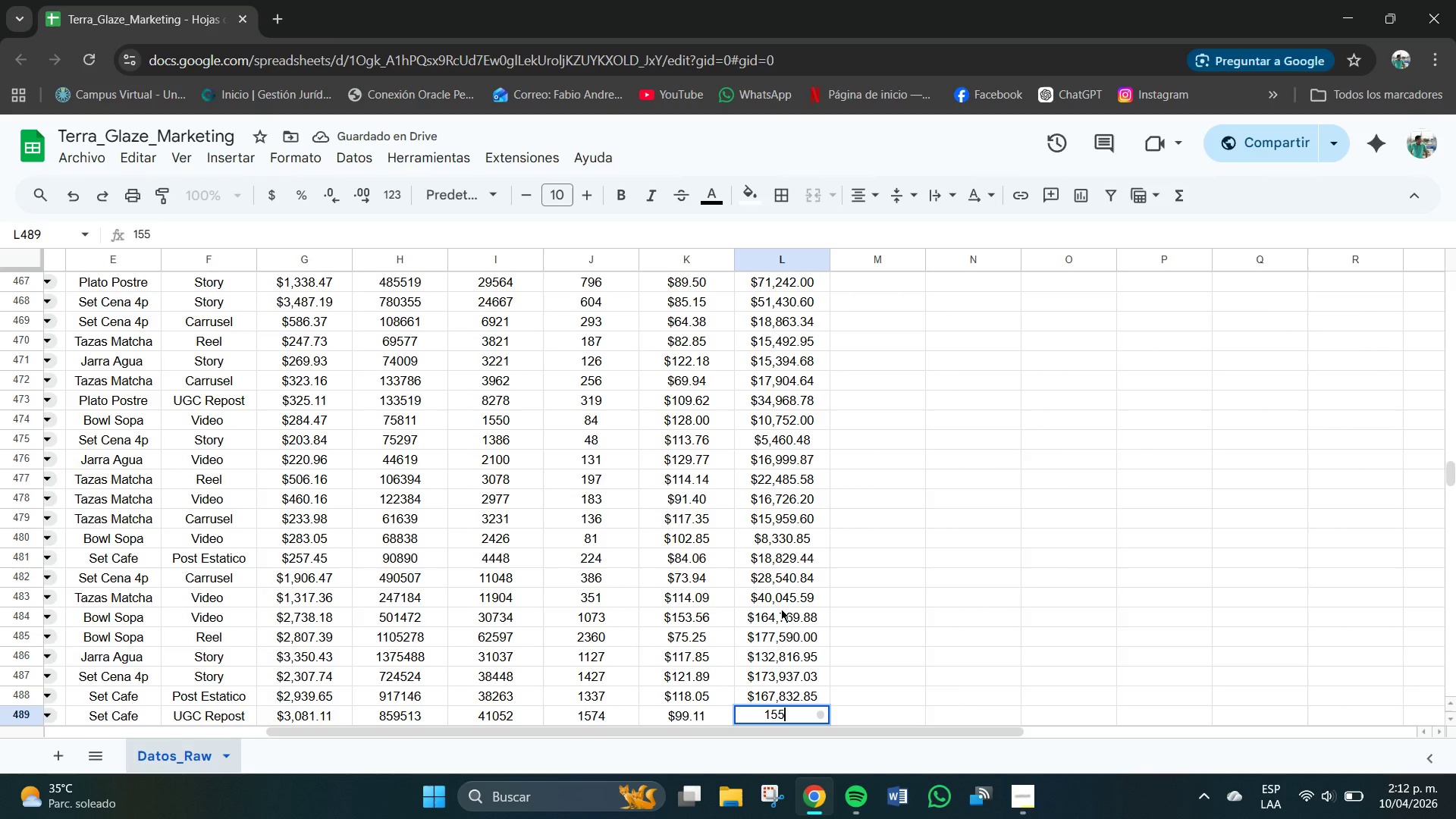 
key(Numpad9)
 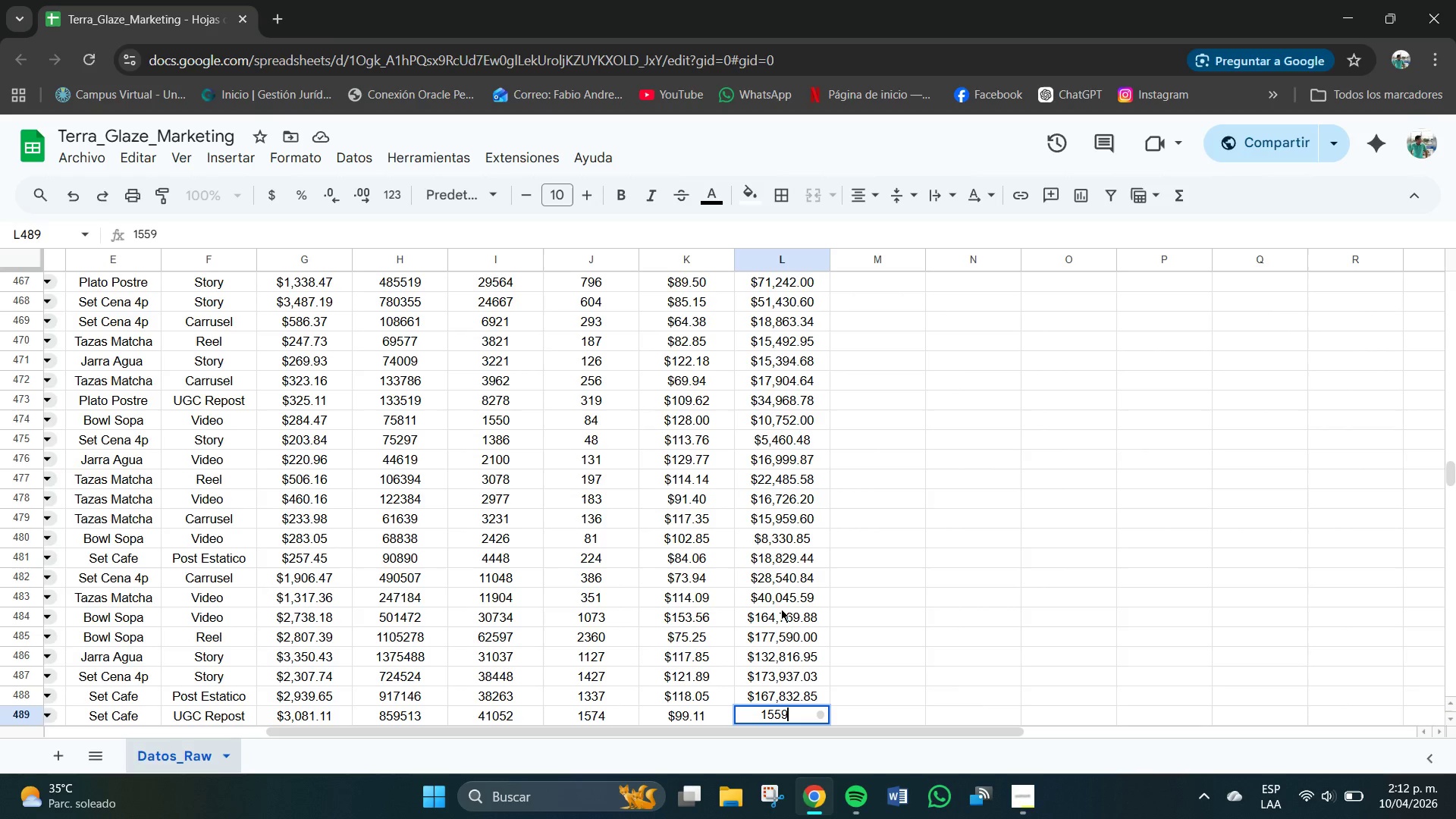 
key(Numpad9)
 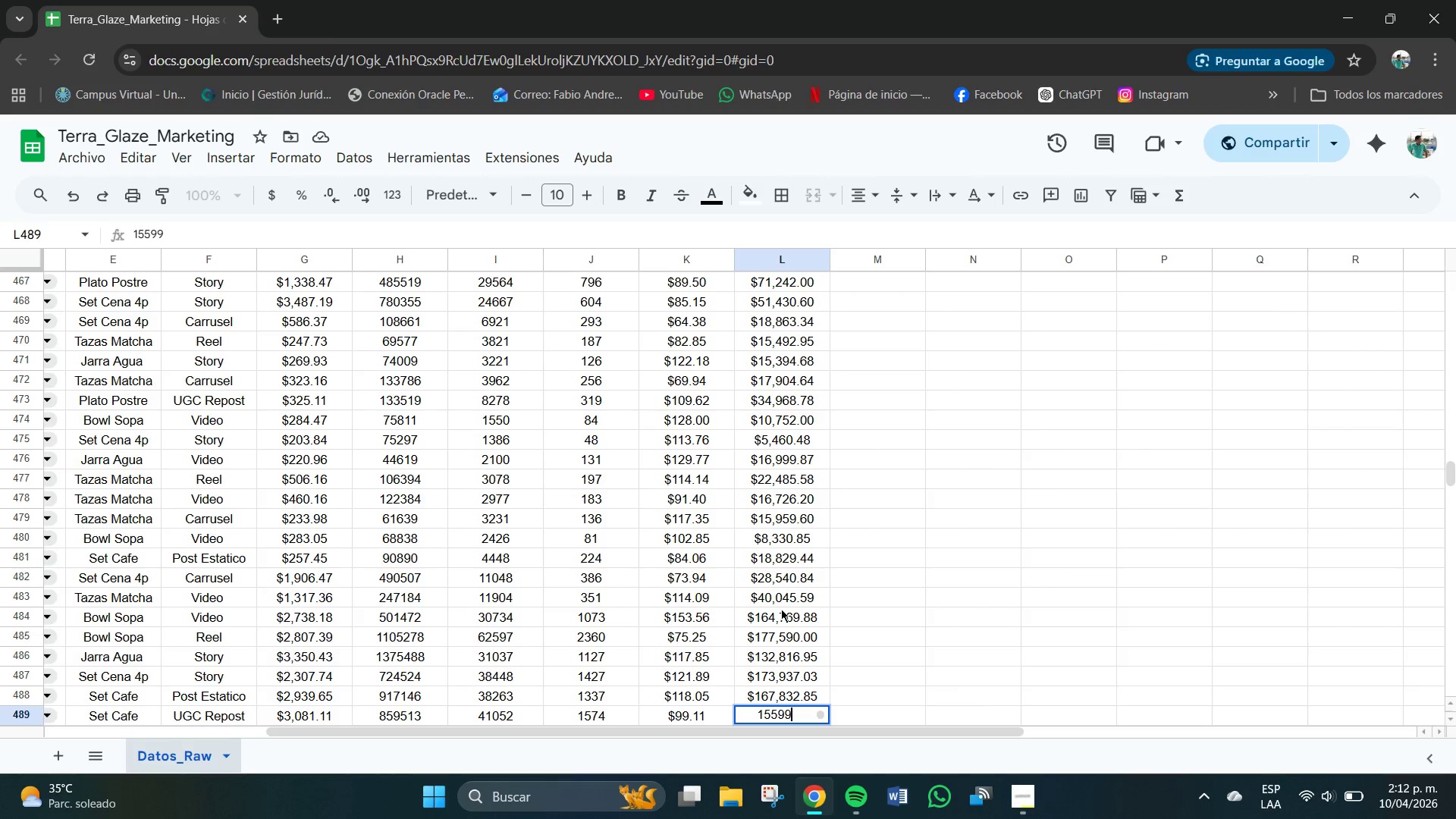 
key(Numpad9)
 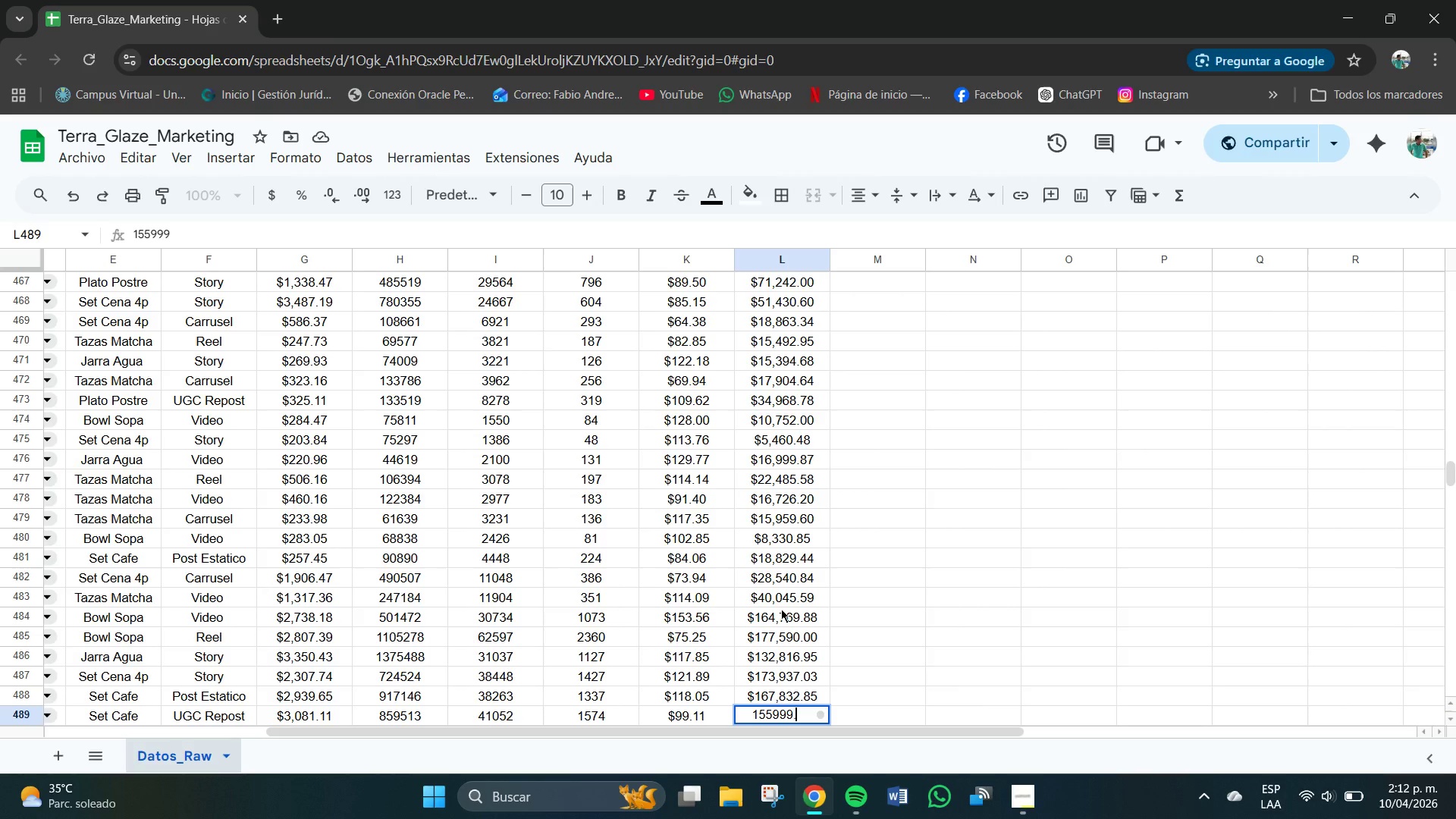 
key(NumpadDecimal)
 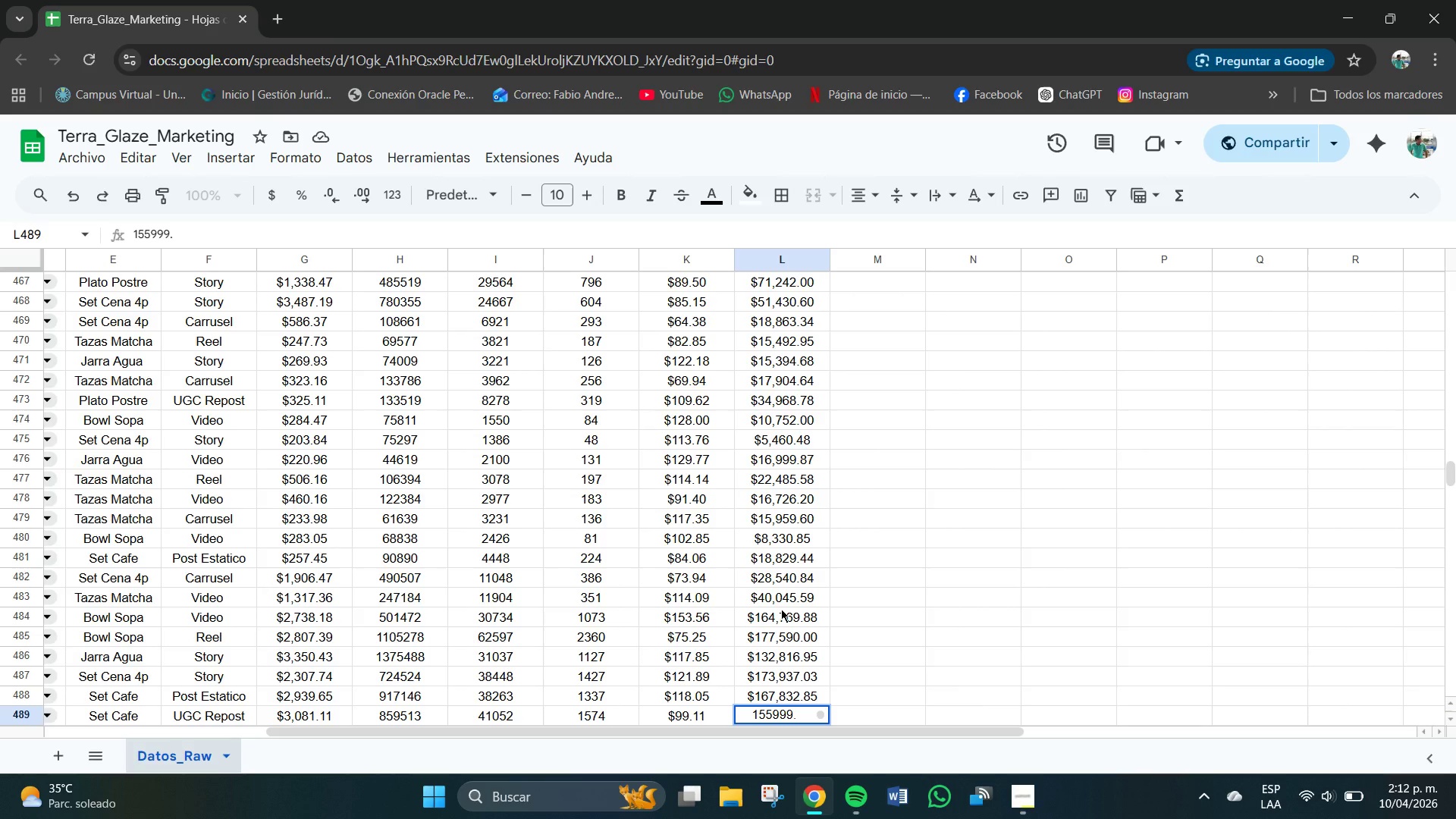 
key(Numpad1)
 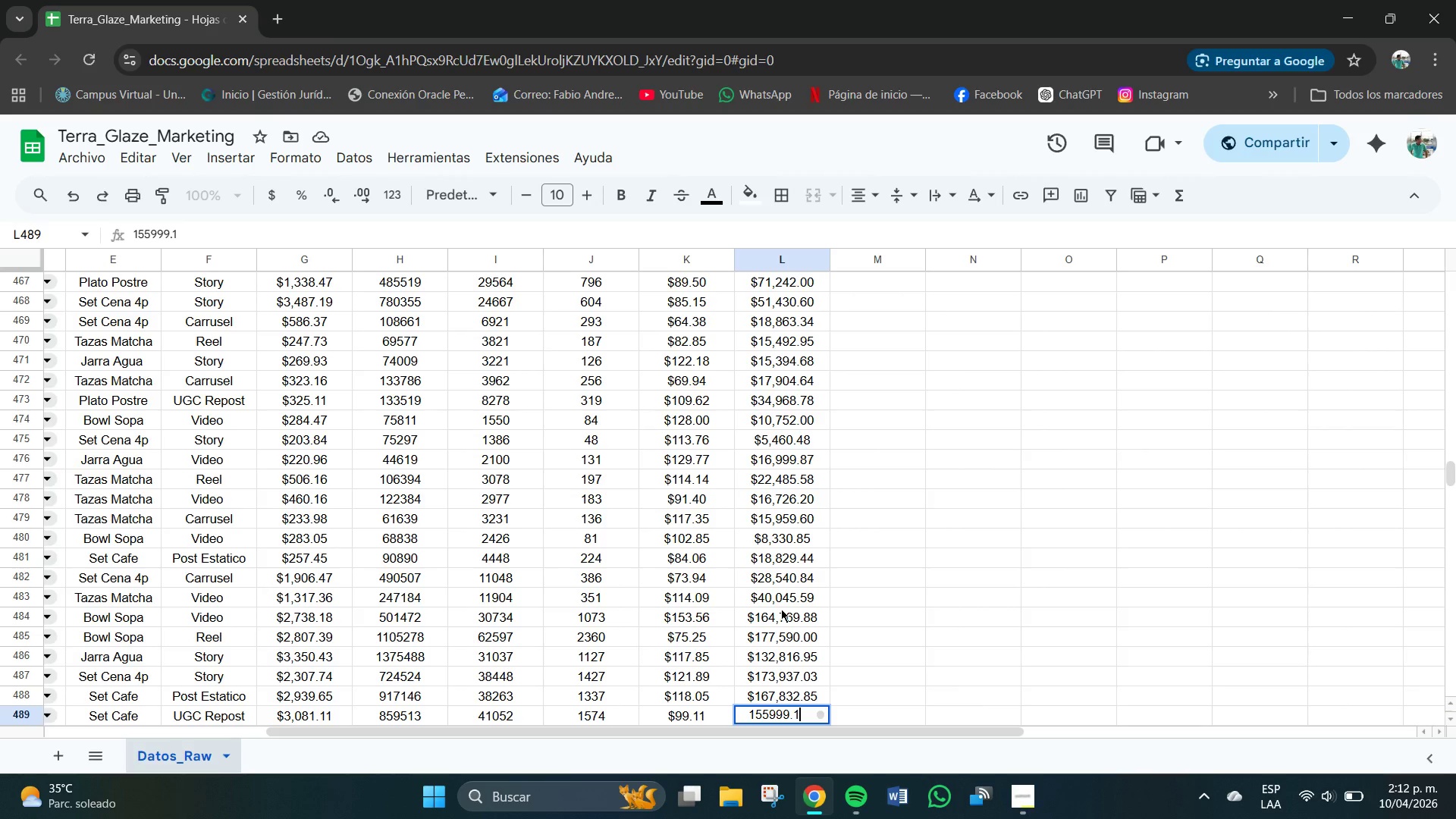 
key(Numpad4)
 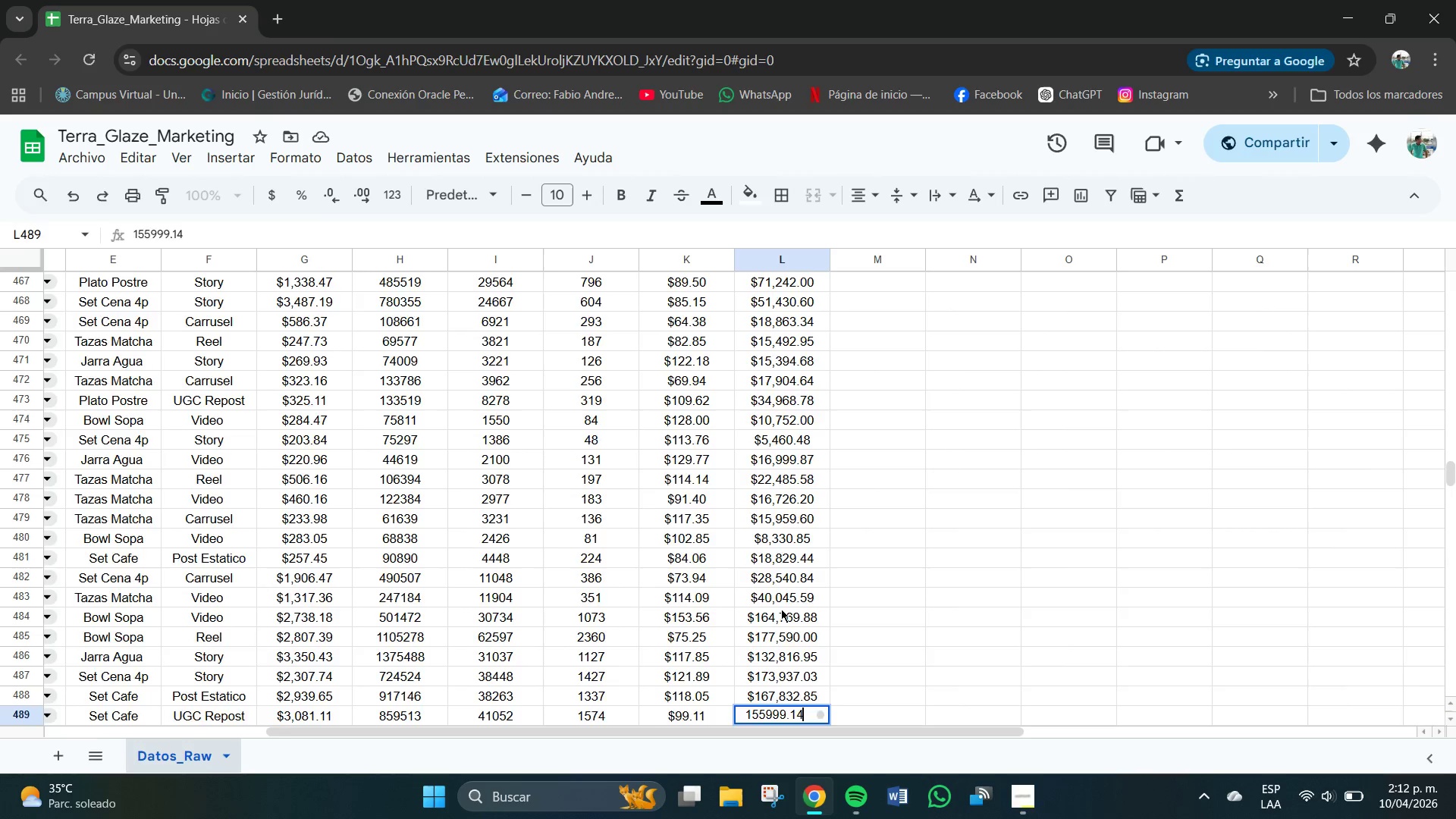 
key(NumpadEnter)
 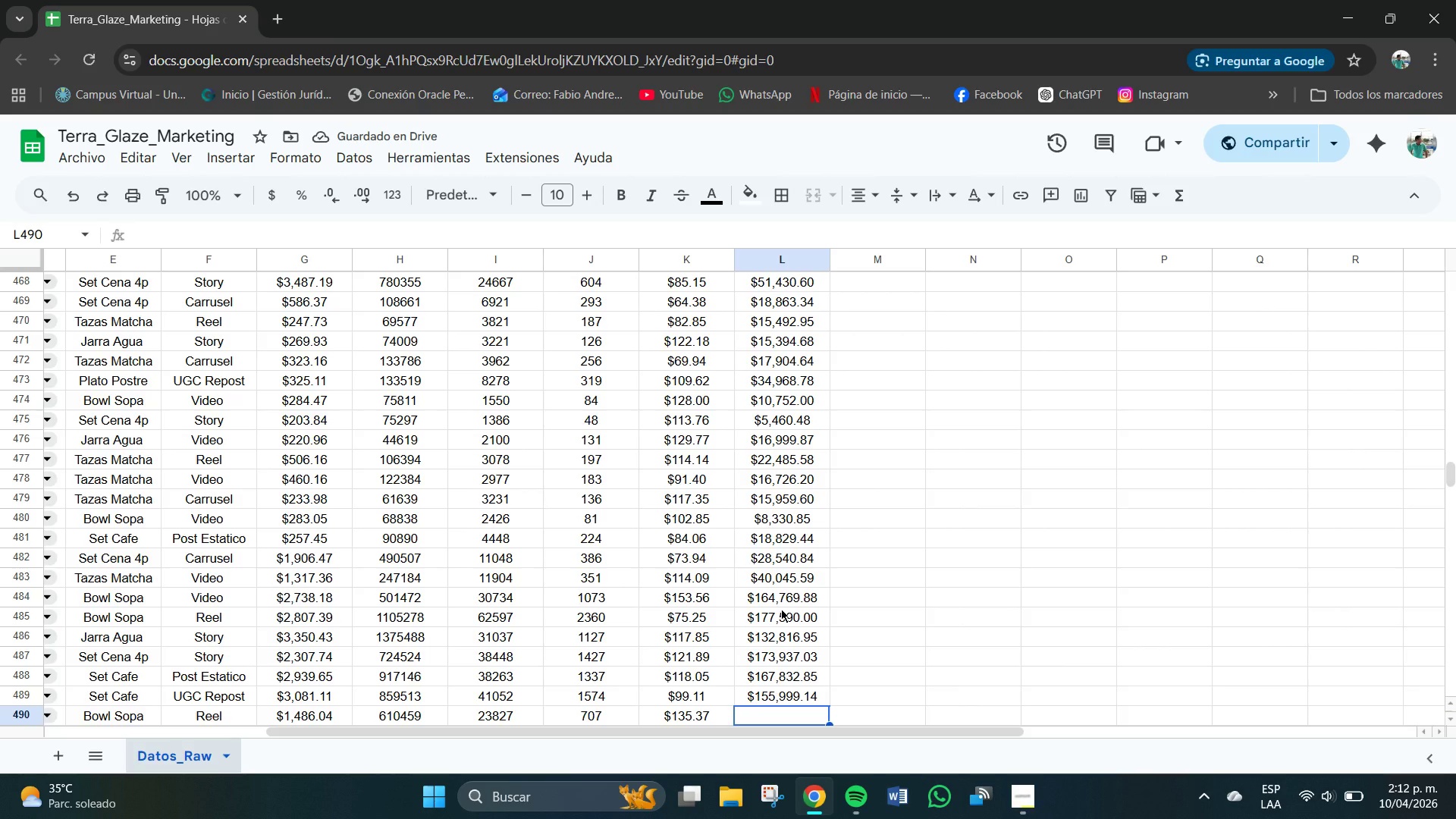 
key(Numpad9)
 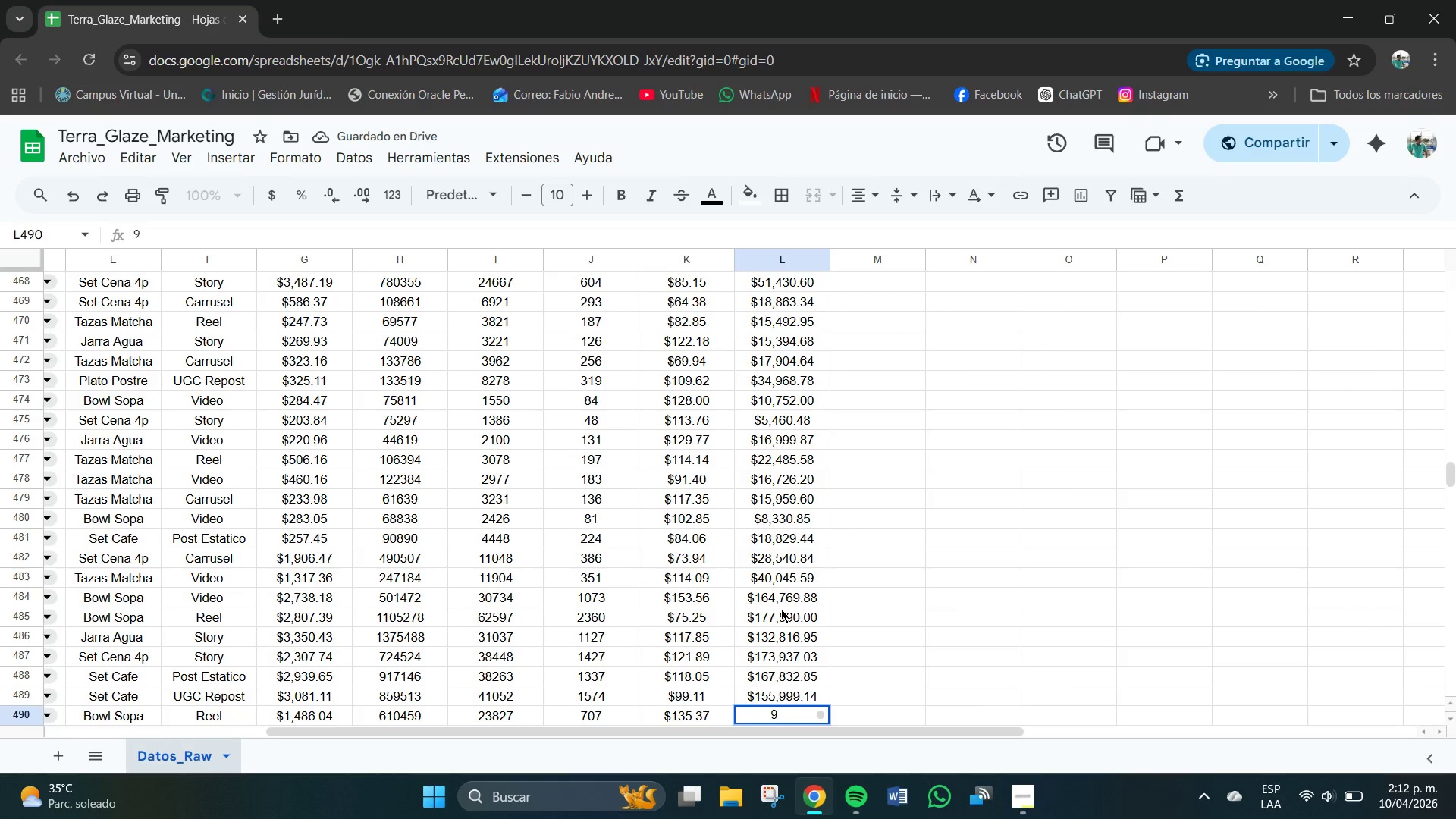 
key(Numpad5)
 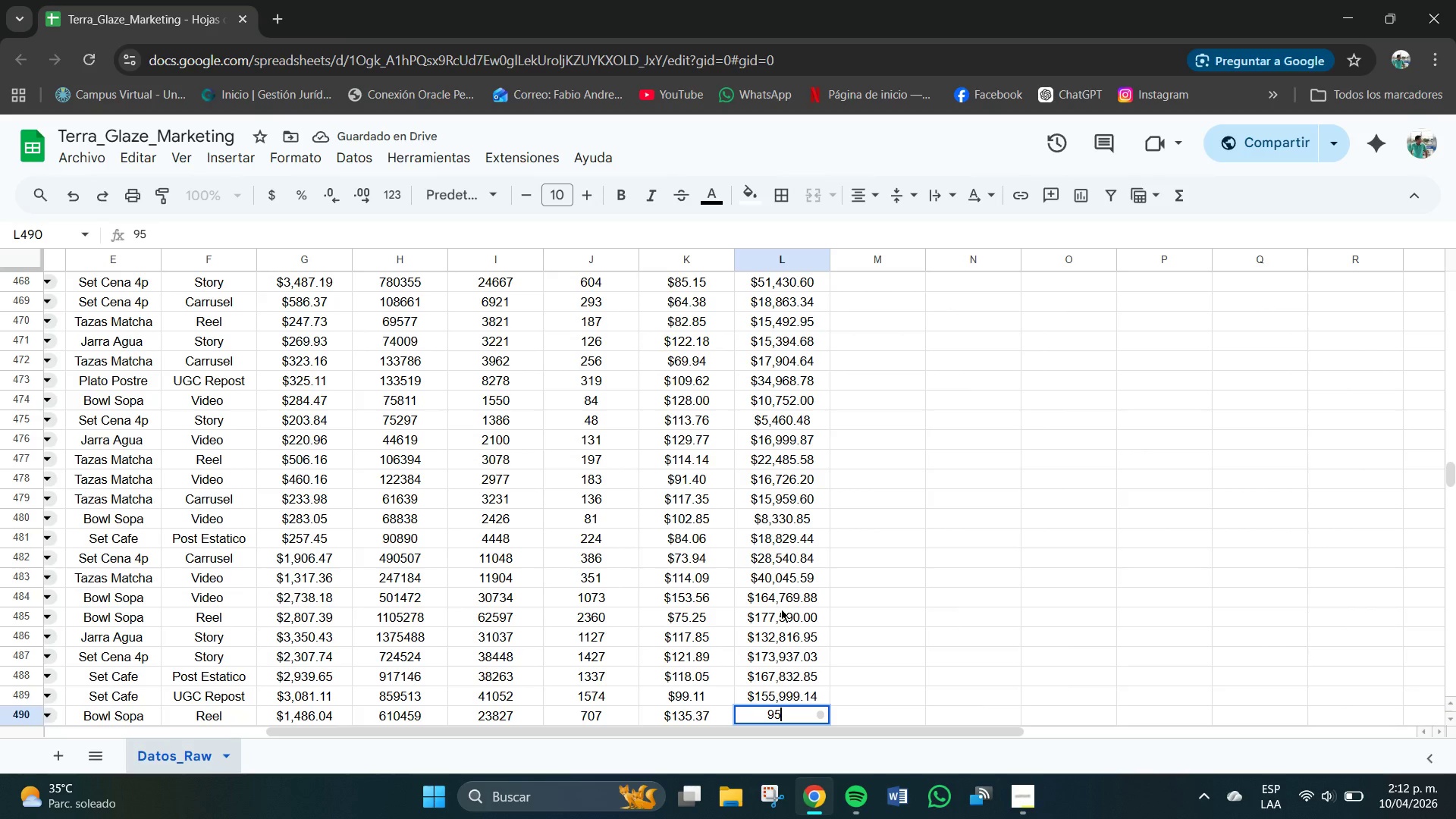 
key(Numpad7)
 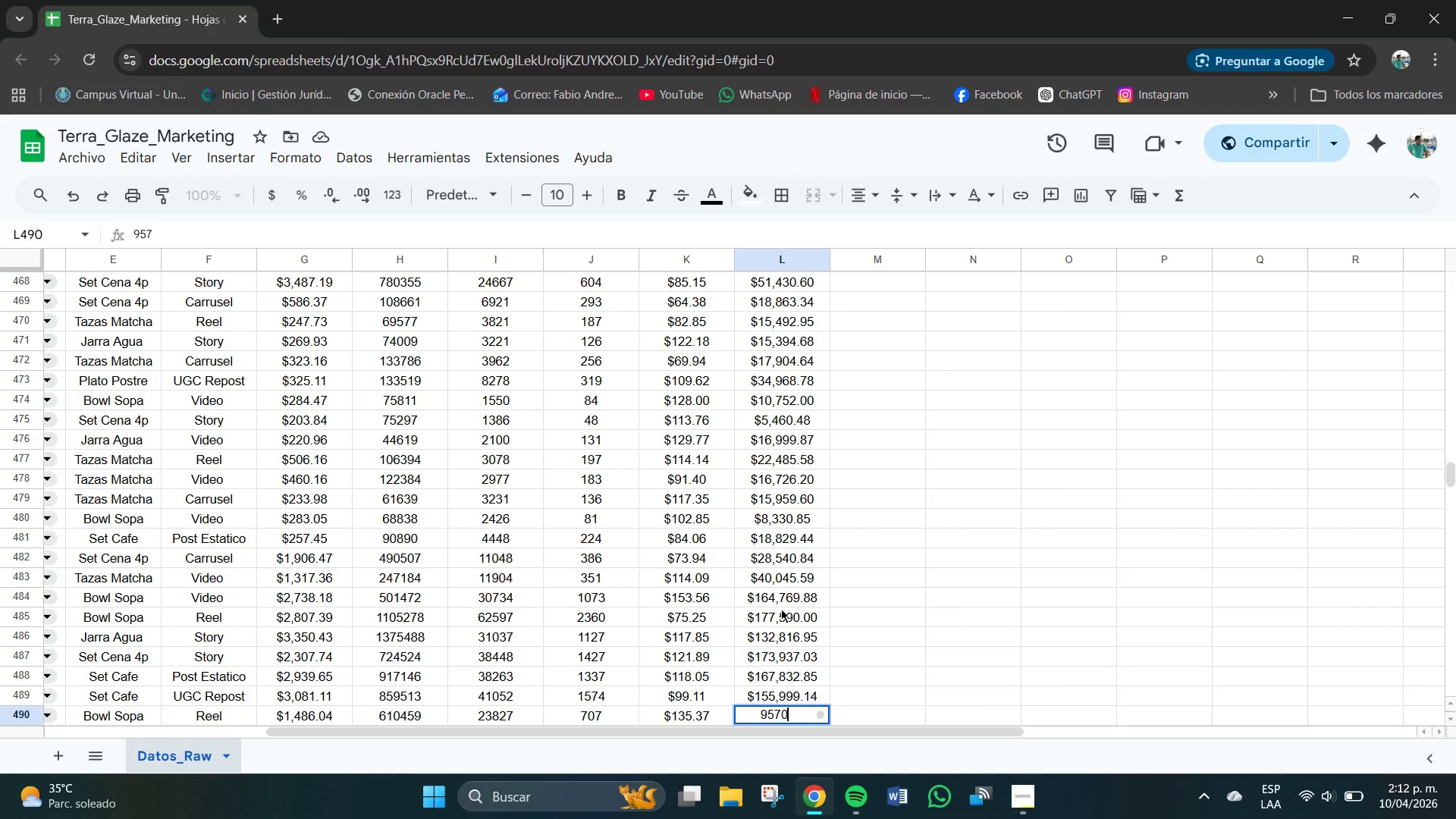 
key(Numpad0)
 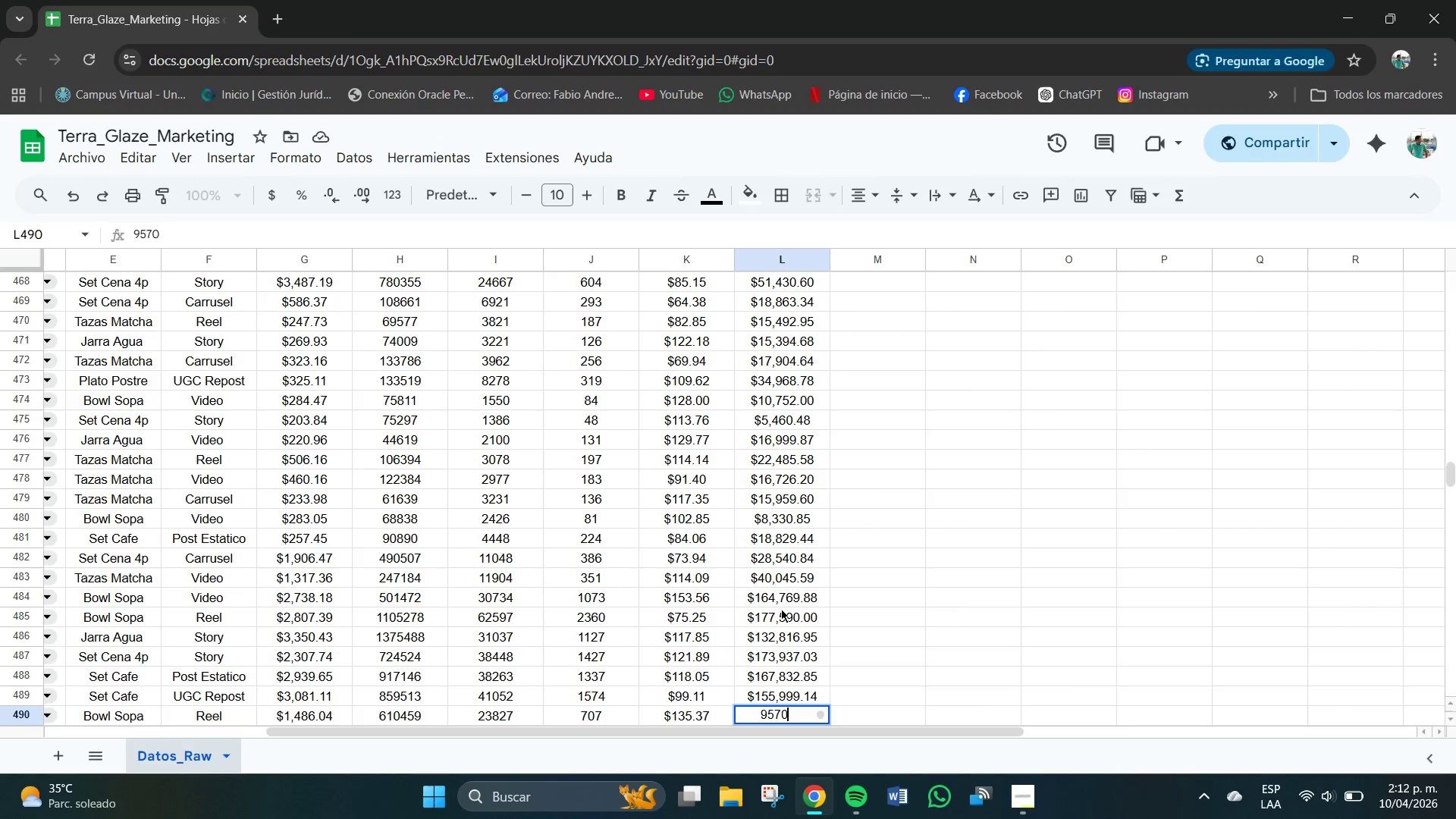 
key(Numpad6)
 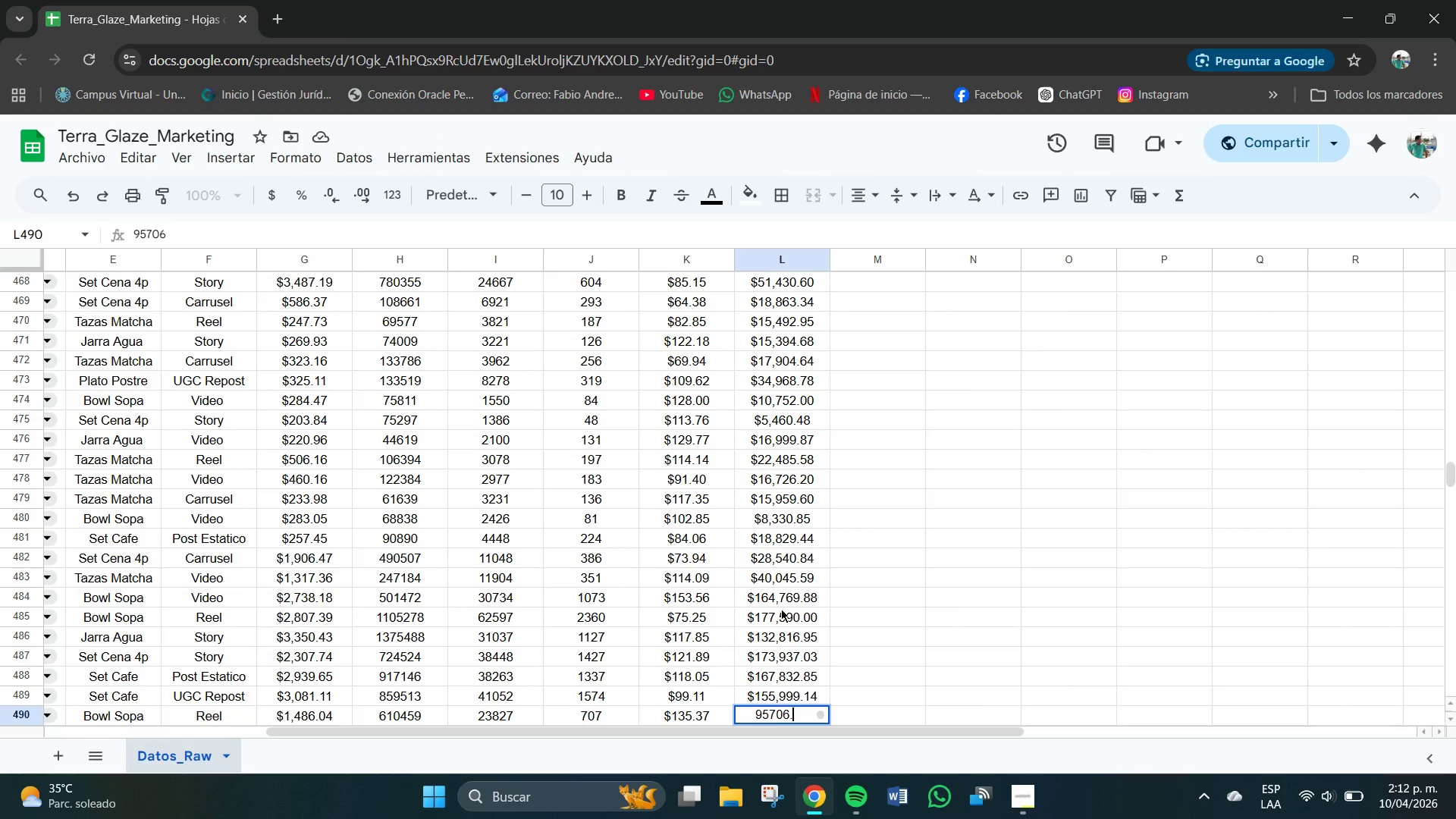 
key(NumpadDecimal)
 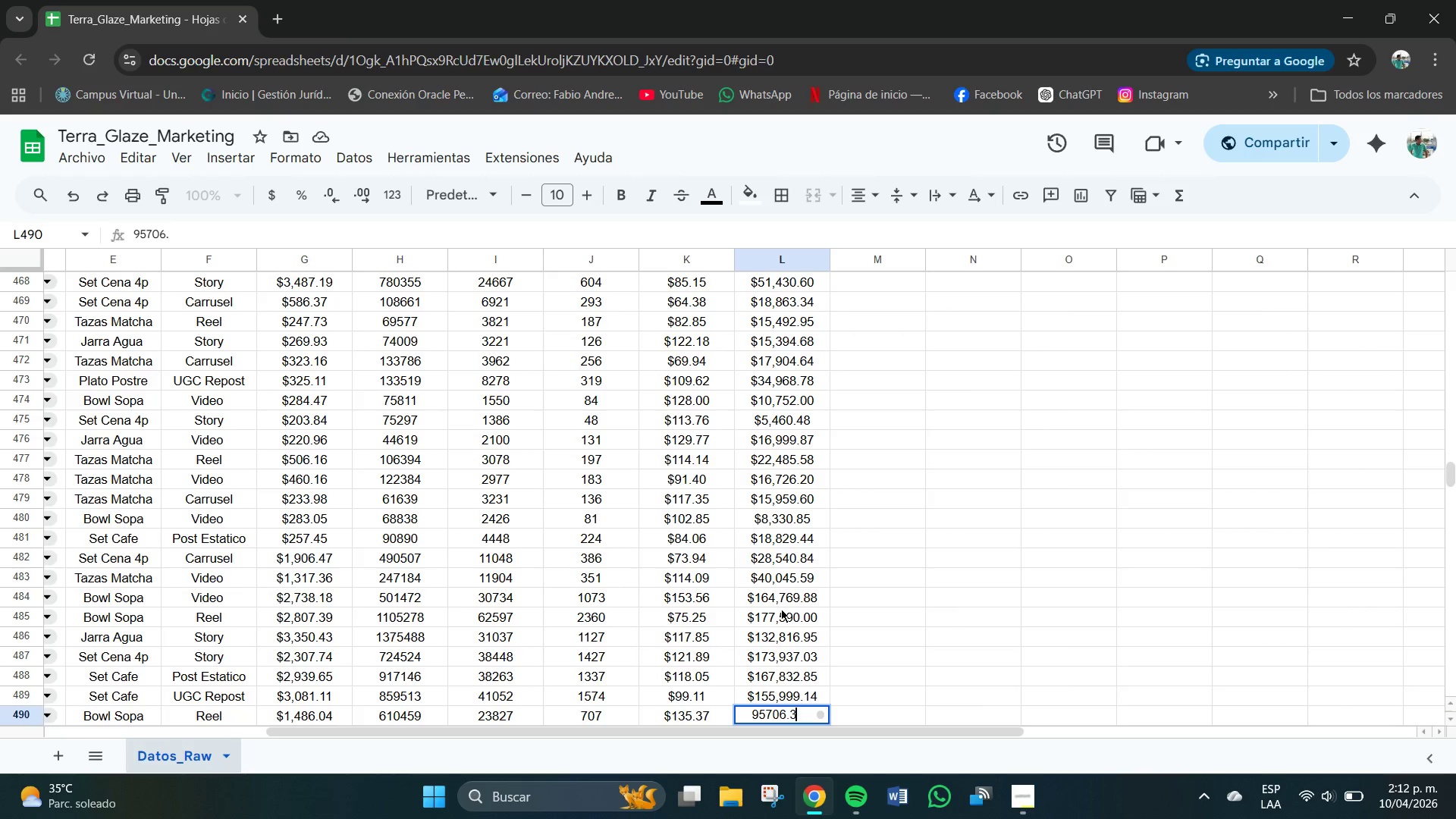 
key(Numpad3)
 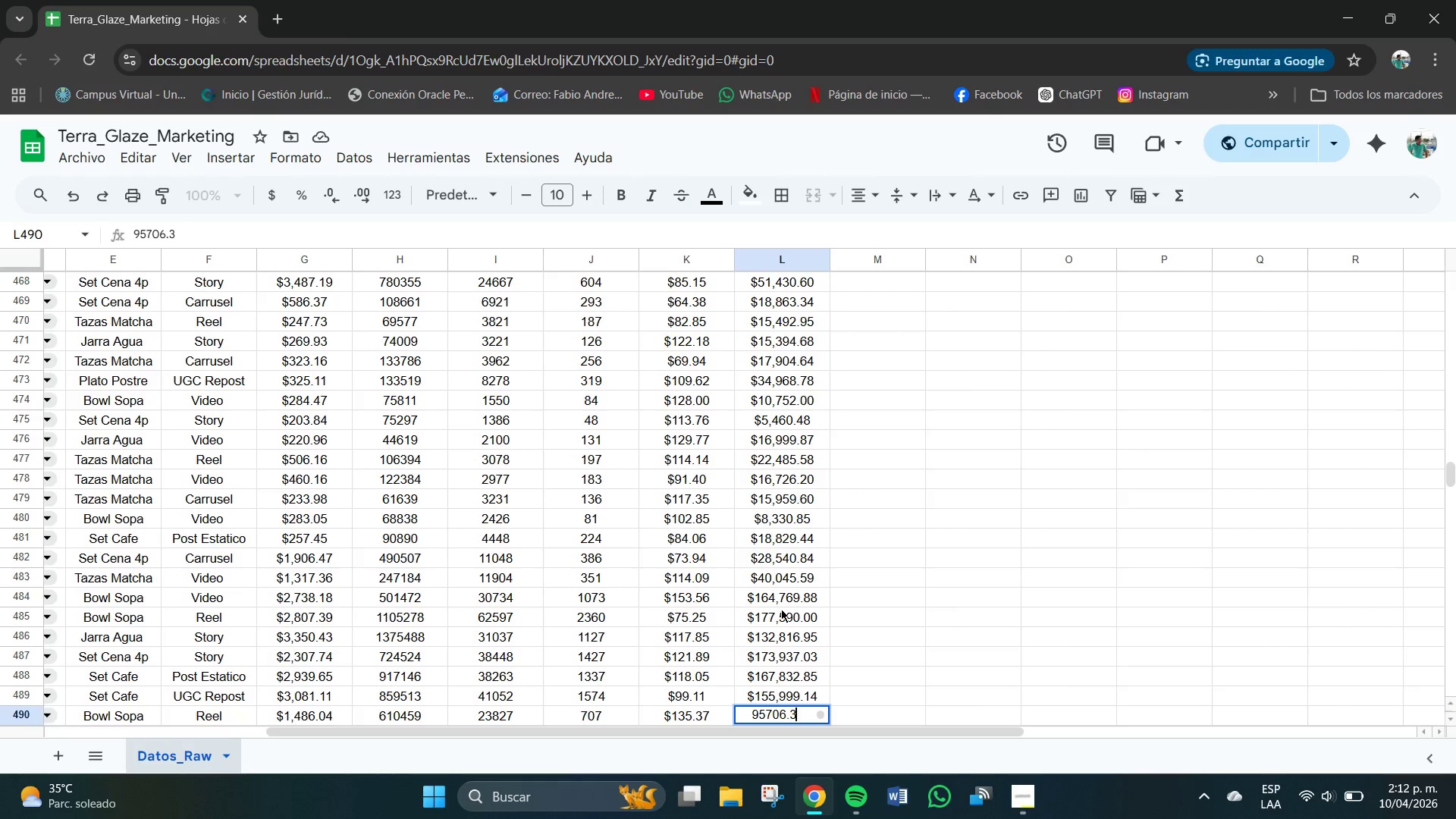 
key(Numpad9)
 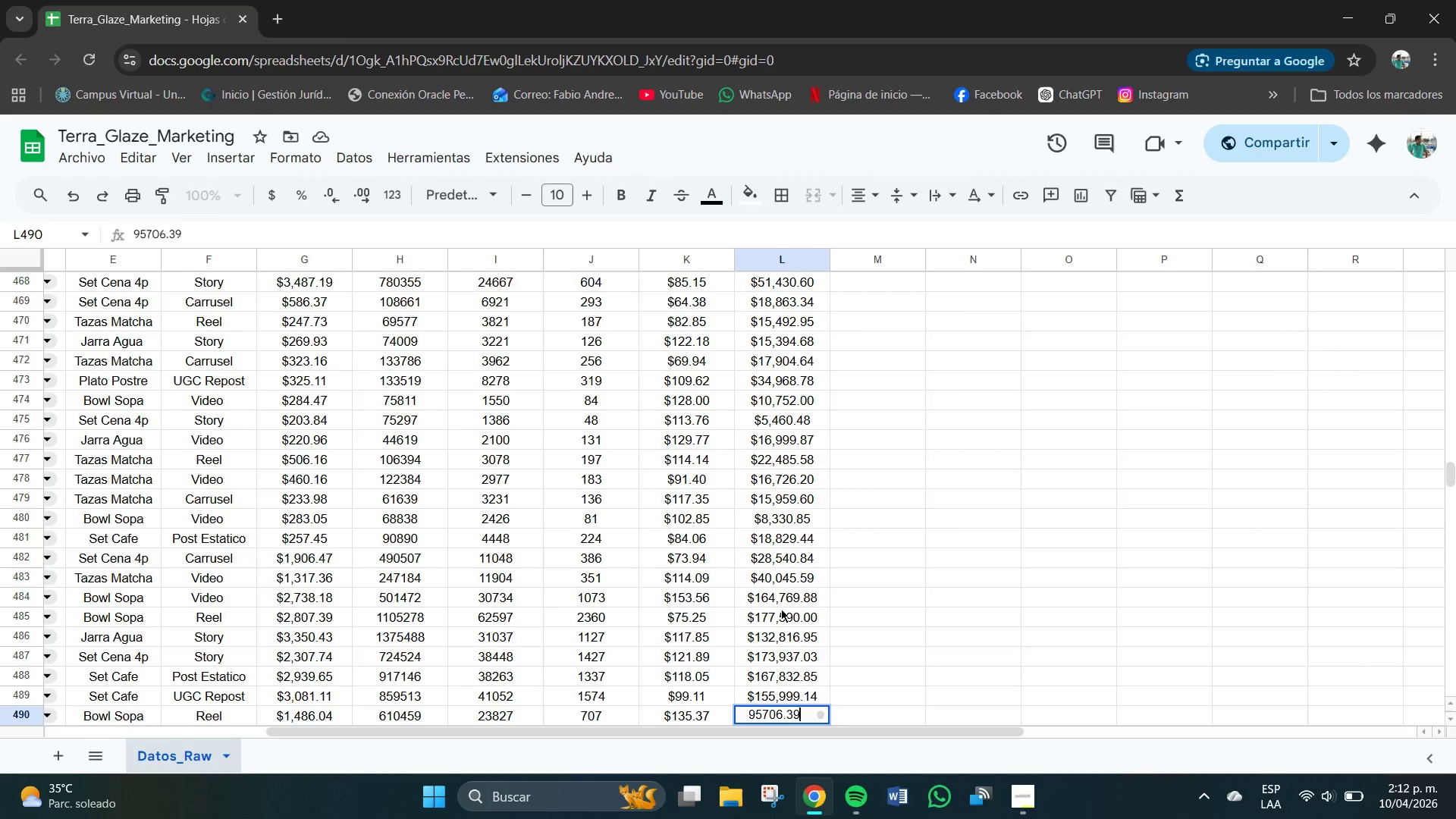 
key(NumpadEnter)
 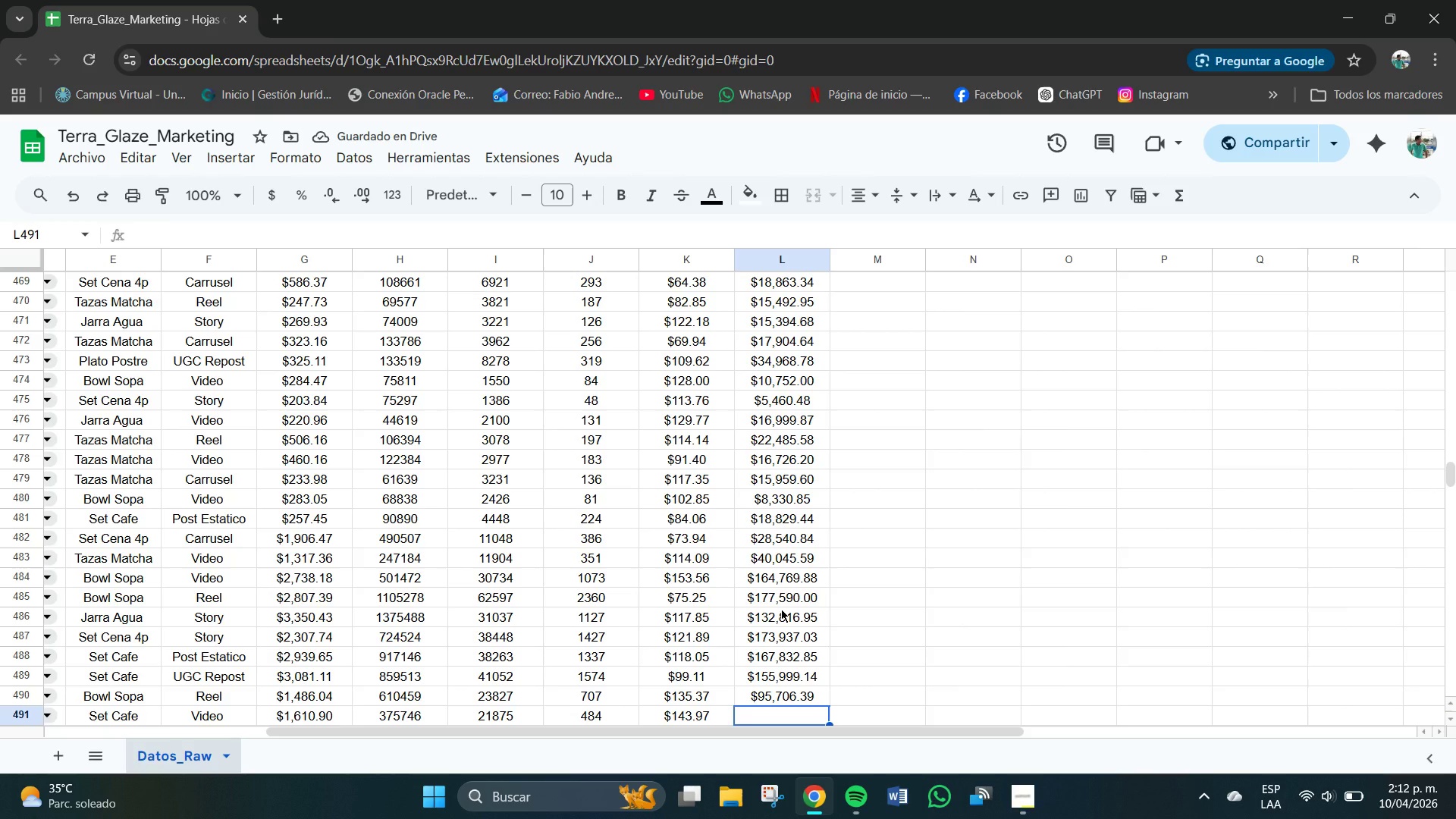 
key(Numpad6)
 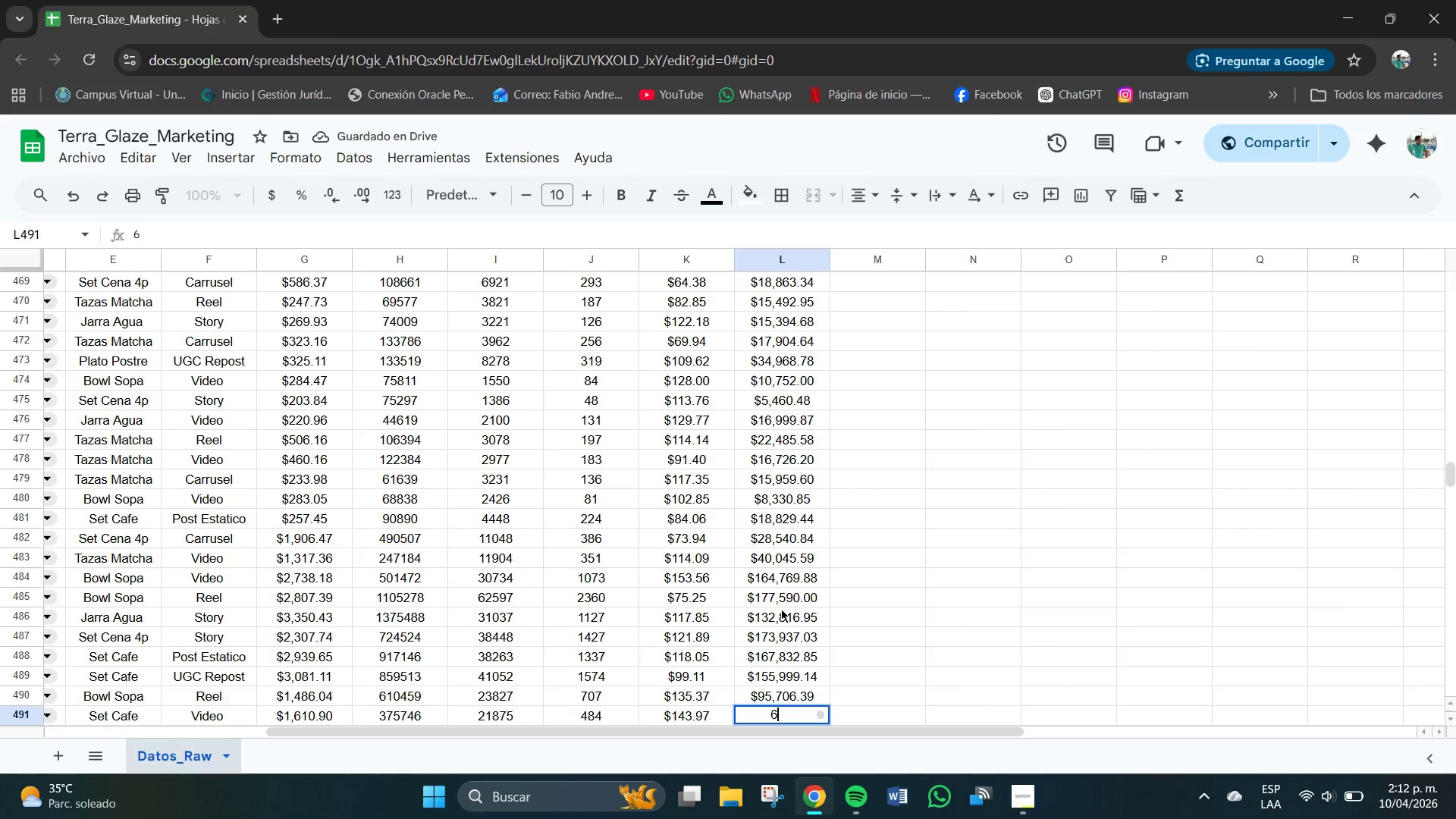 
key(Numpad9)
 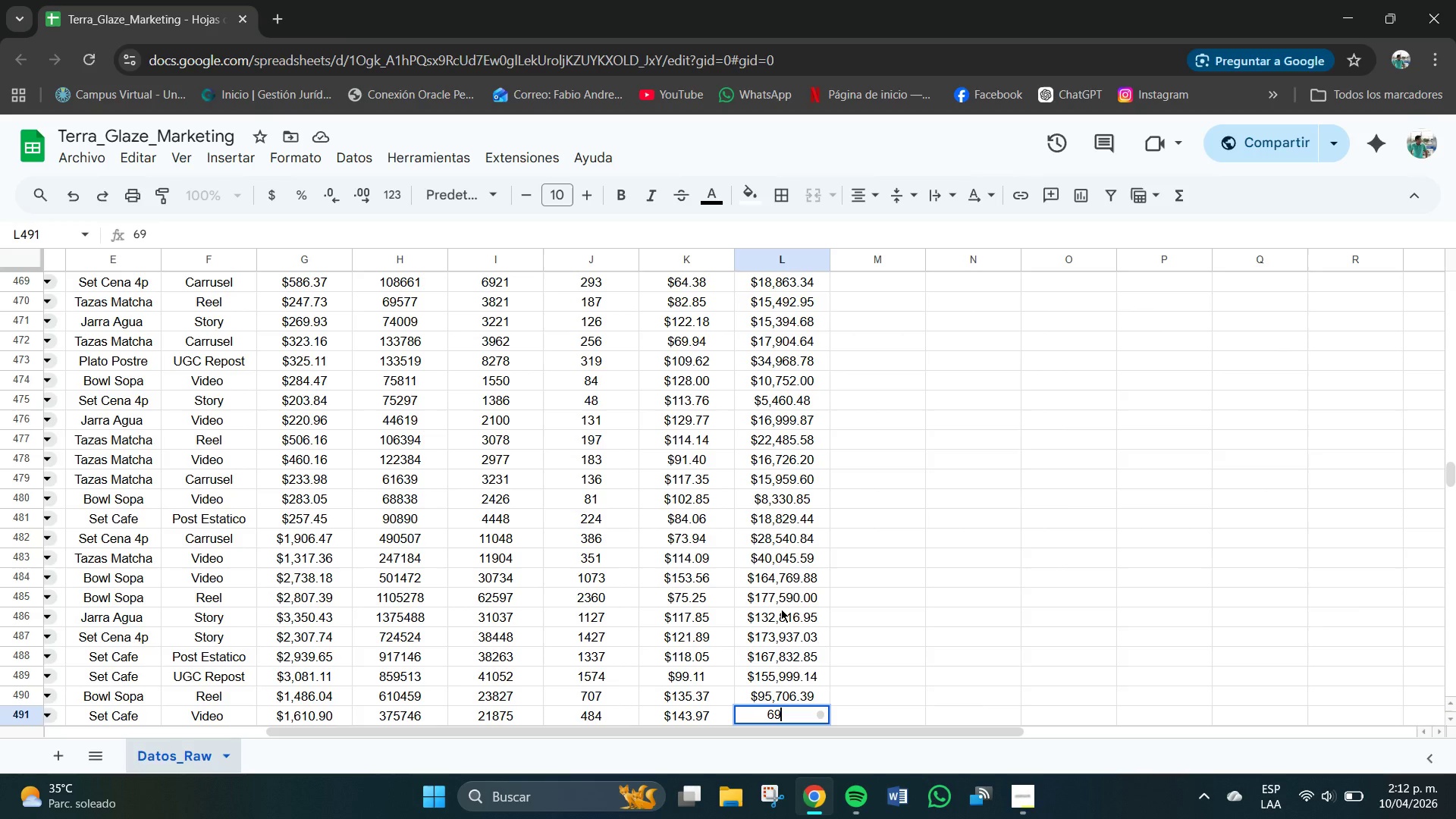 
key(Numpad6)
 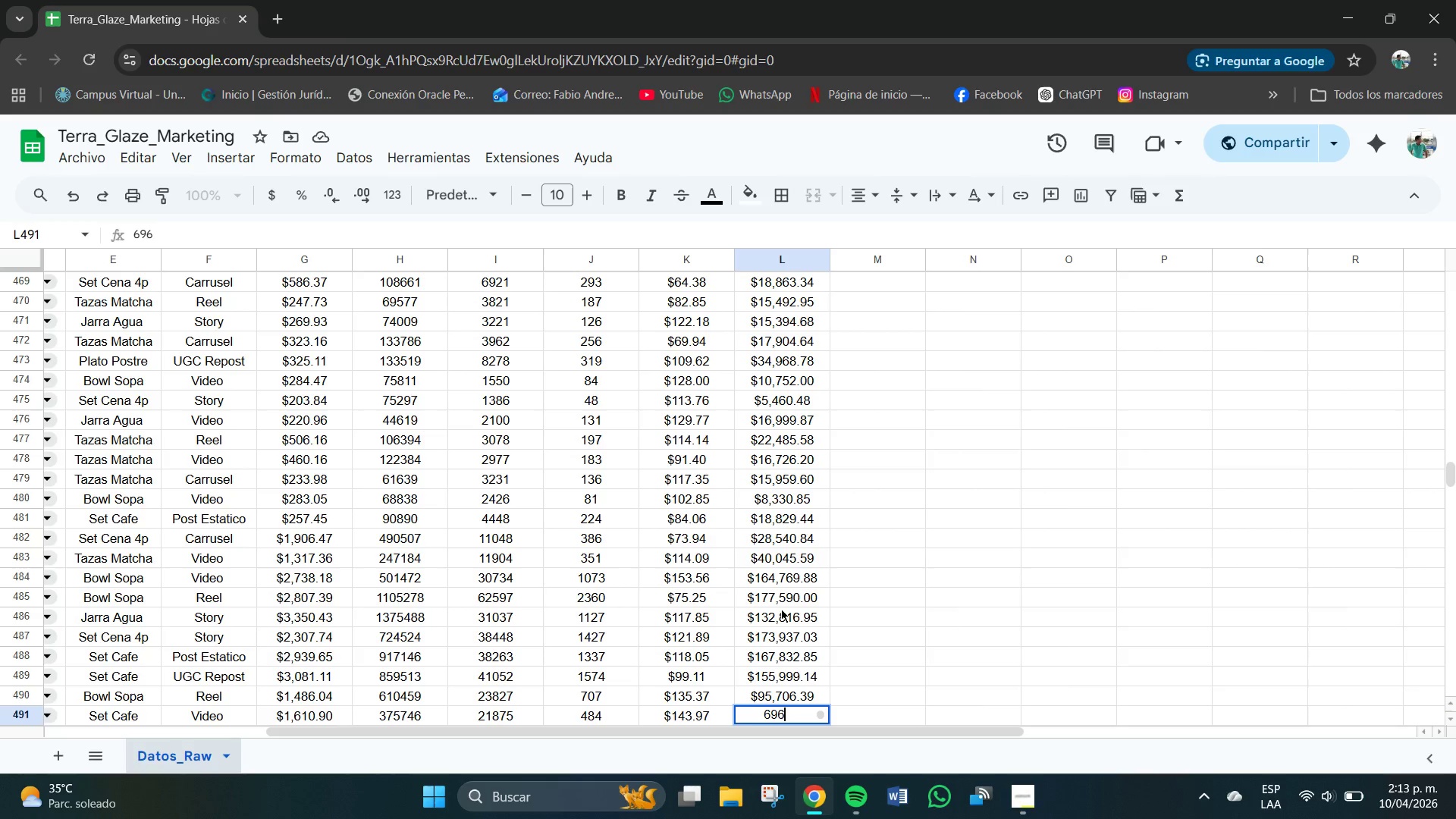 
key(Numpad8)
 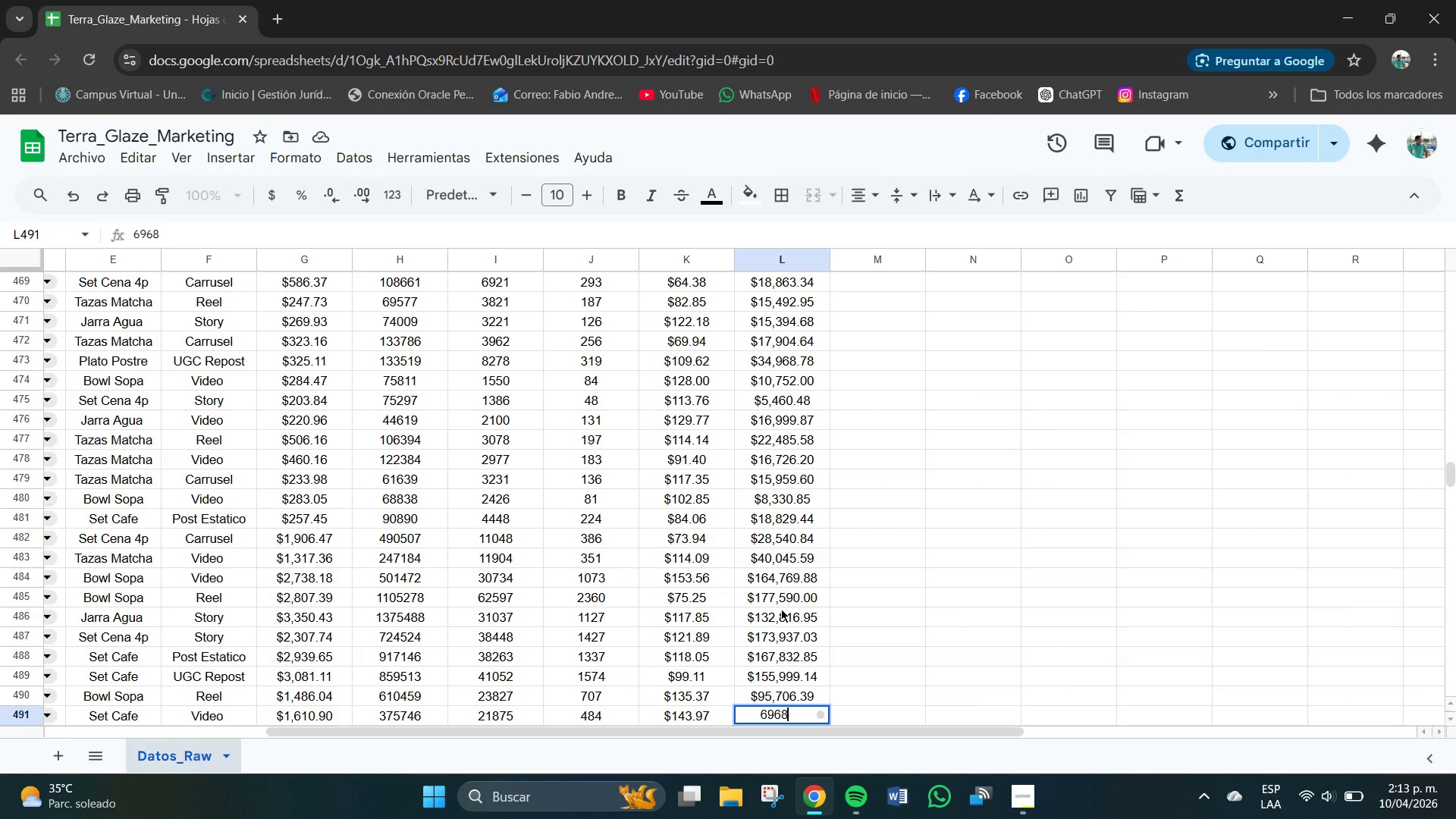 
key(Numpad1)
 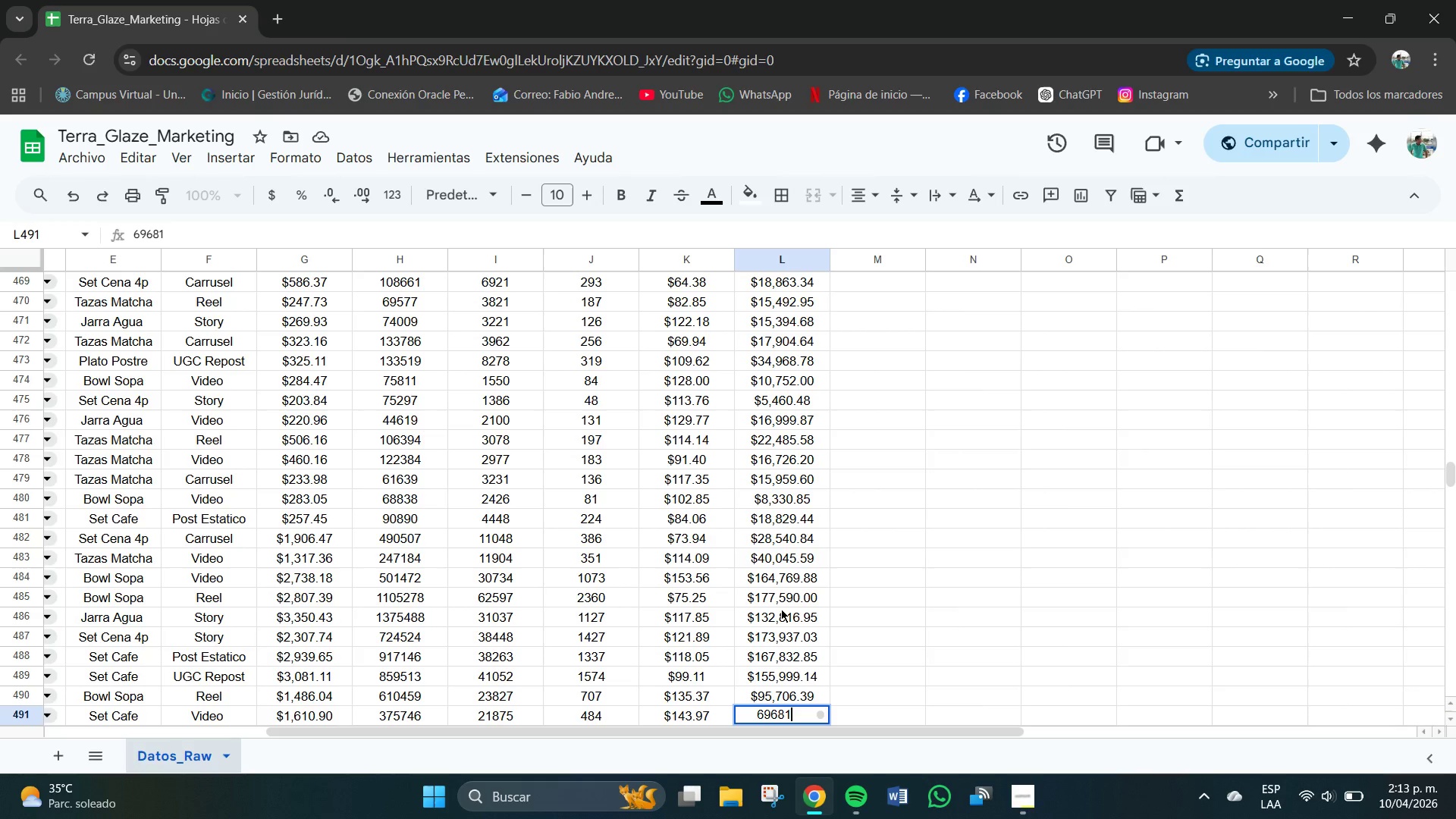 
key(NumpadDecimal)
 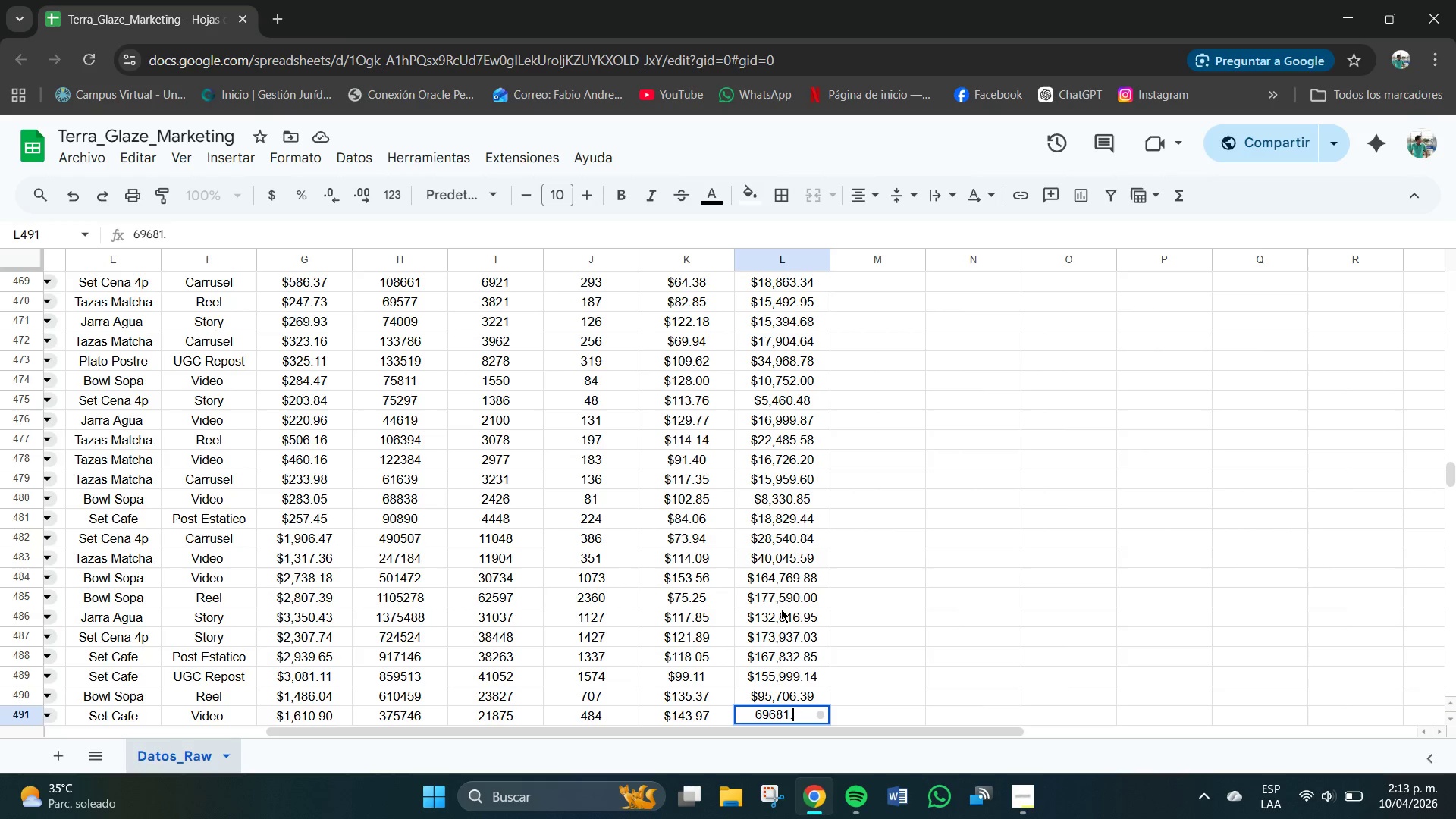 
key(Numpad4)
 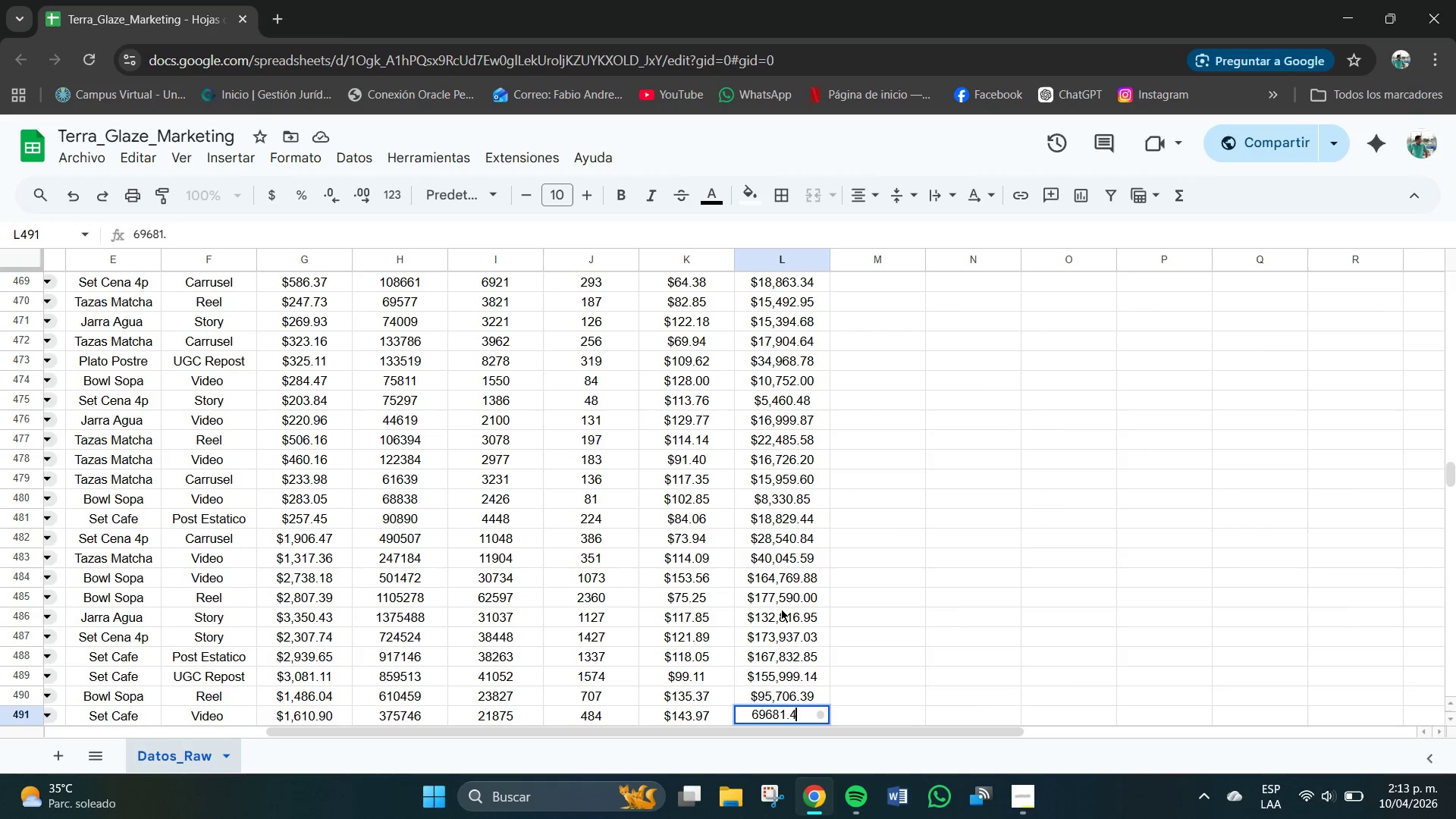 
key(Numpad8)
 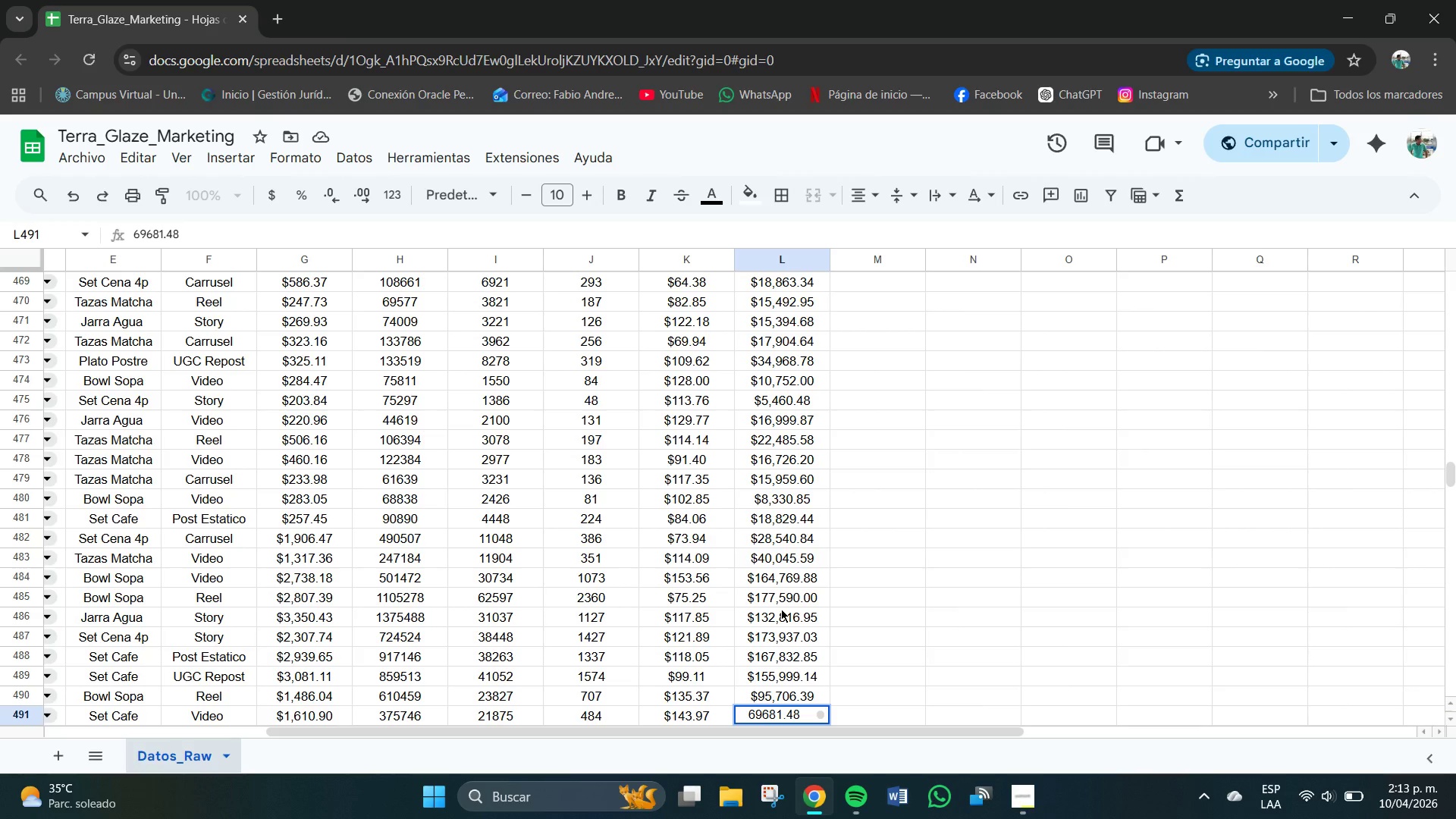 
key(NumpadEnter)
 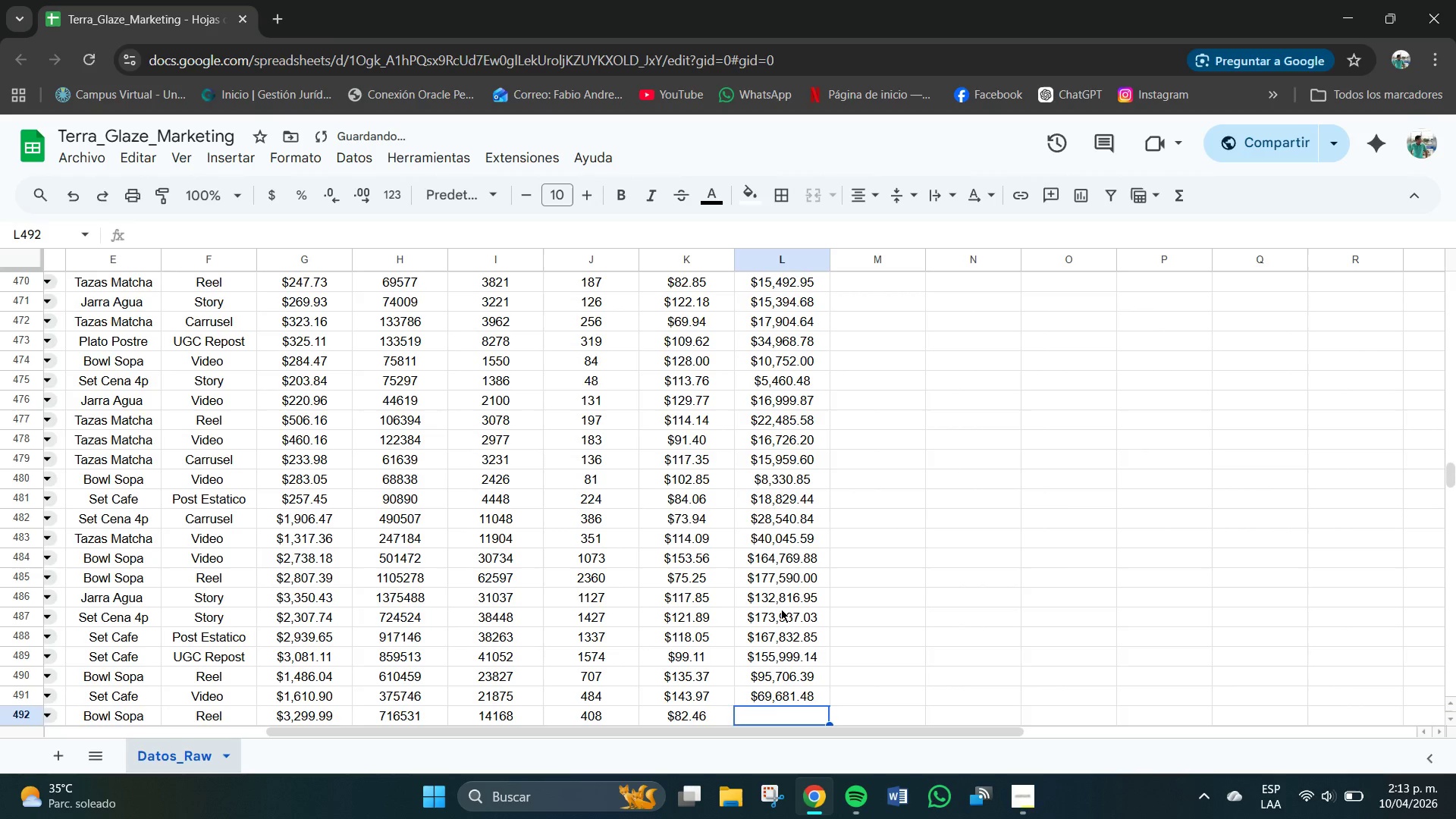 
key(Numpad3)
 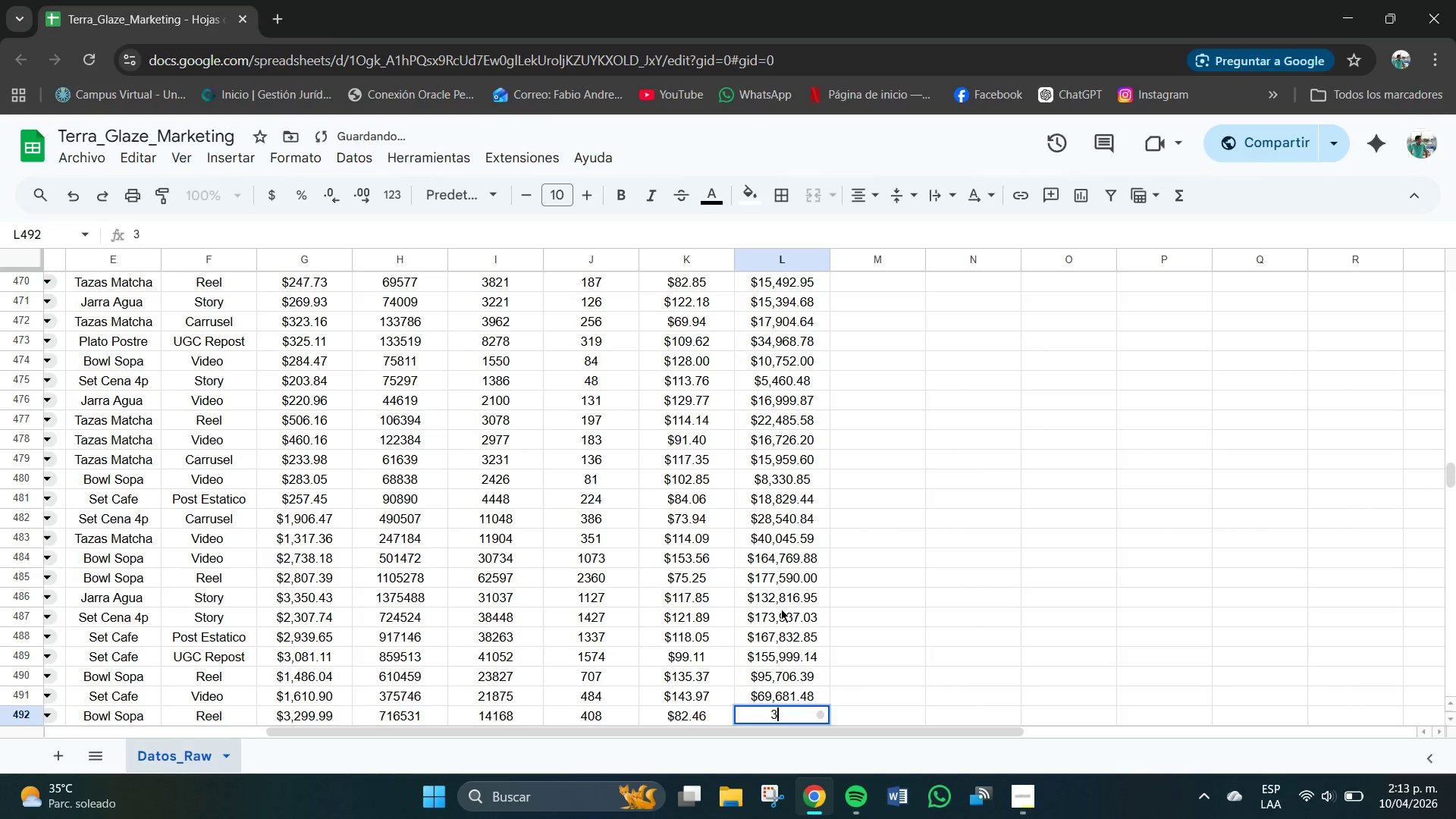 
key(Numpad3)
 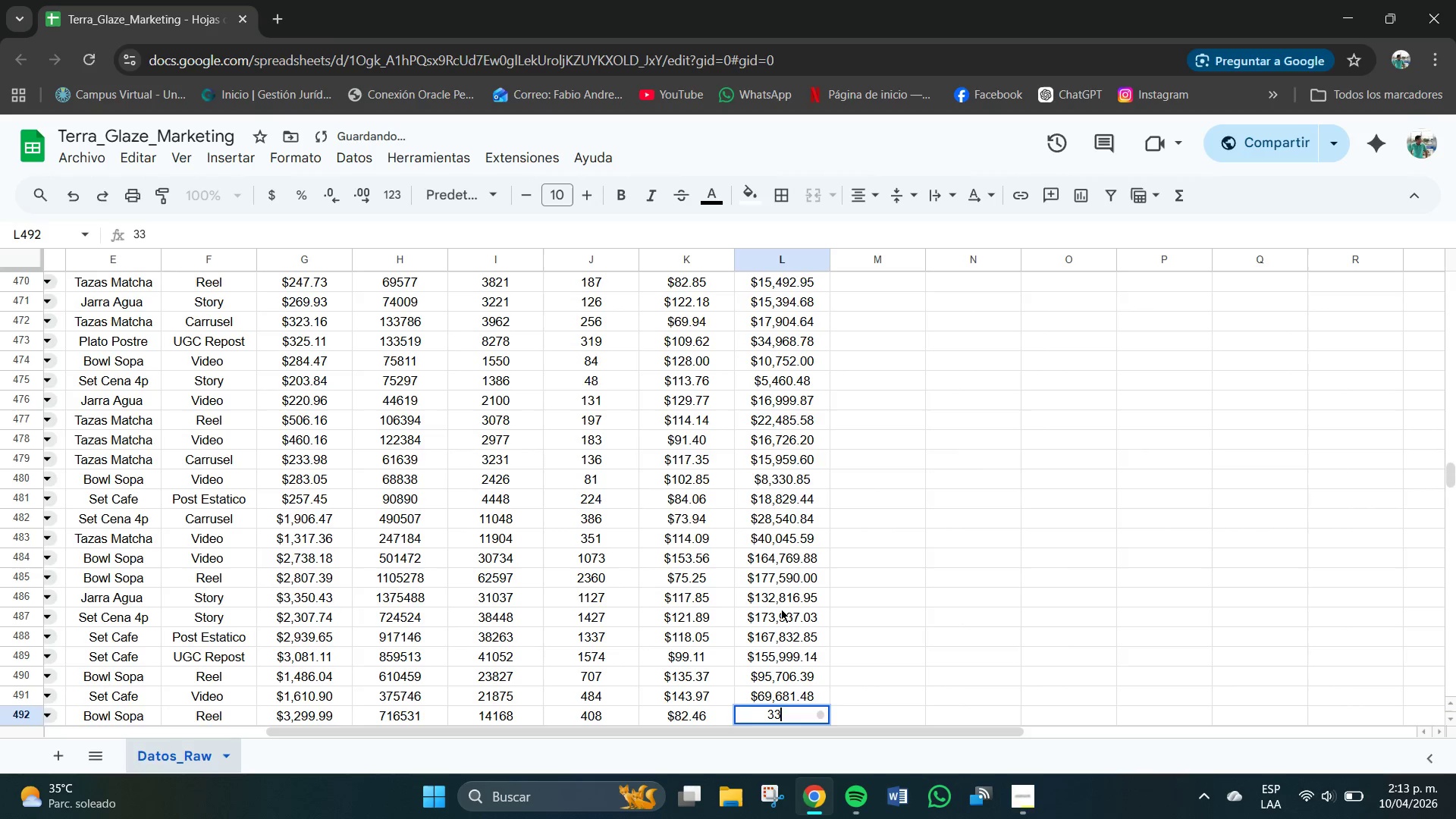 
key(Numpad6)
 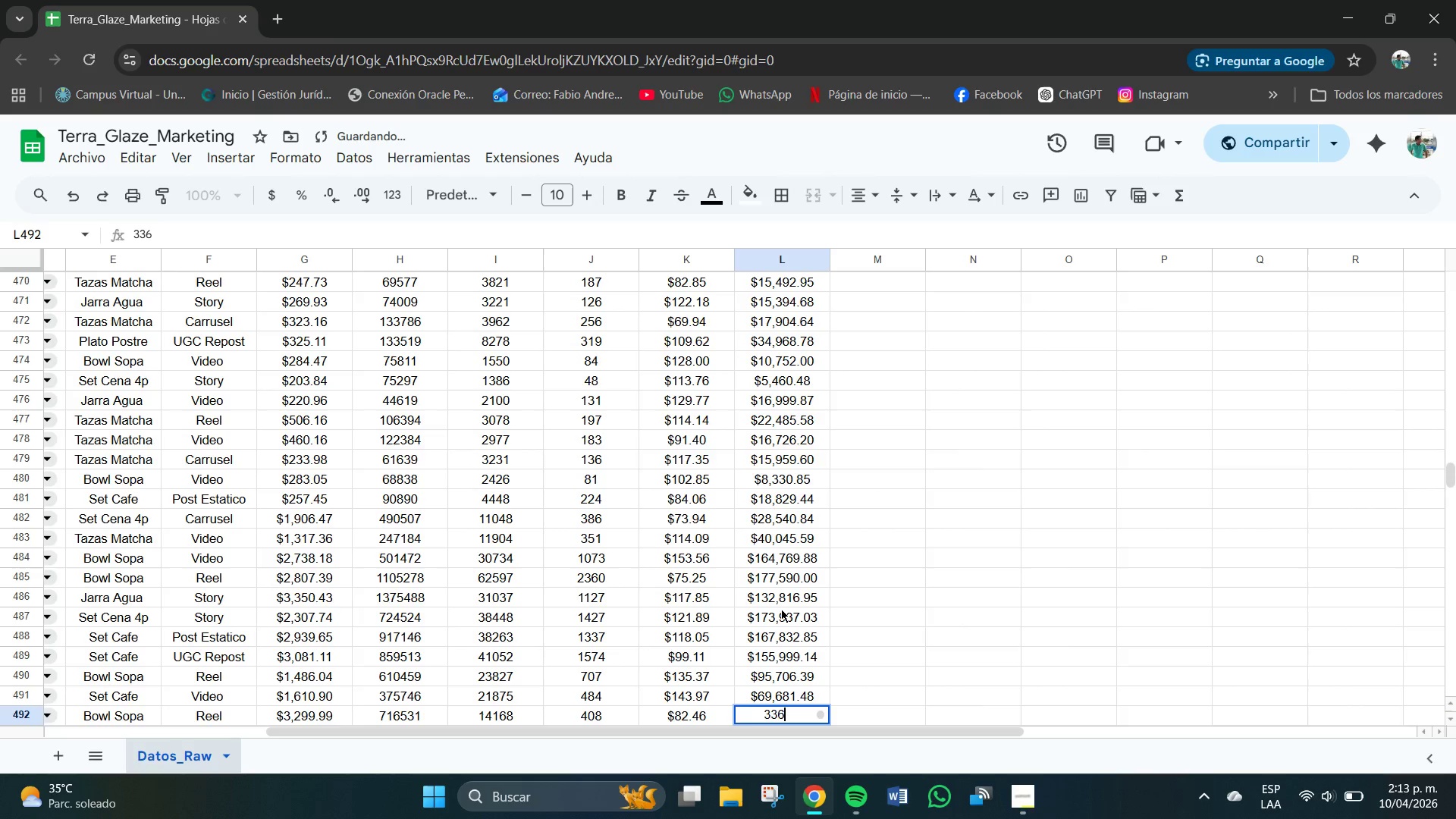 
key(Numpad4)
 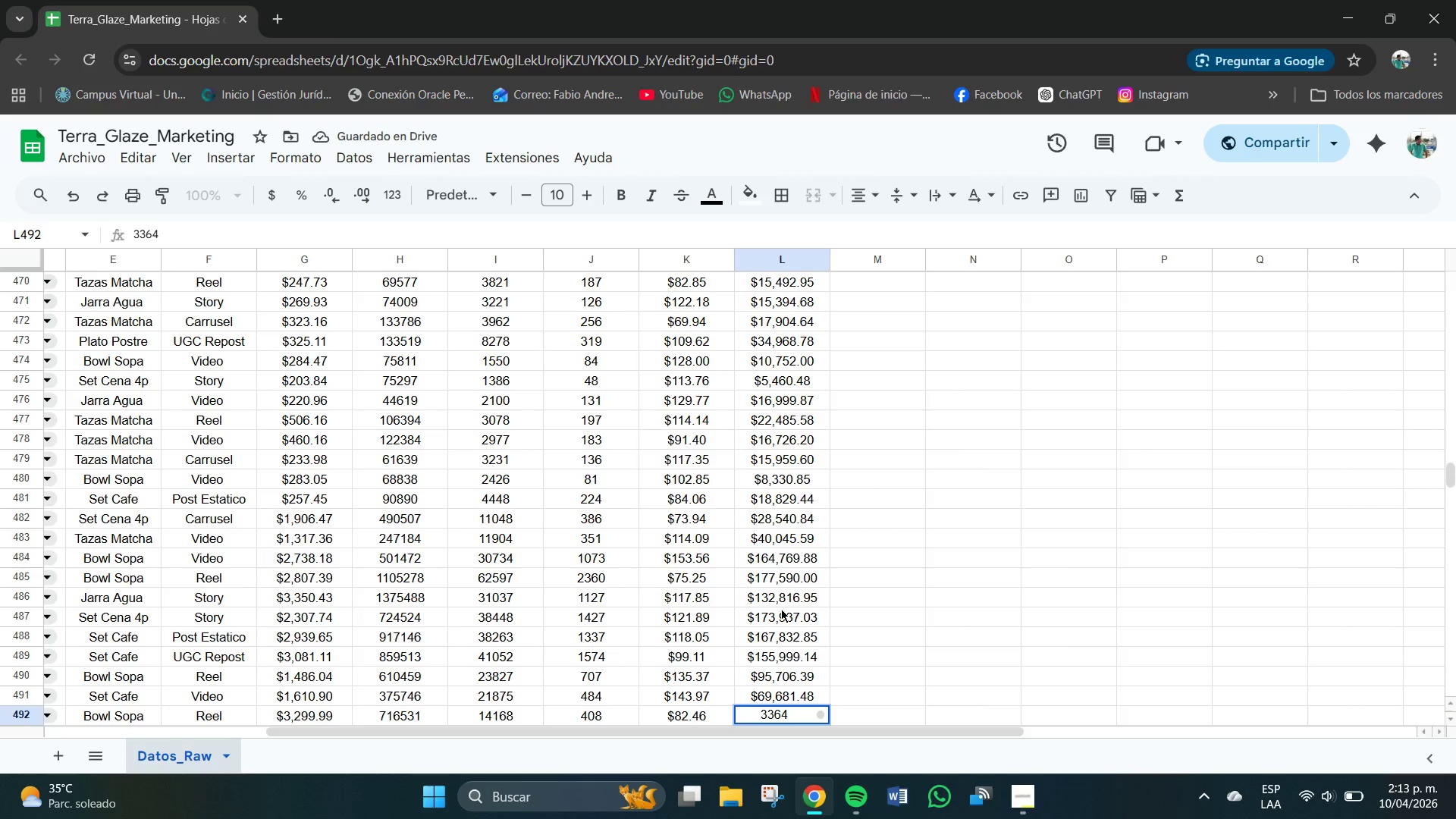 
key(Numpad3)
 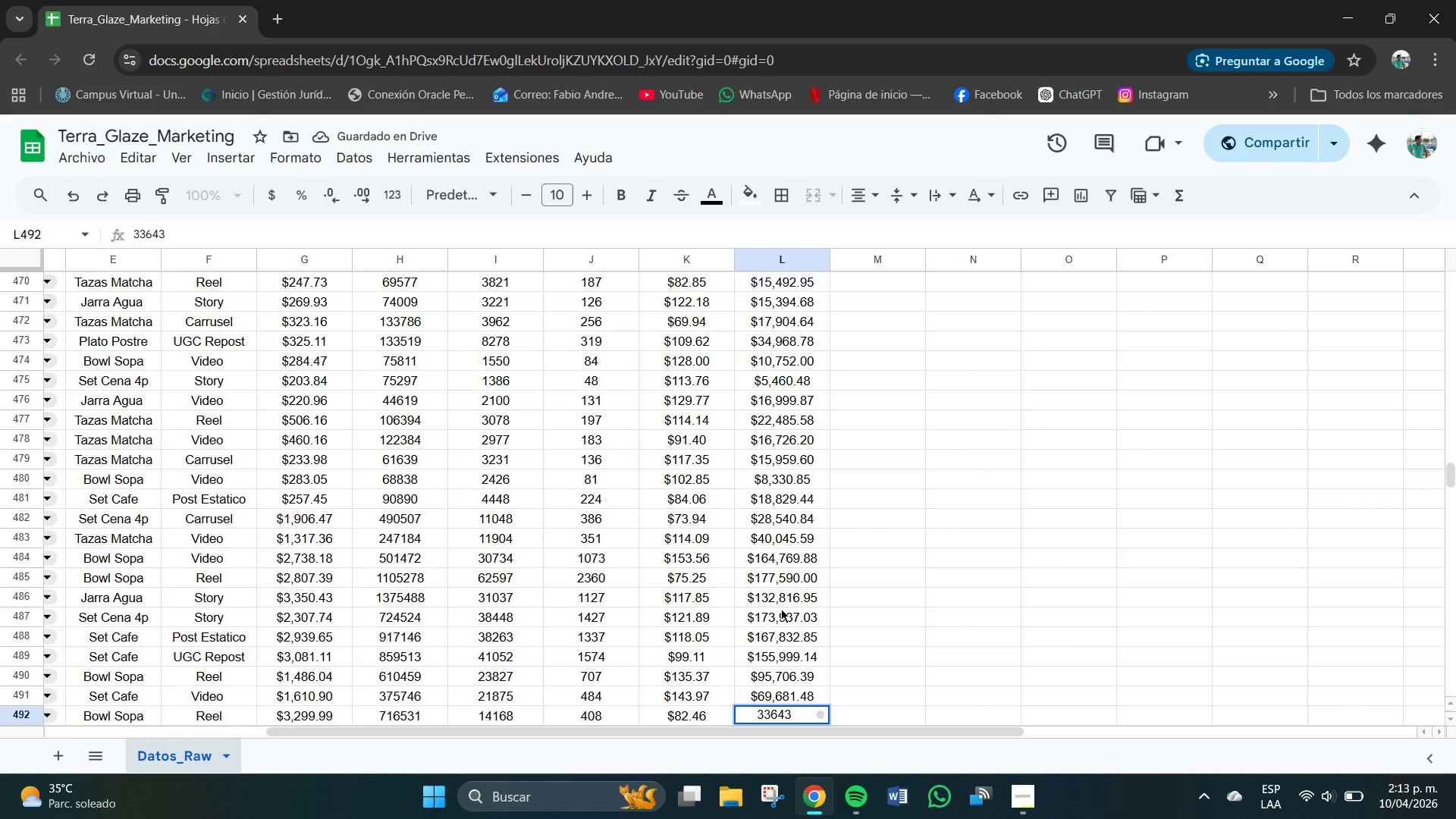 
key(NumpadDecimal)
 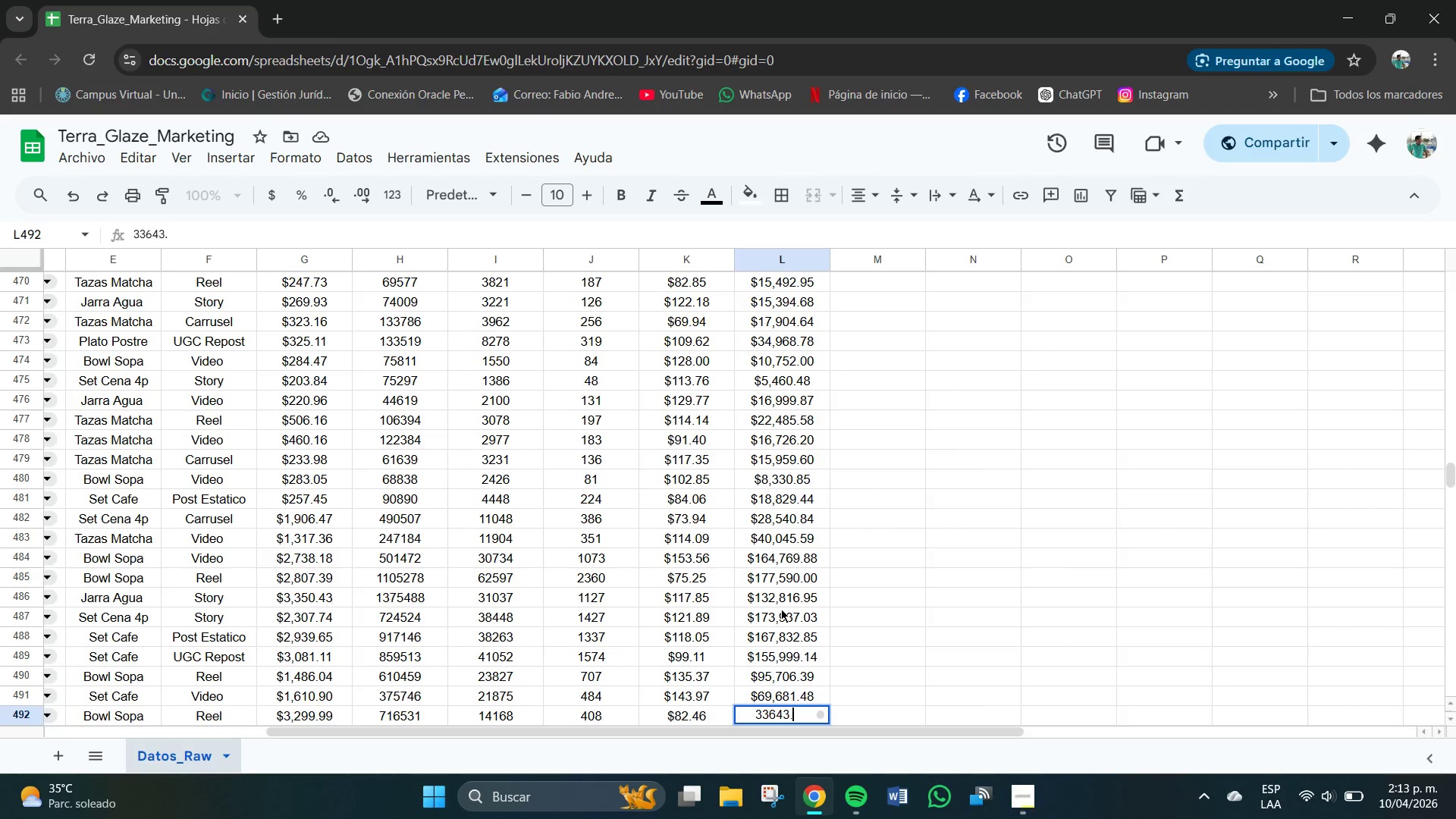 
key(Numpad6)
 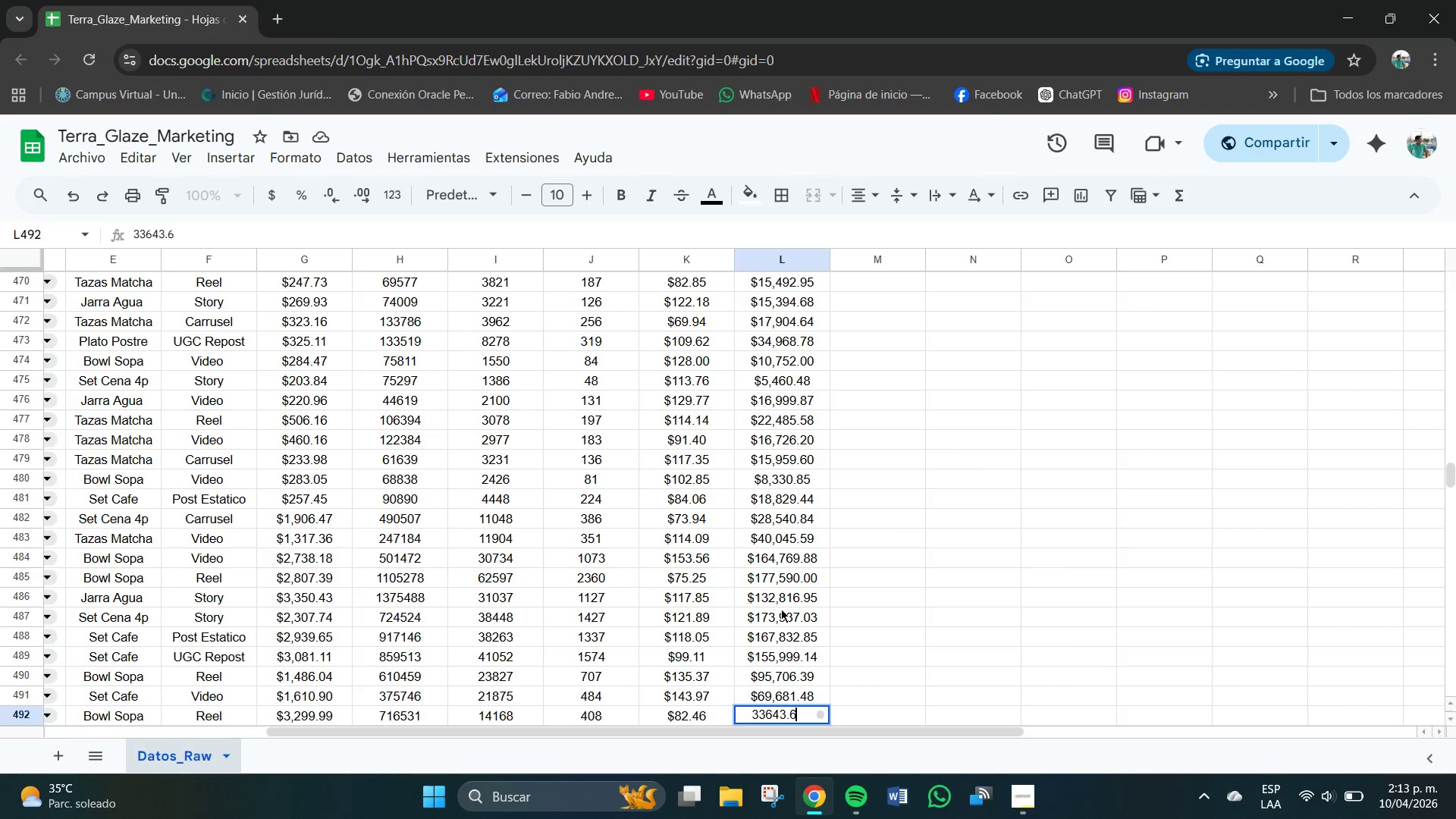 
key(Numpad8)
 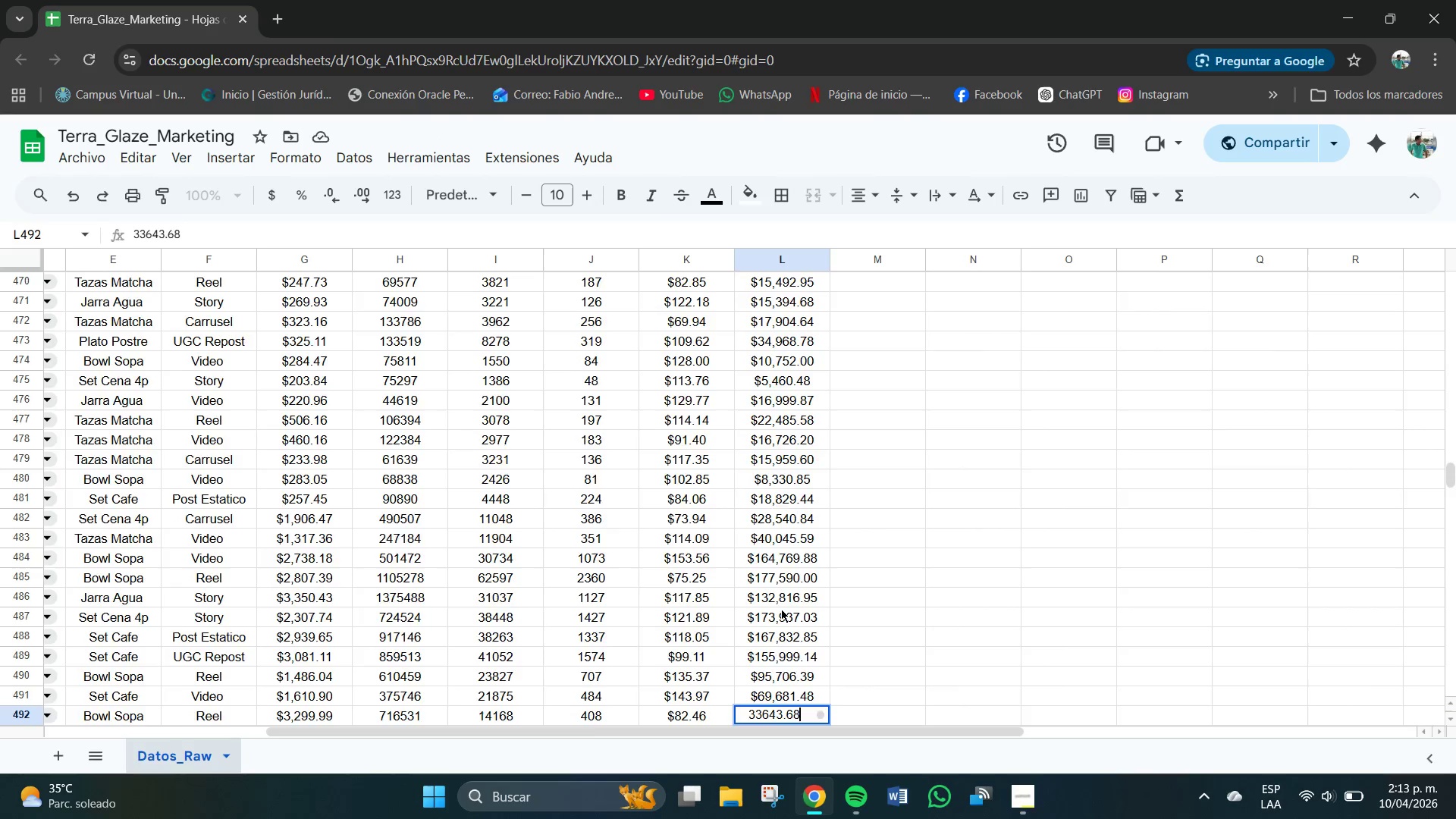 
key(NumpadEnter)
 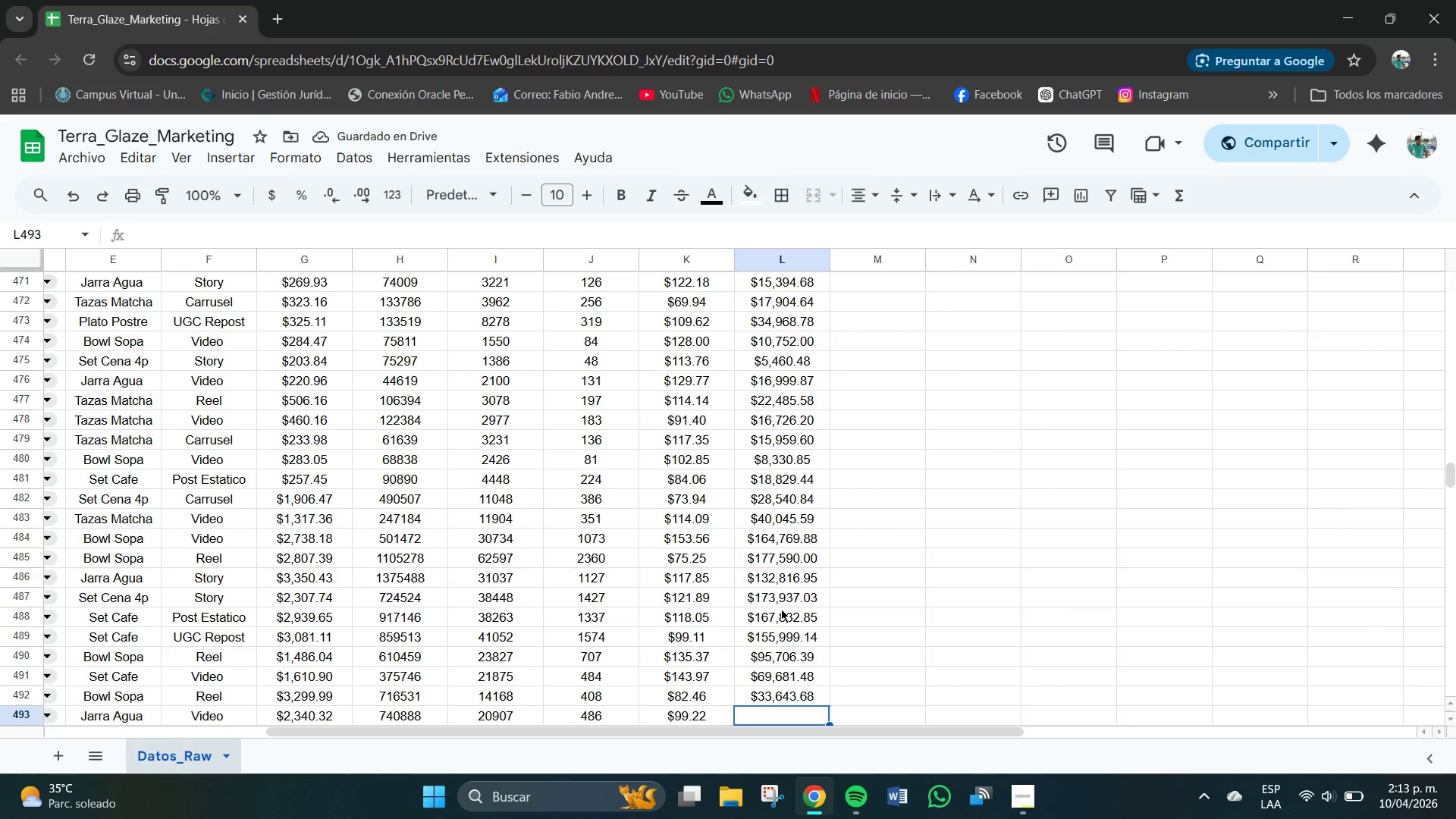 
key(Numpad4)
 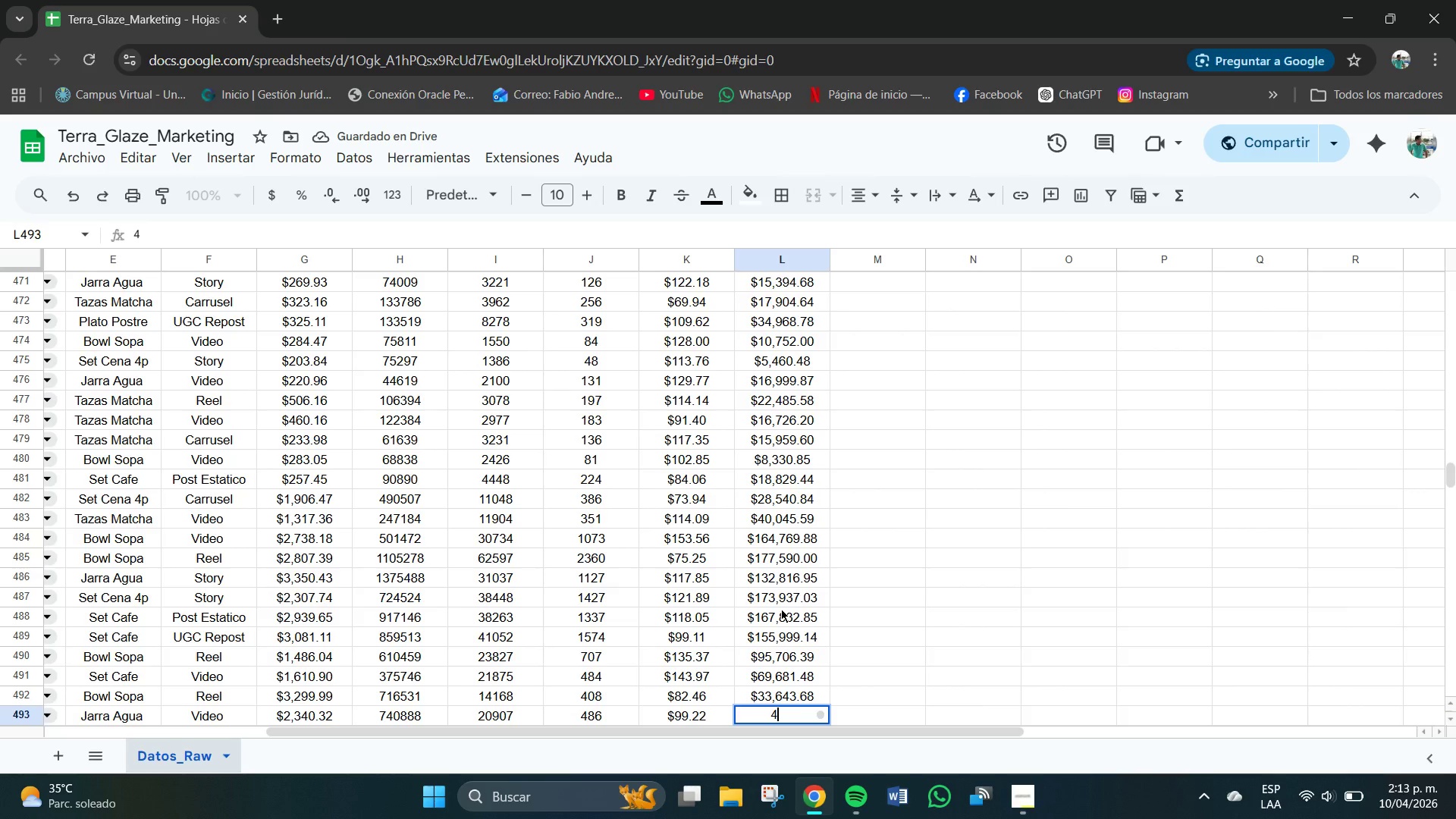 
key(Numpad8)
 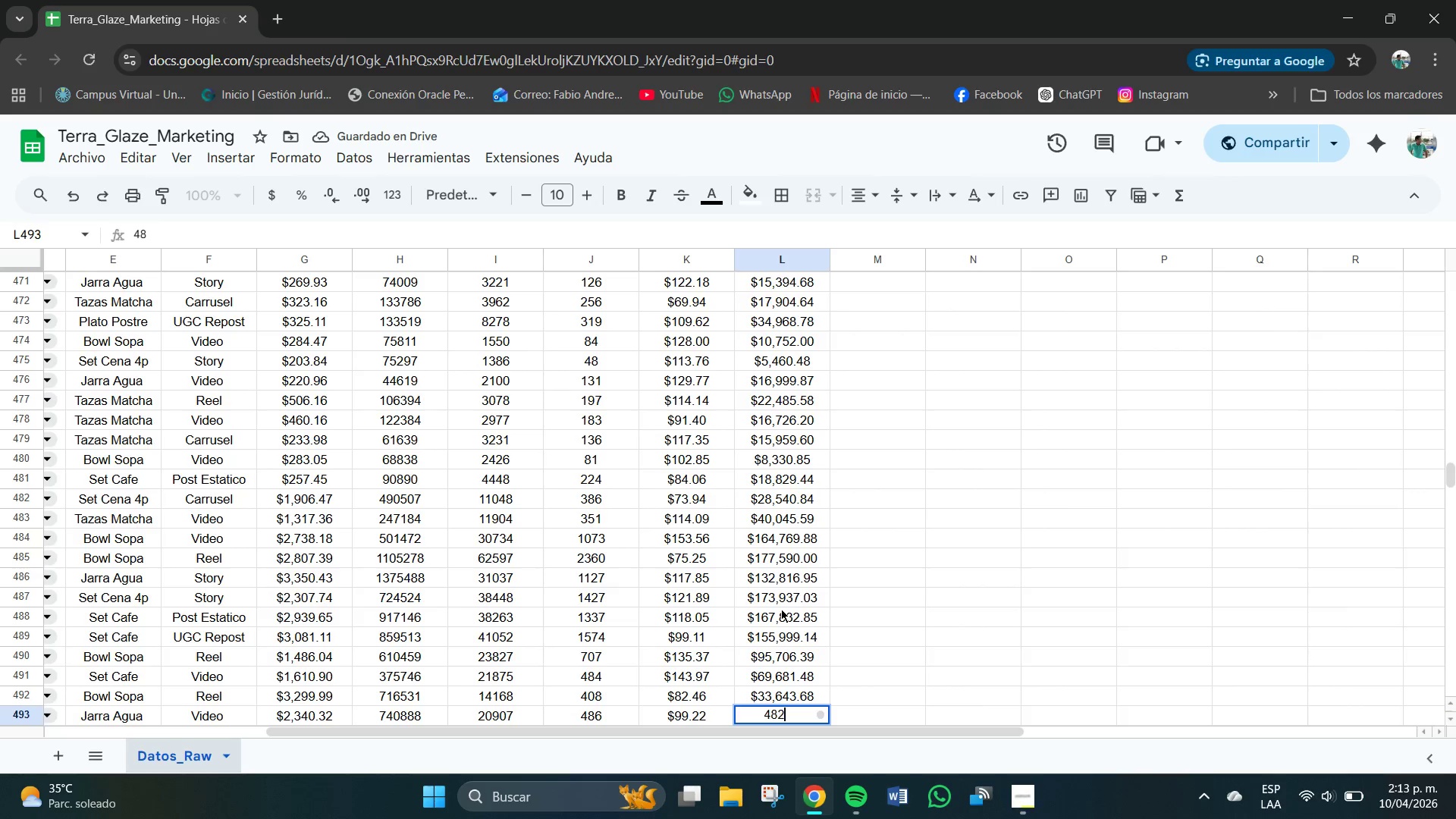 
key(Numpad2)
 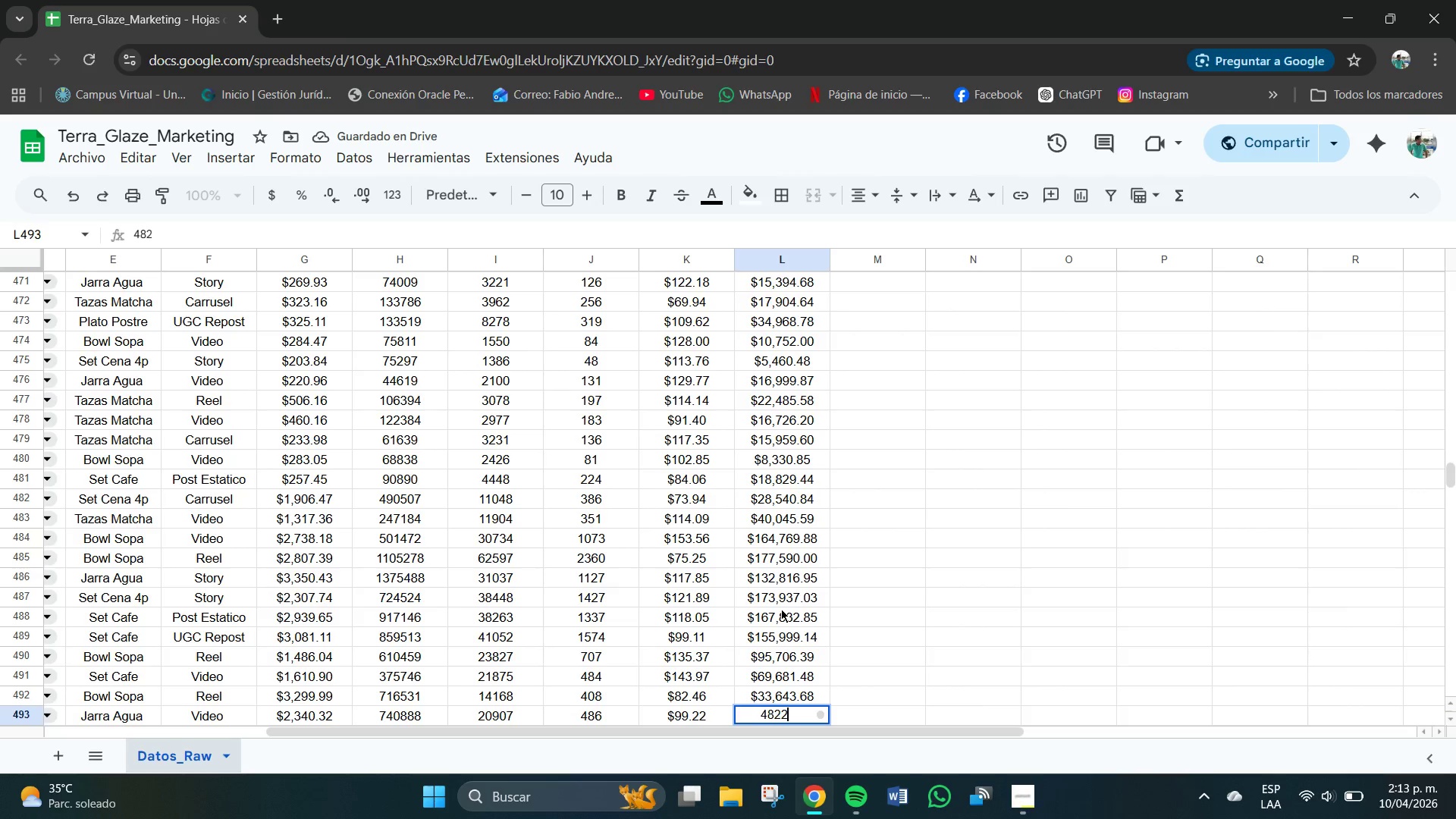 
key(Numpad2)
 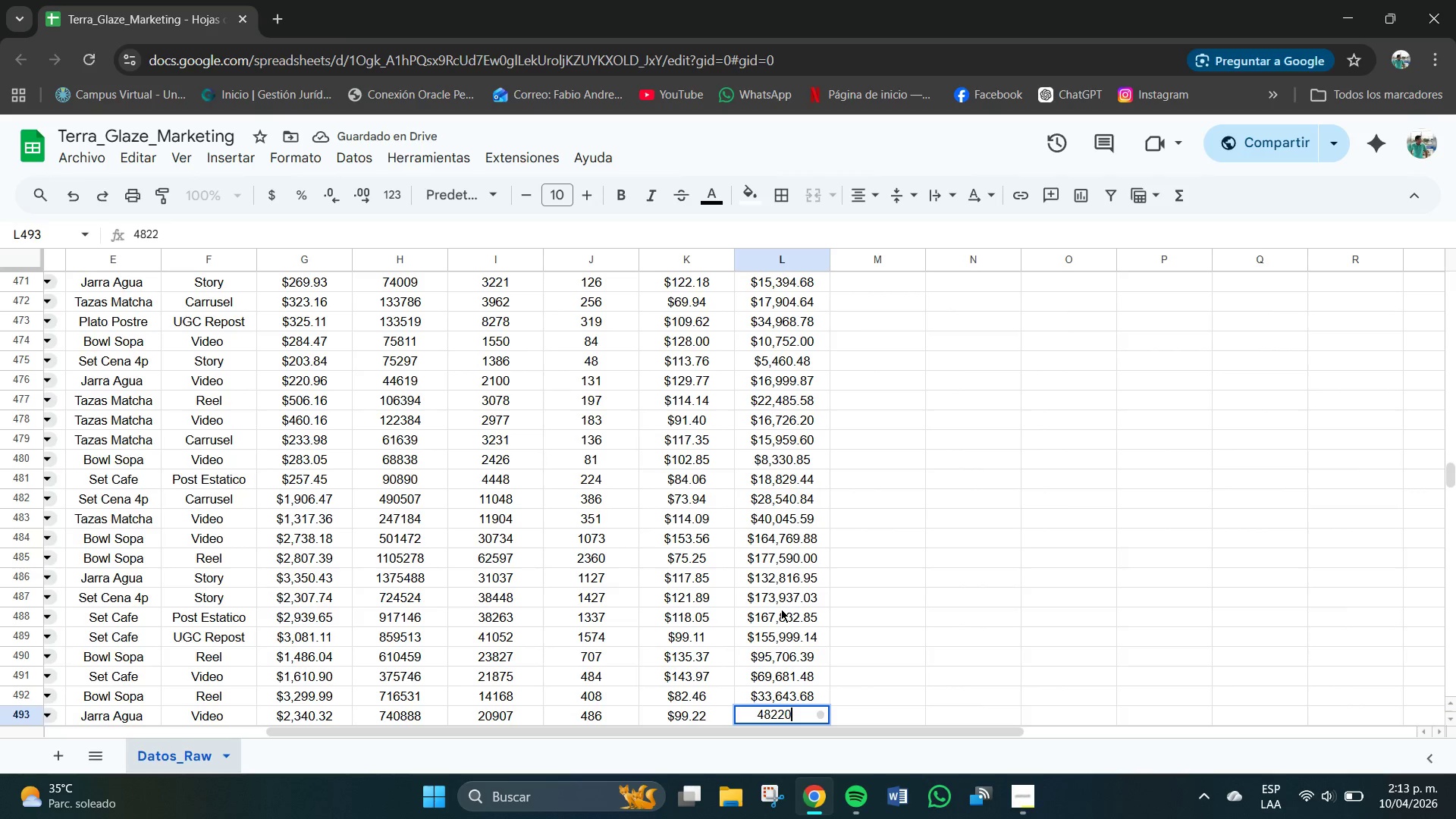 
key(Numpad0)
 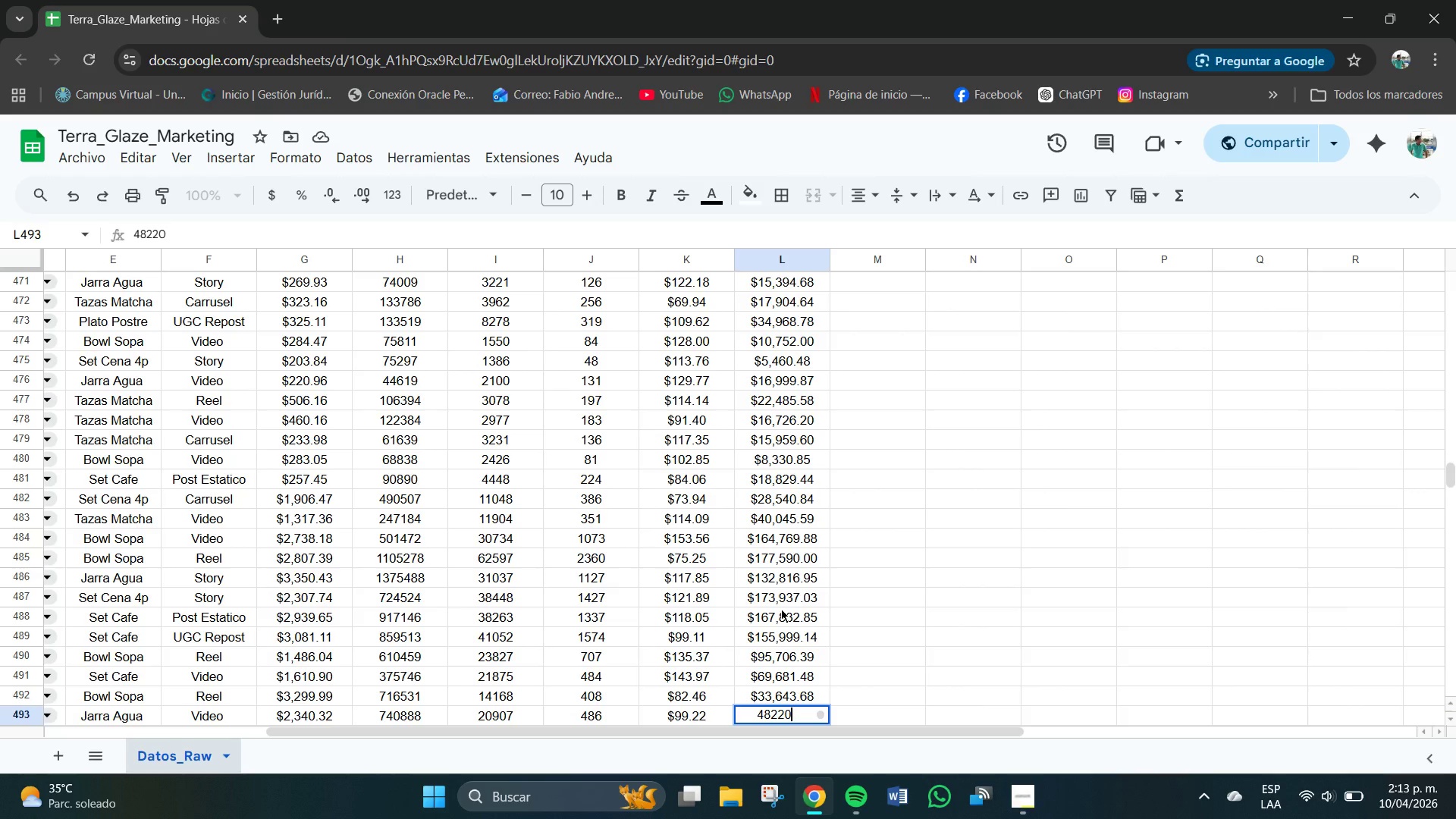 
key(NumpadDecimal)
 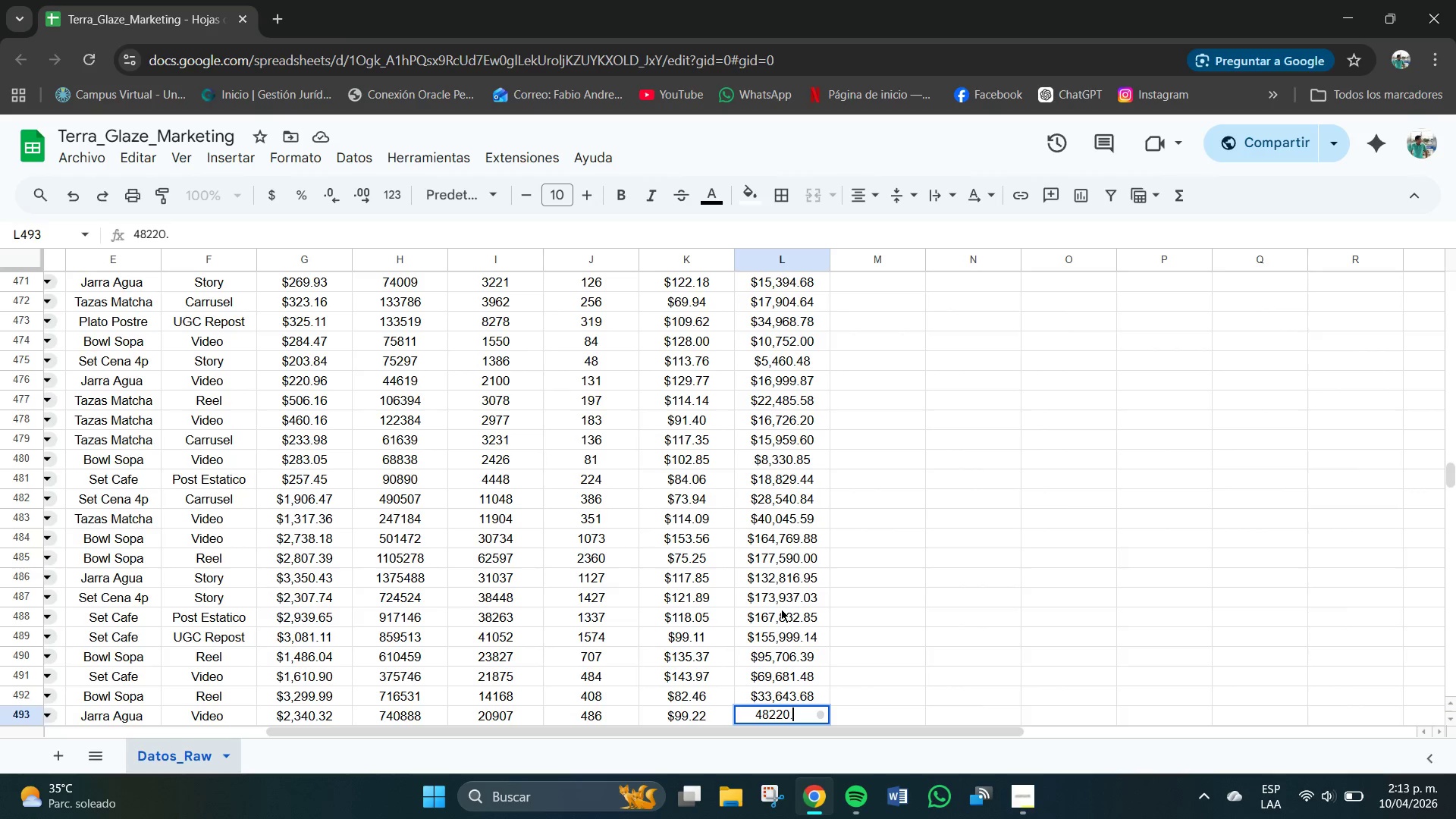 
key(Numpad9)
 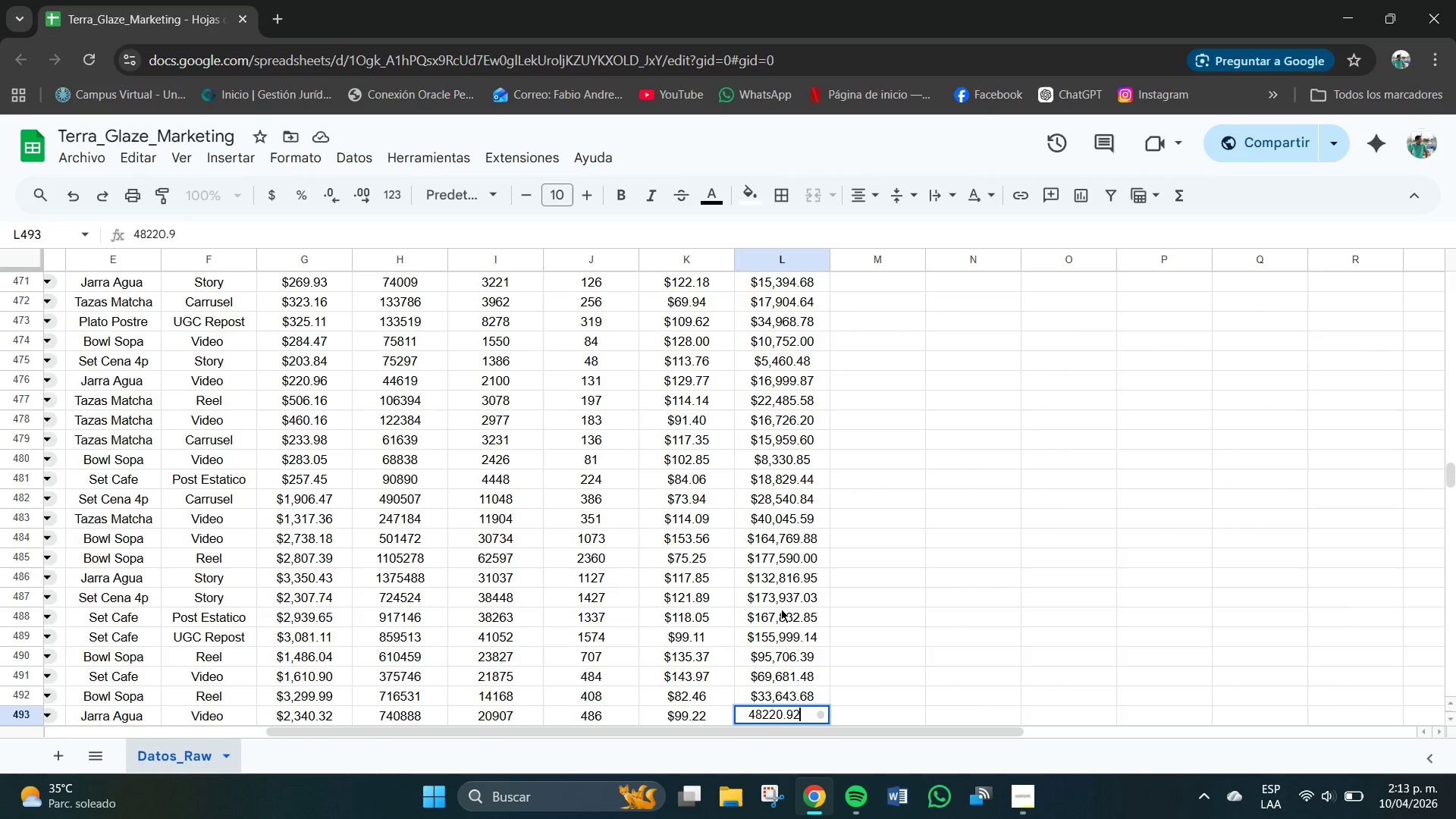 
key(Numpad2)
 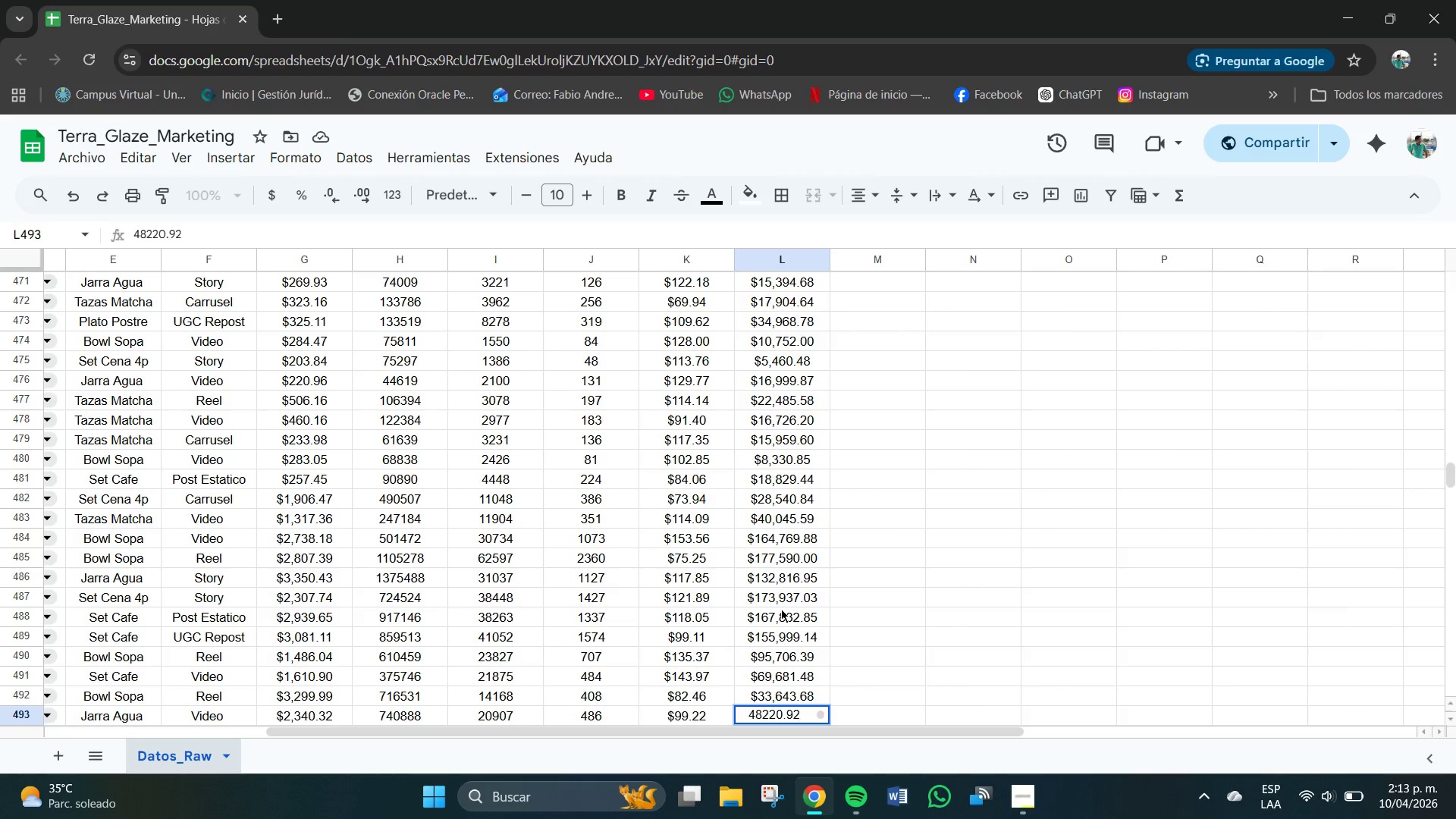 
key(NumpadEnter)
 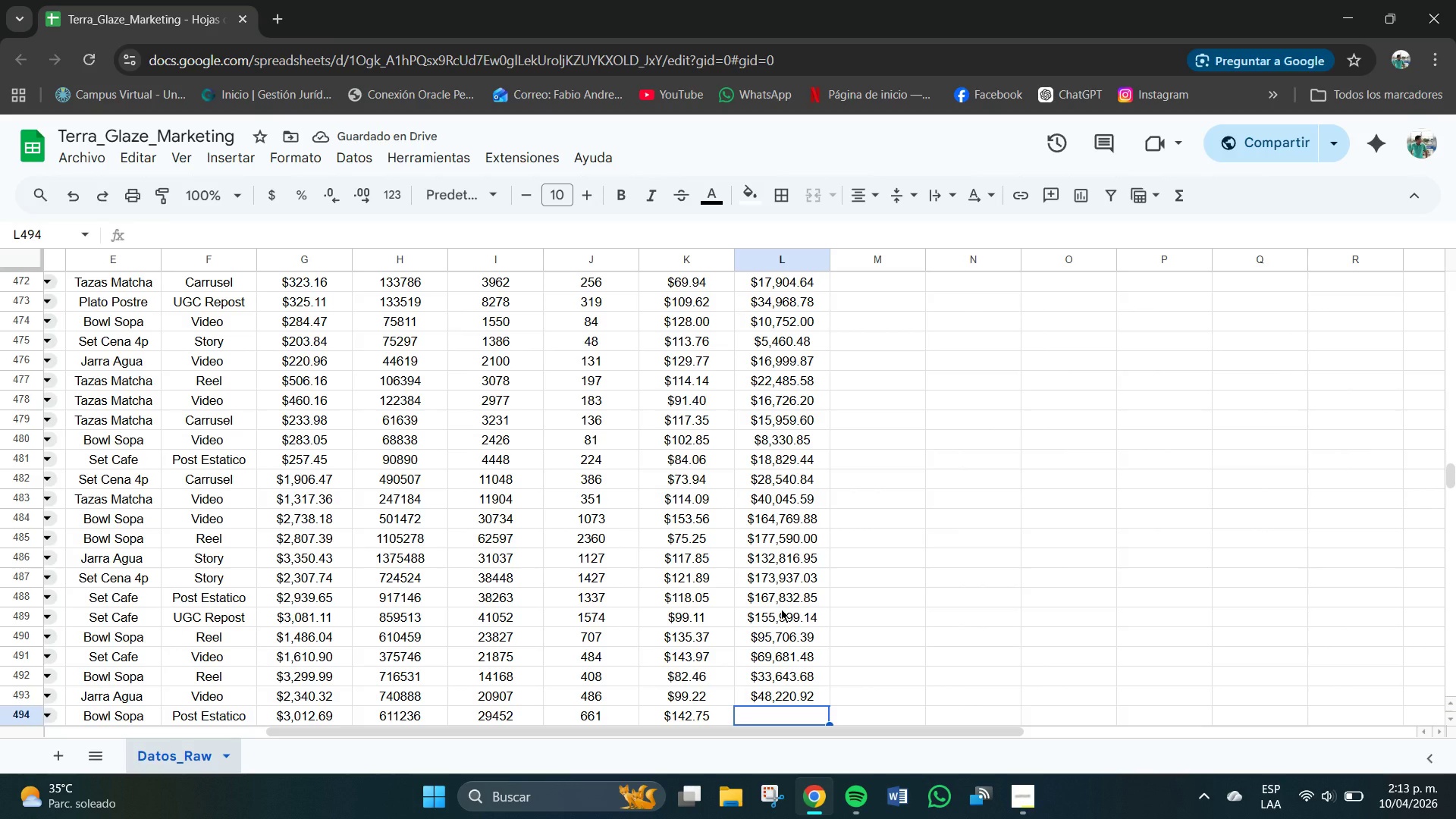 
key(Numpad9)
 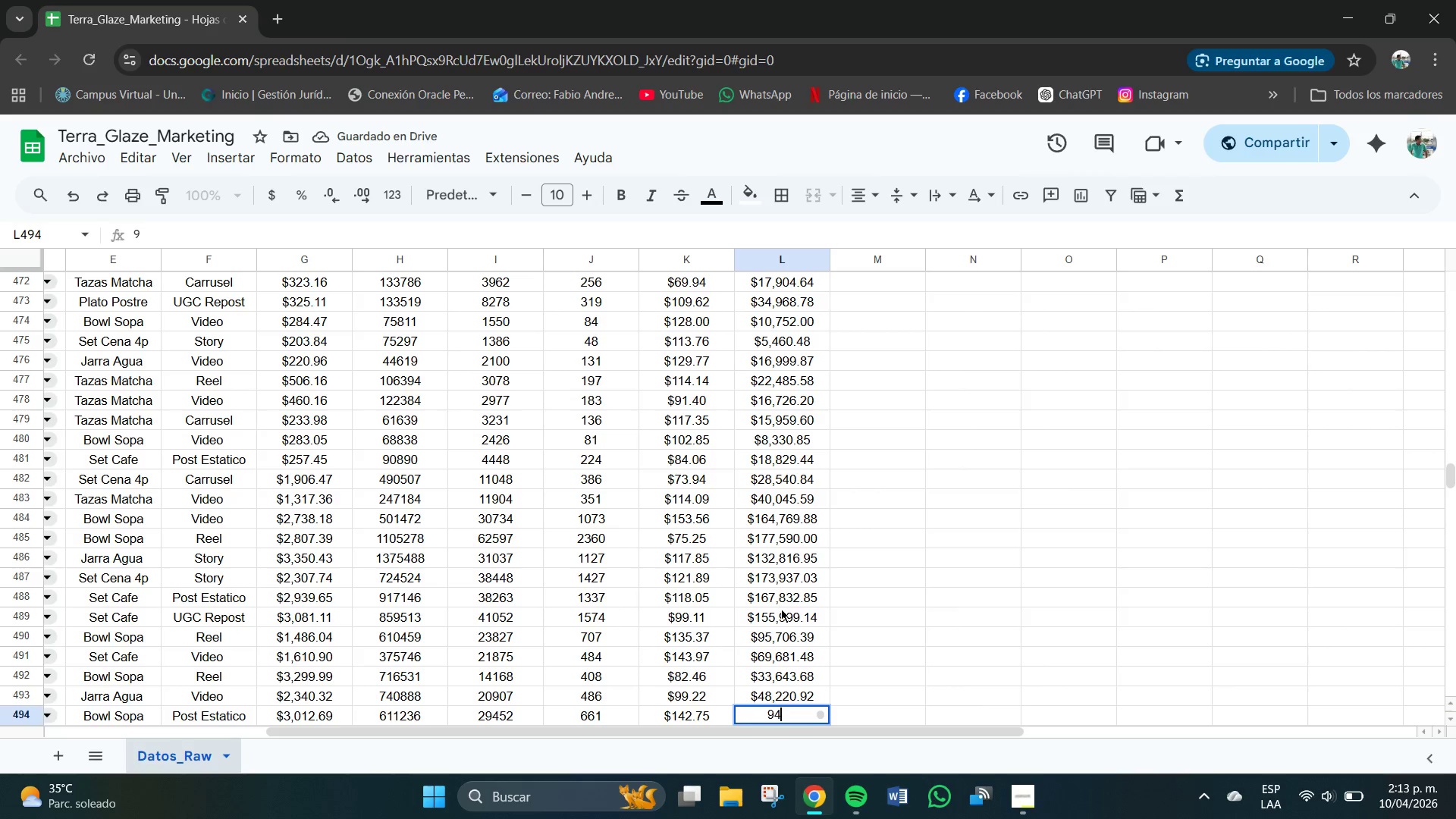 
key(Numpad4)
 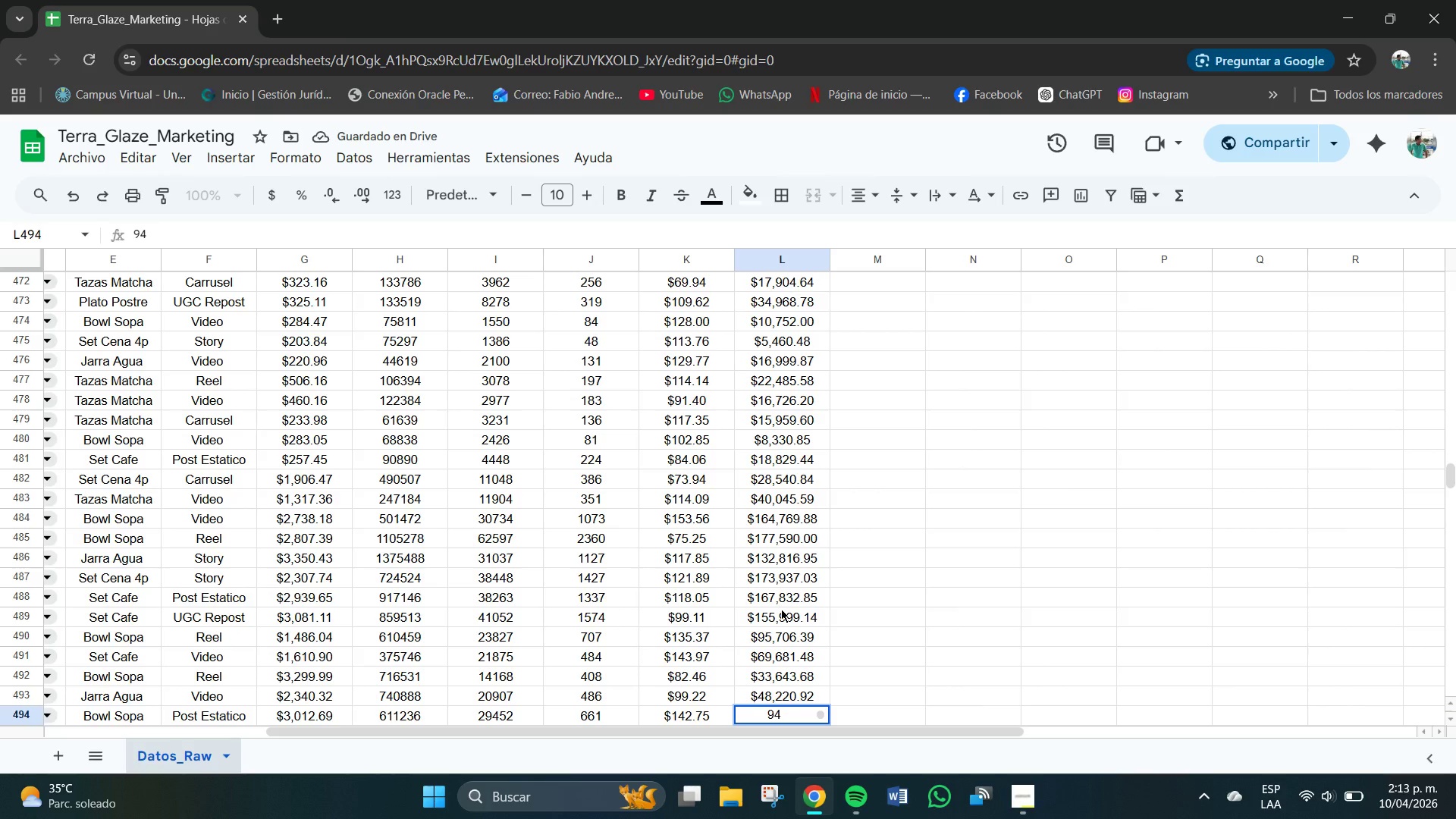 
key(Numpad3)
 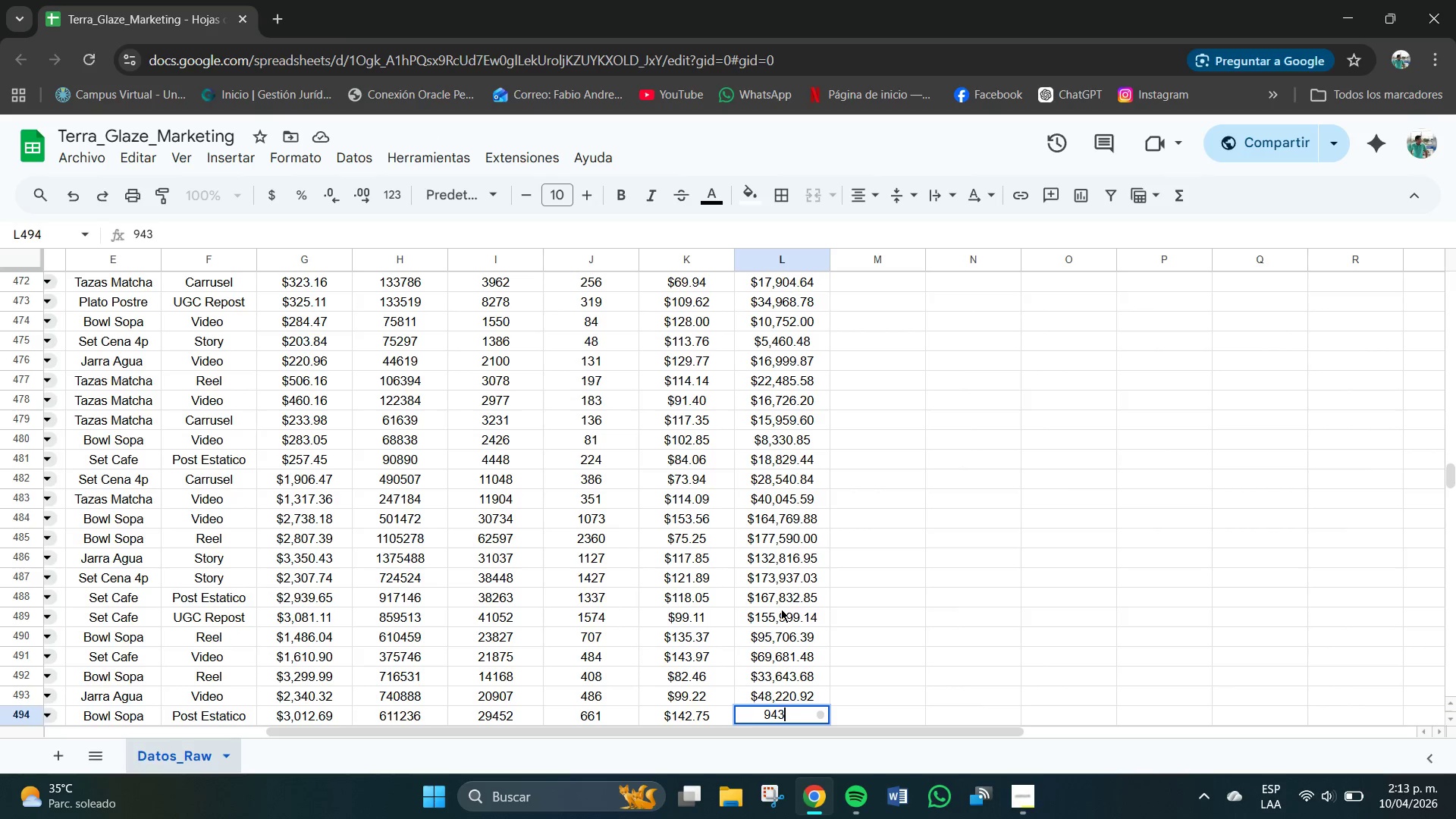 
key(Numpad5)
 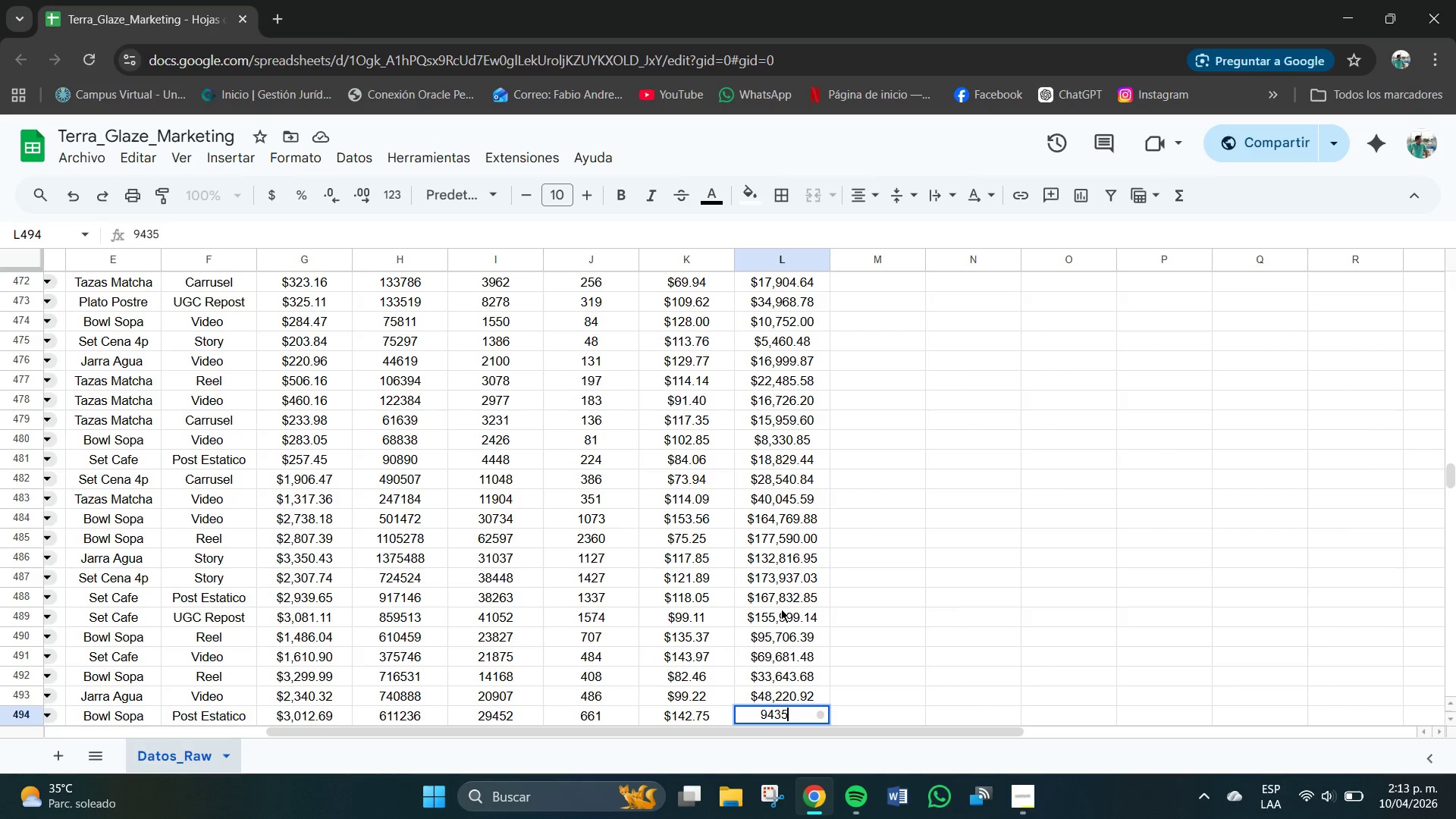 
key(Numpad7)
 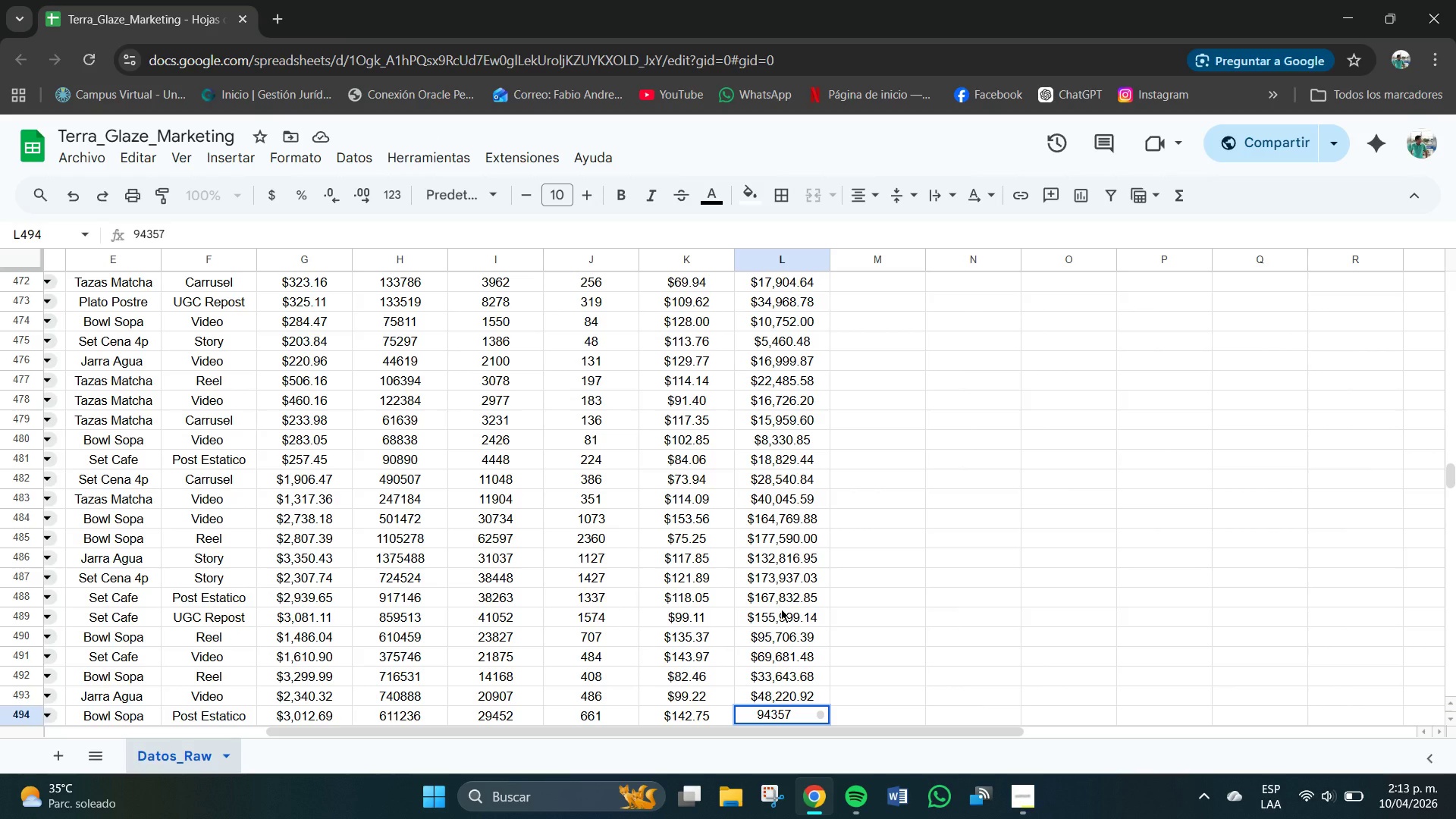 
key(NumpadDecimal)
 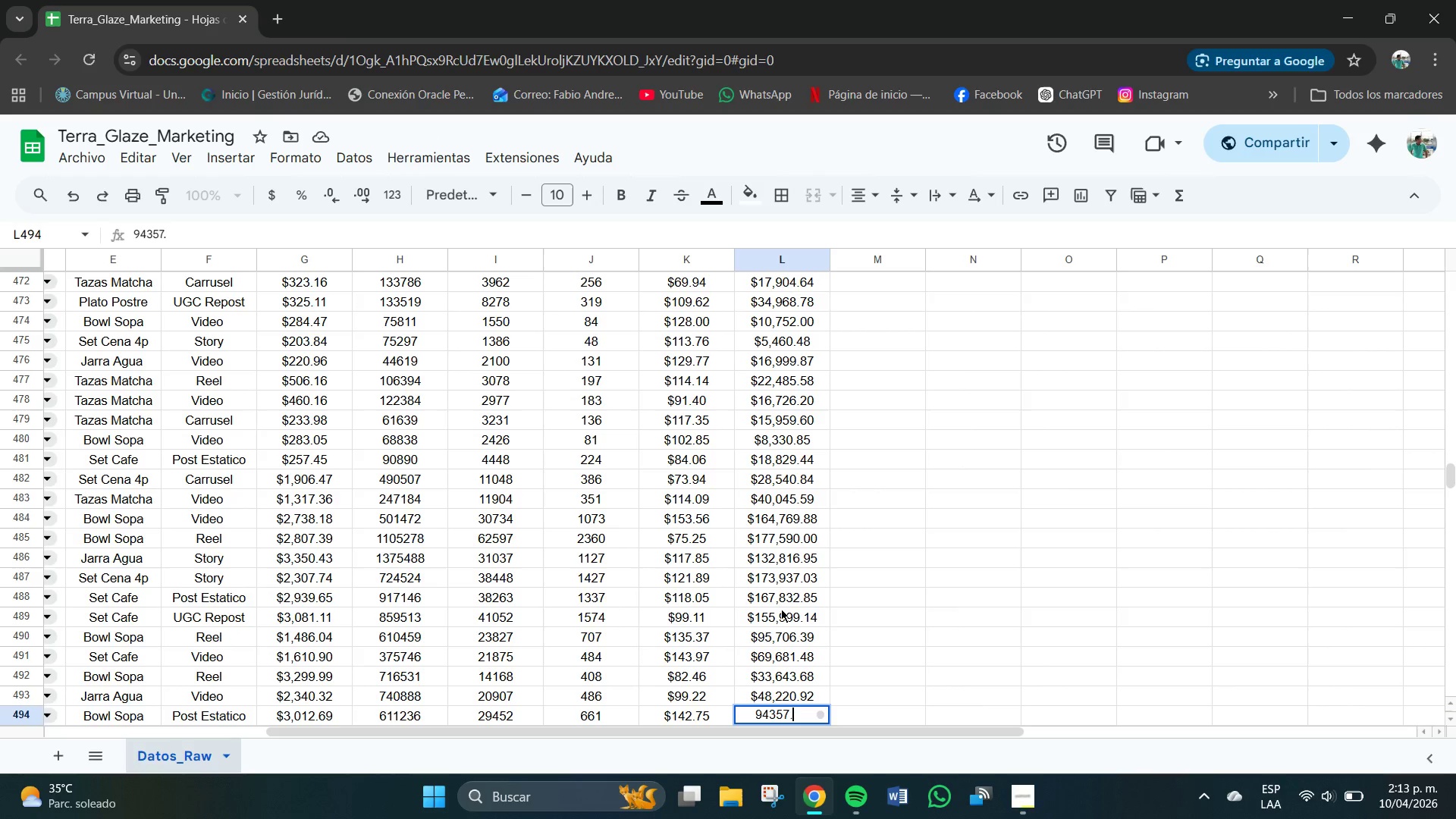 
key(Numpad7)
 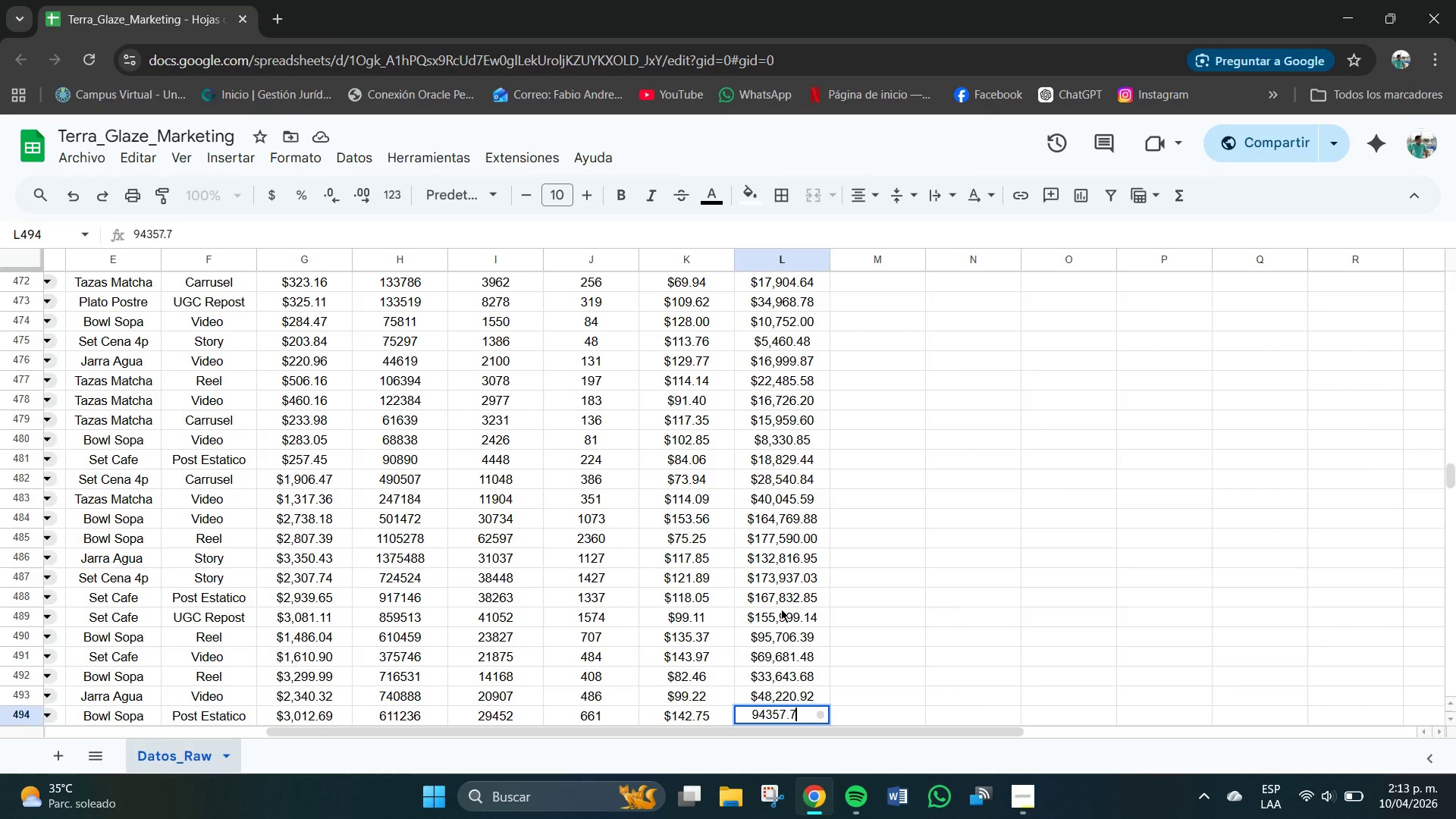 
key(Numpad5)
 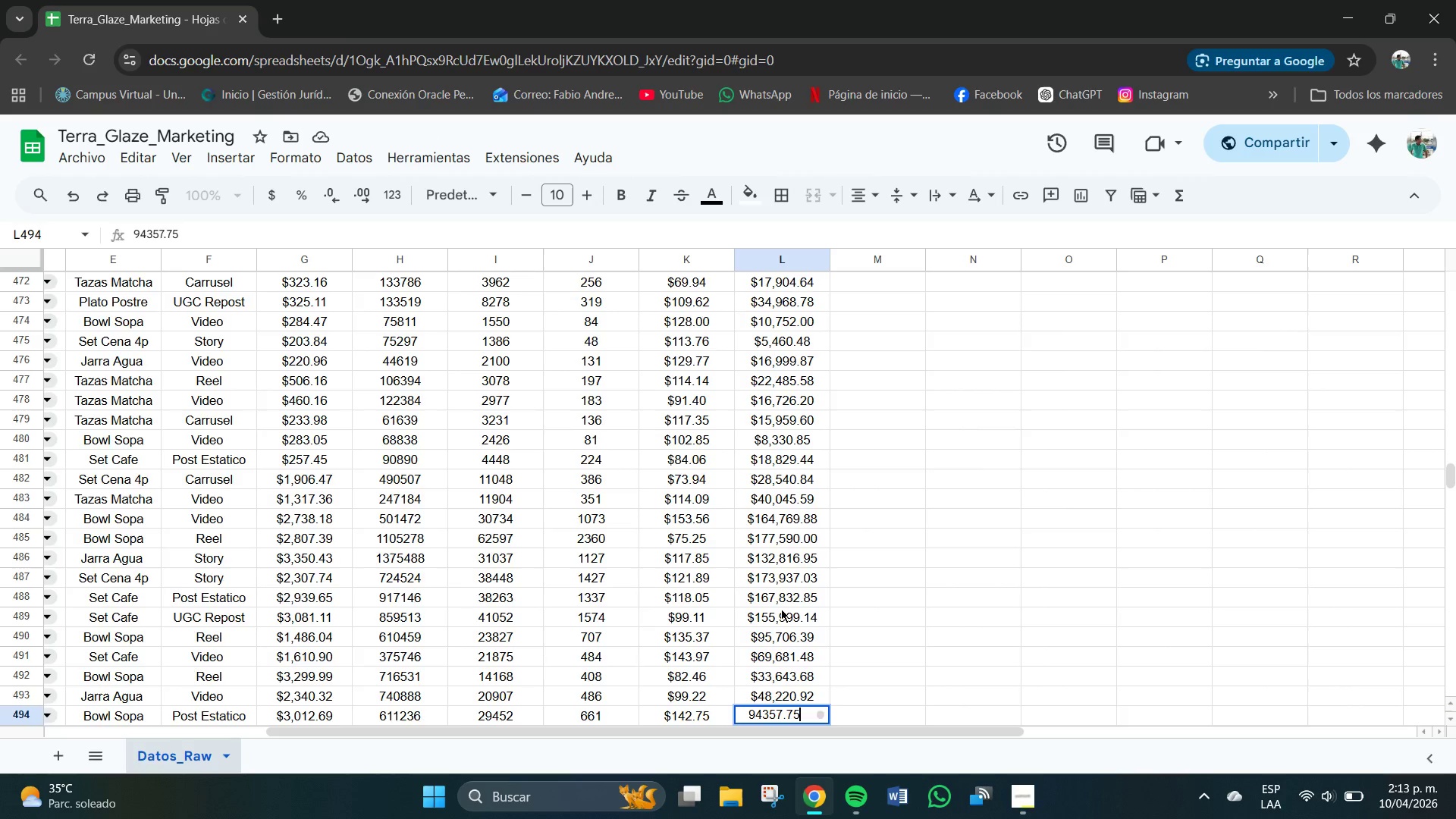 
key(NumpadEnter)
 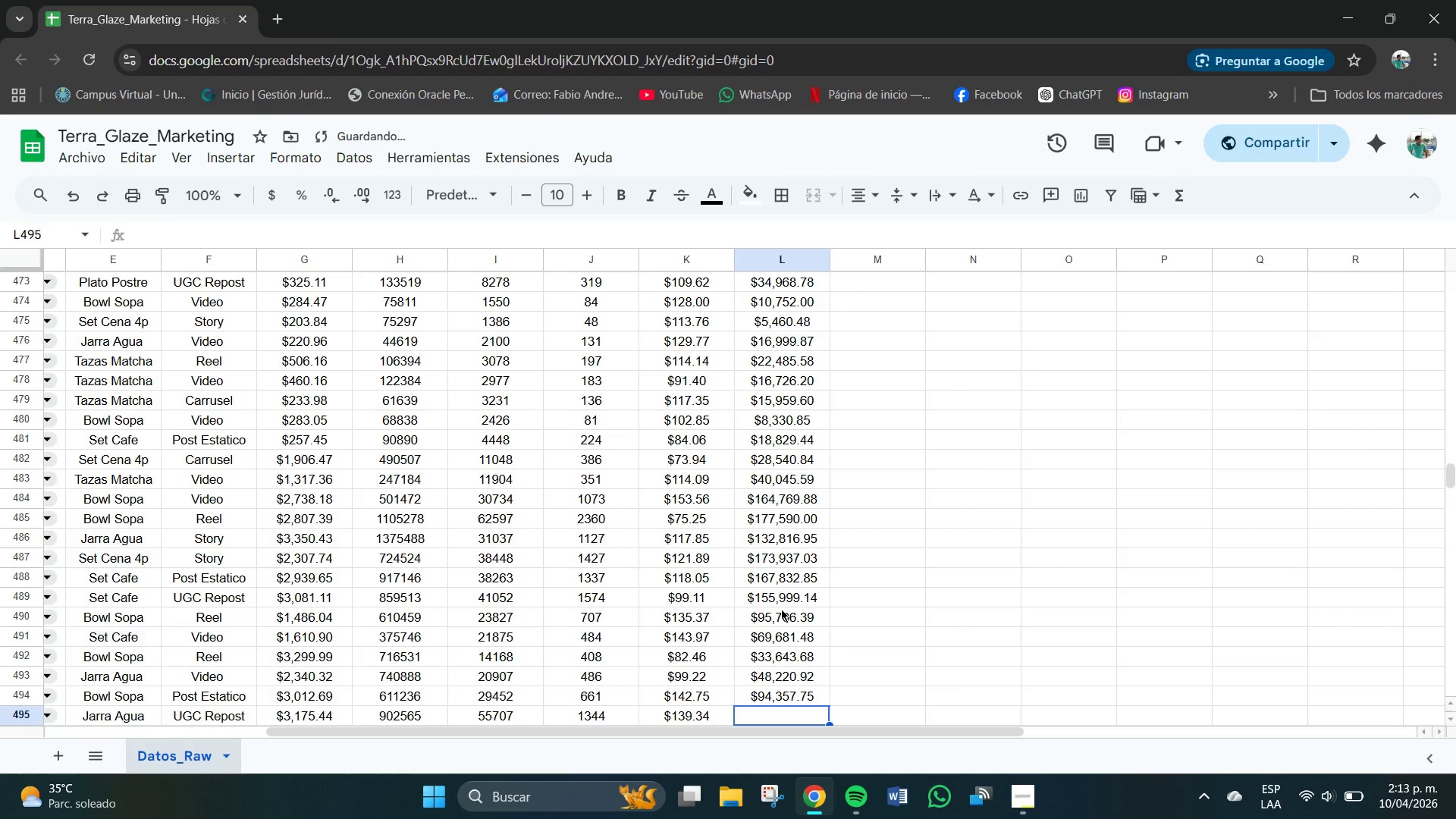 
key(Numpad1)
 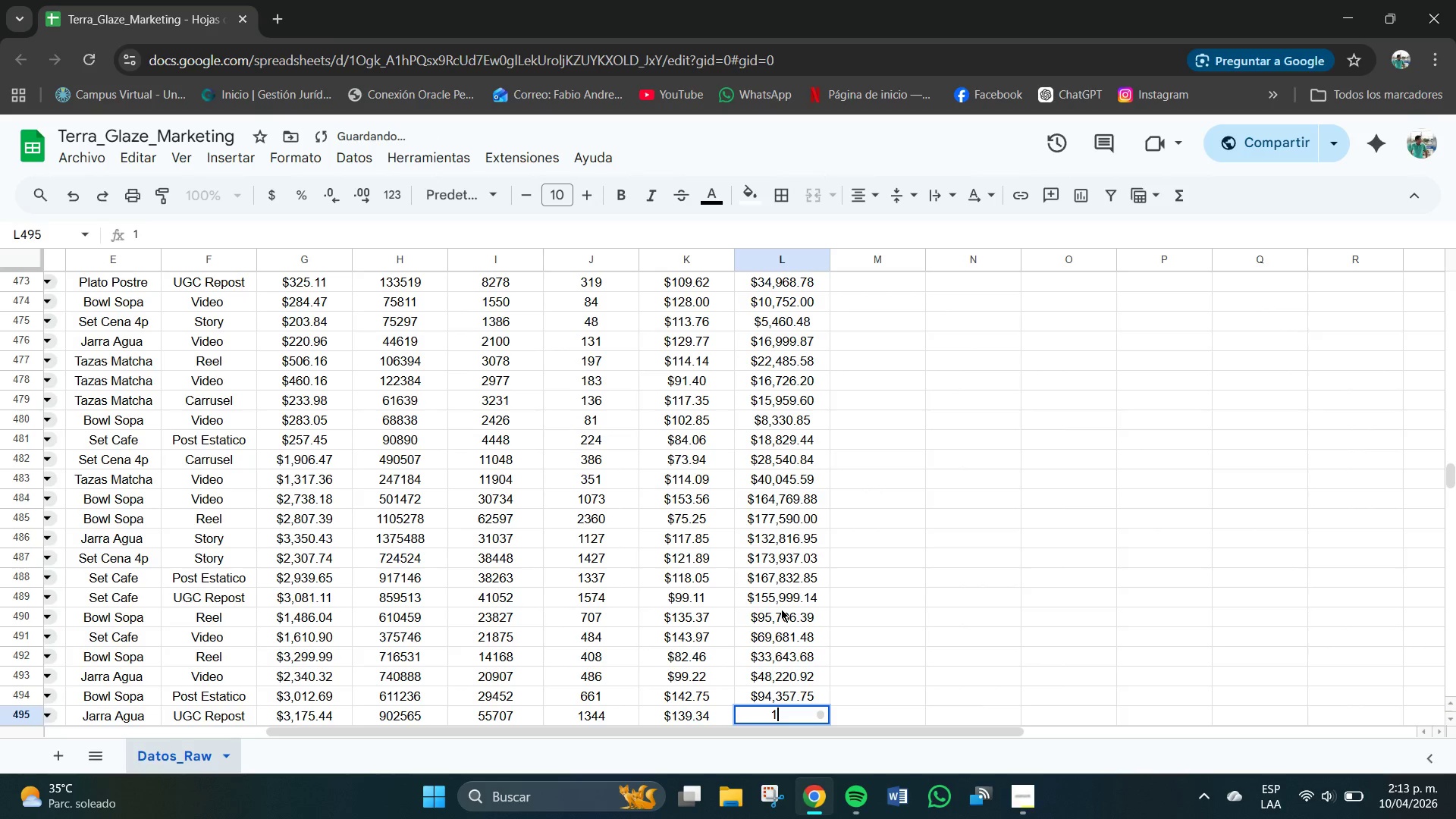 
key(Numpad8)
 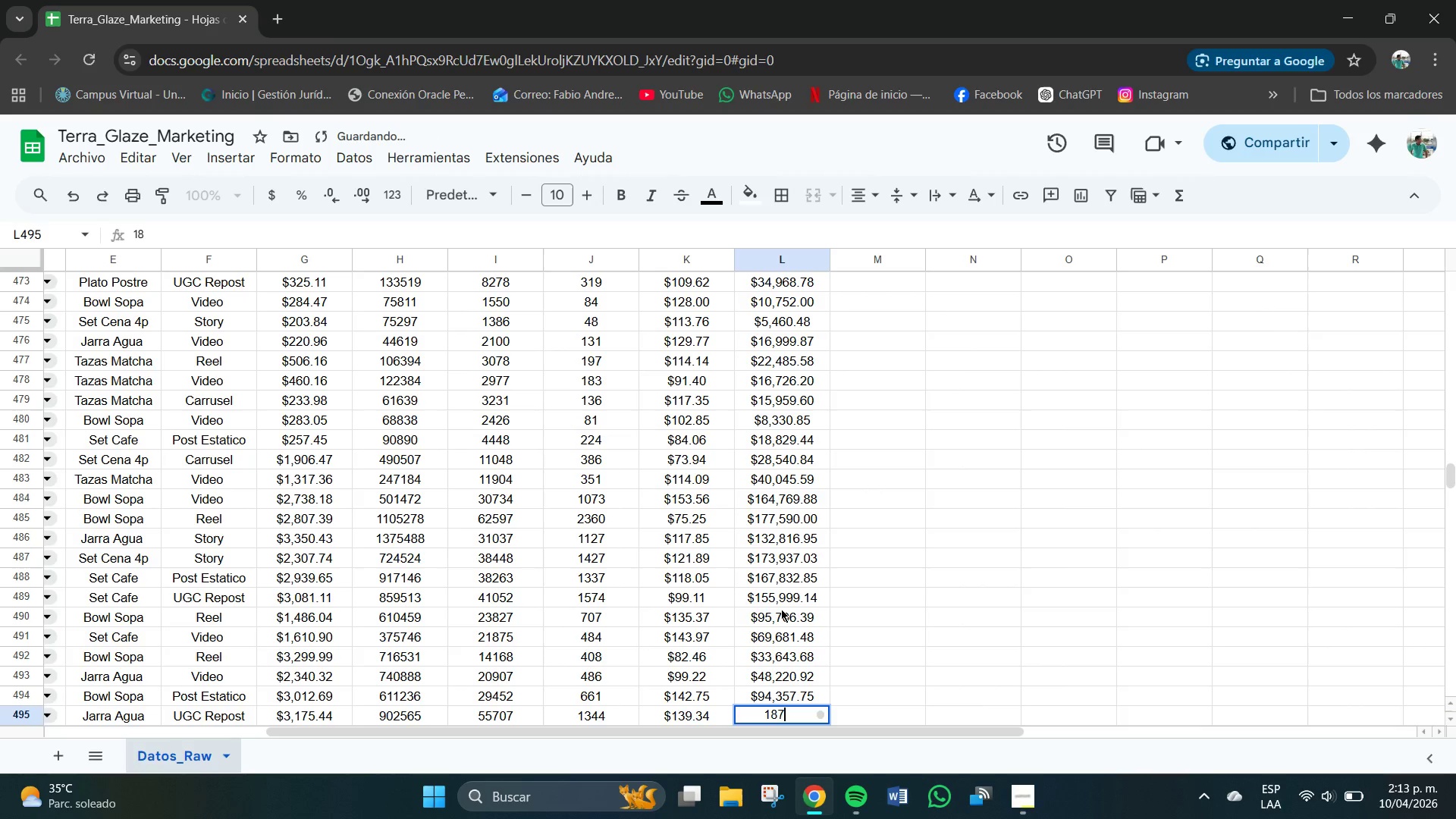 
key(Numpad7)
 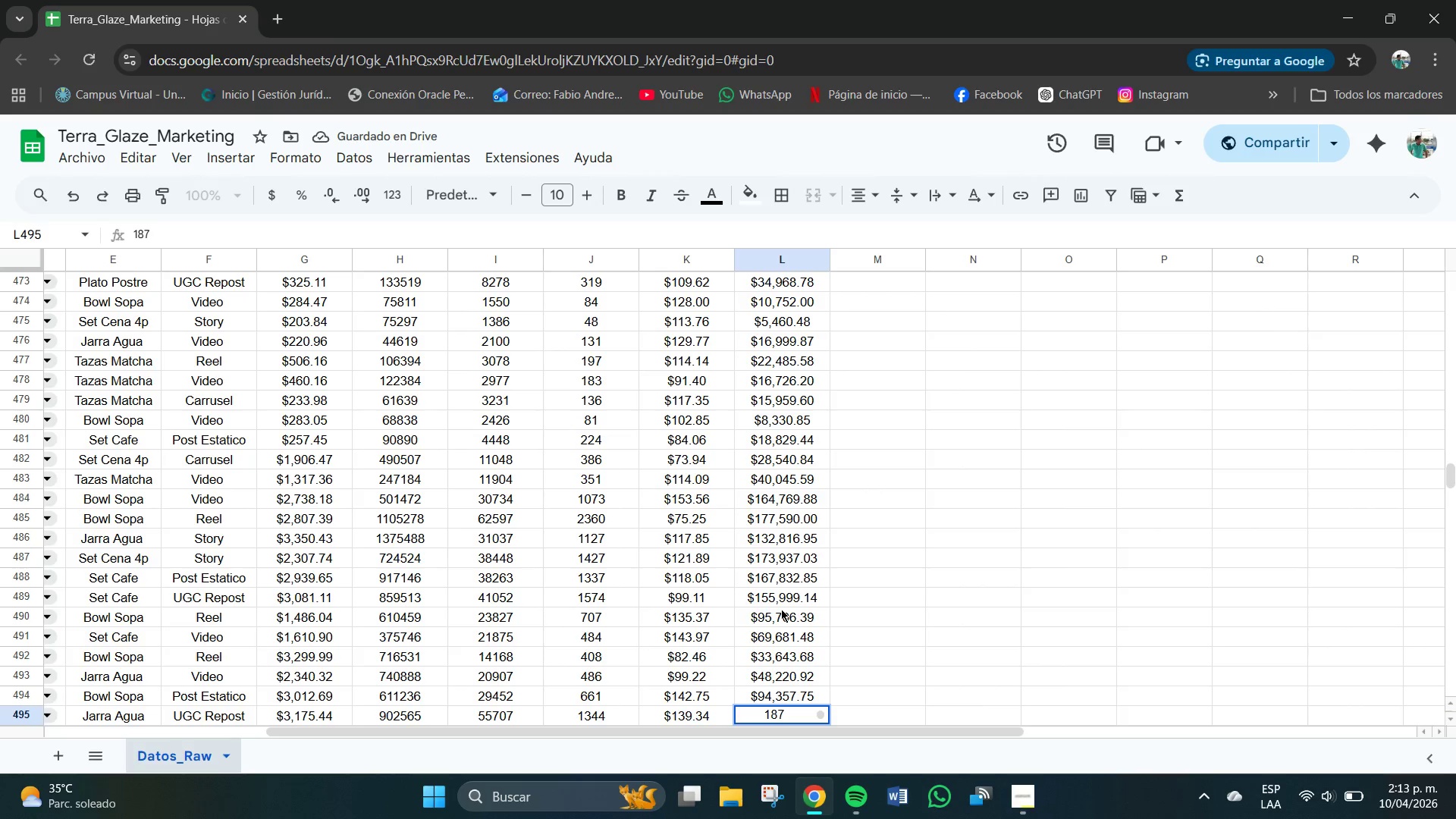 
key(Numpad2)
 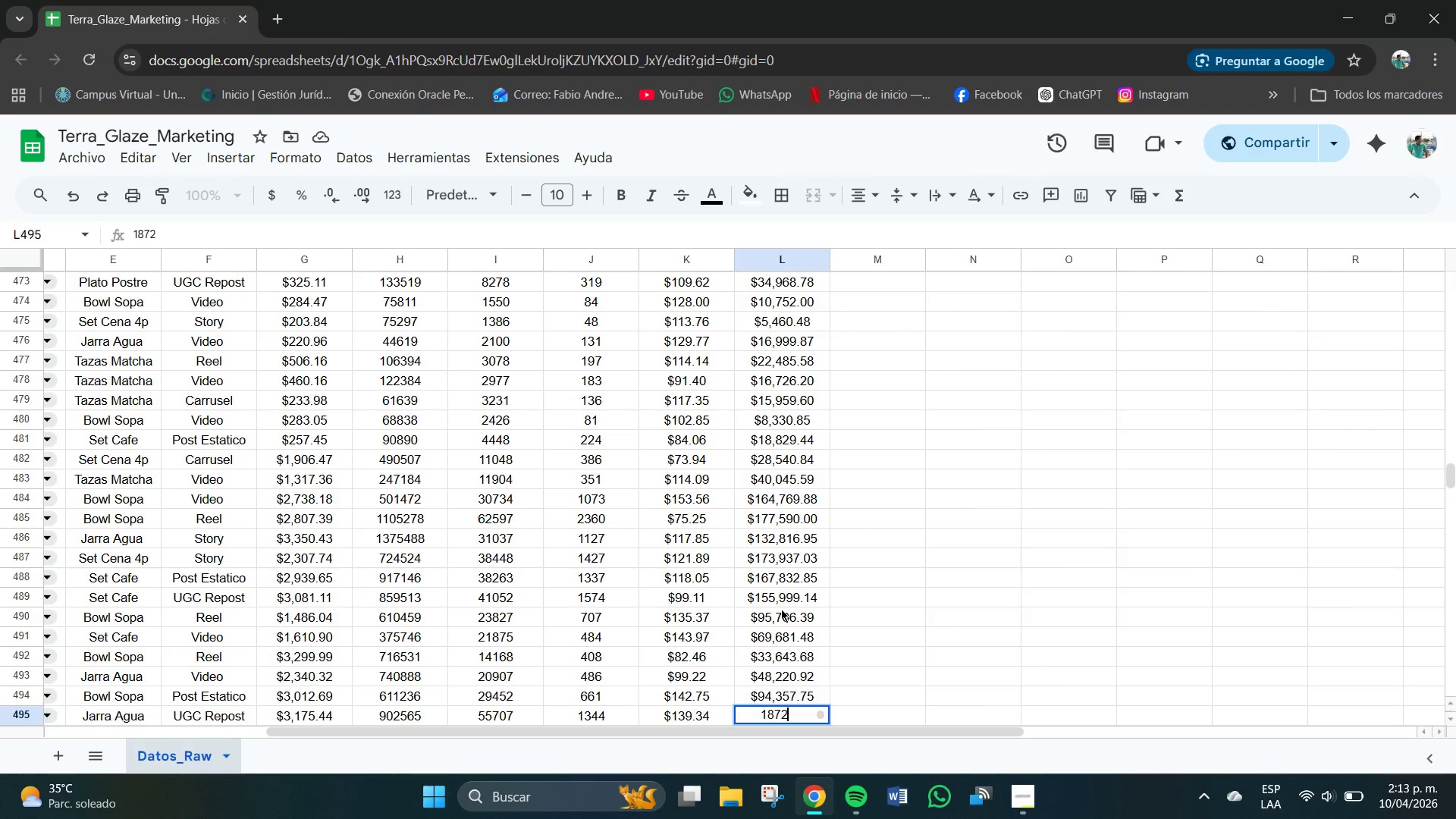 
key(Numpad7)
 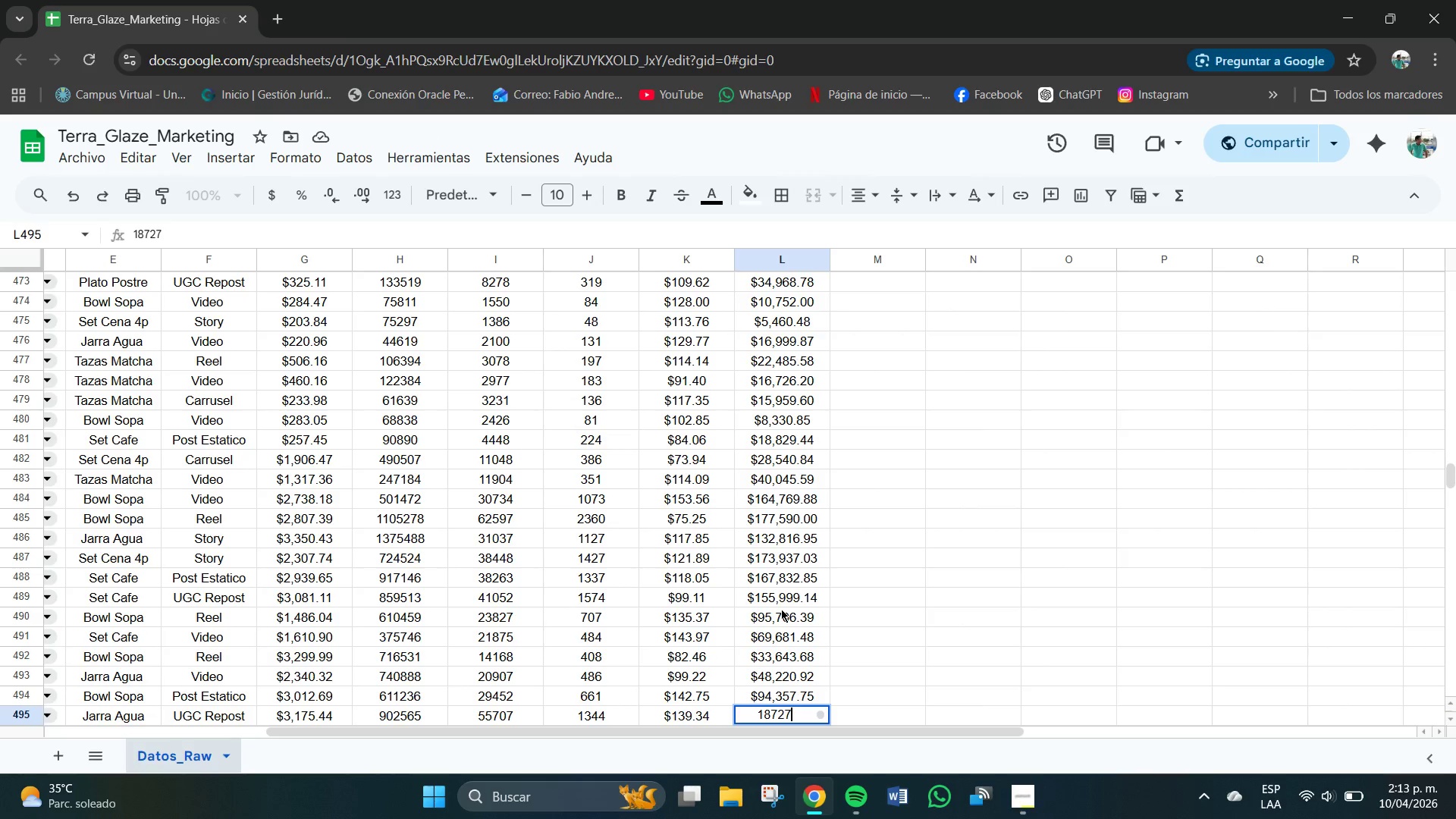 
key(Numpad2)
 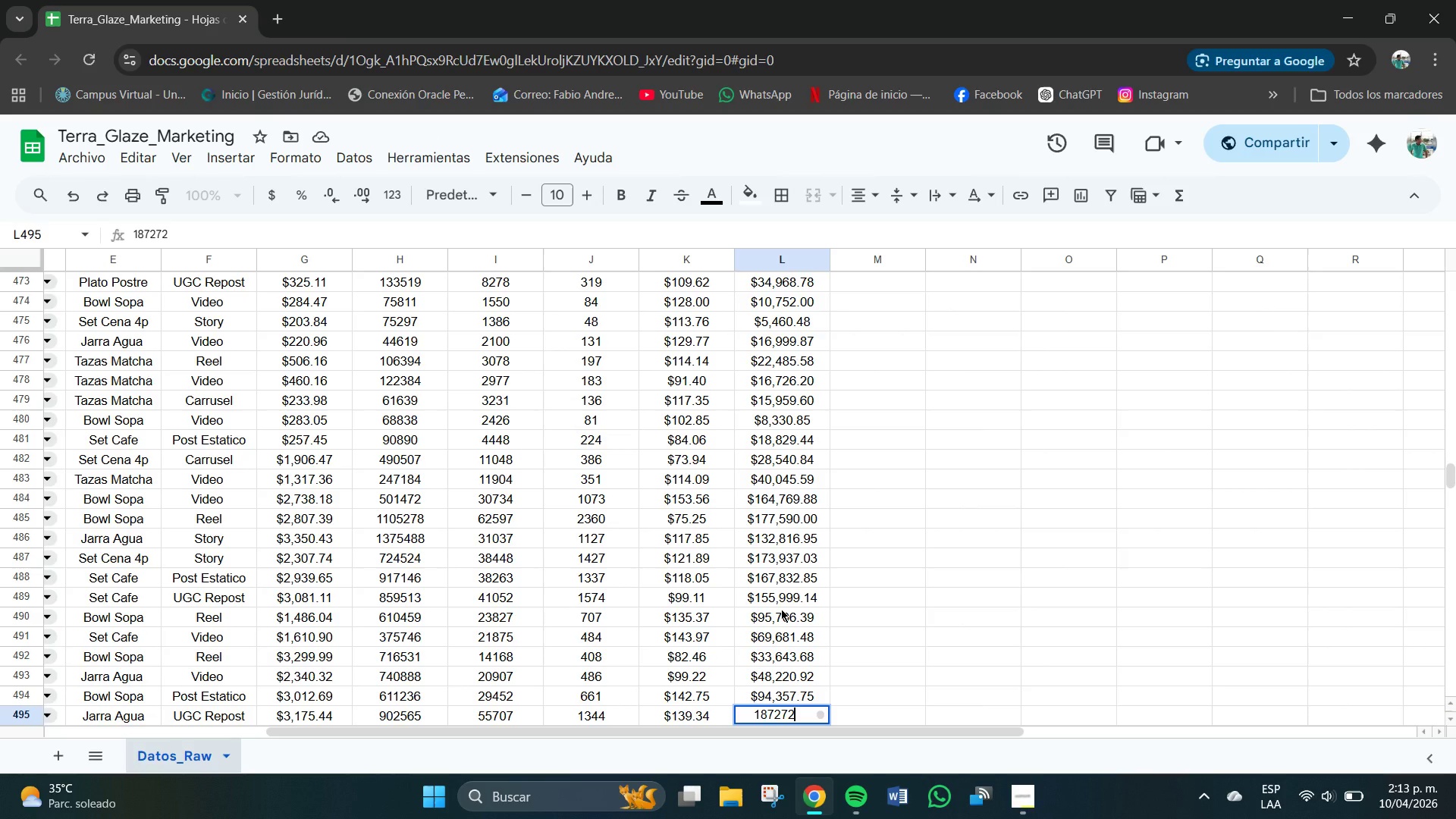 
key(NumpadDecimal)
 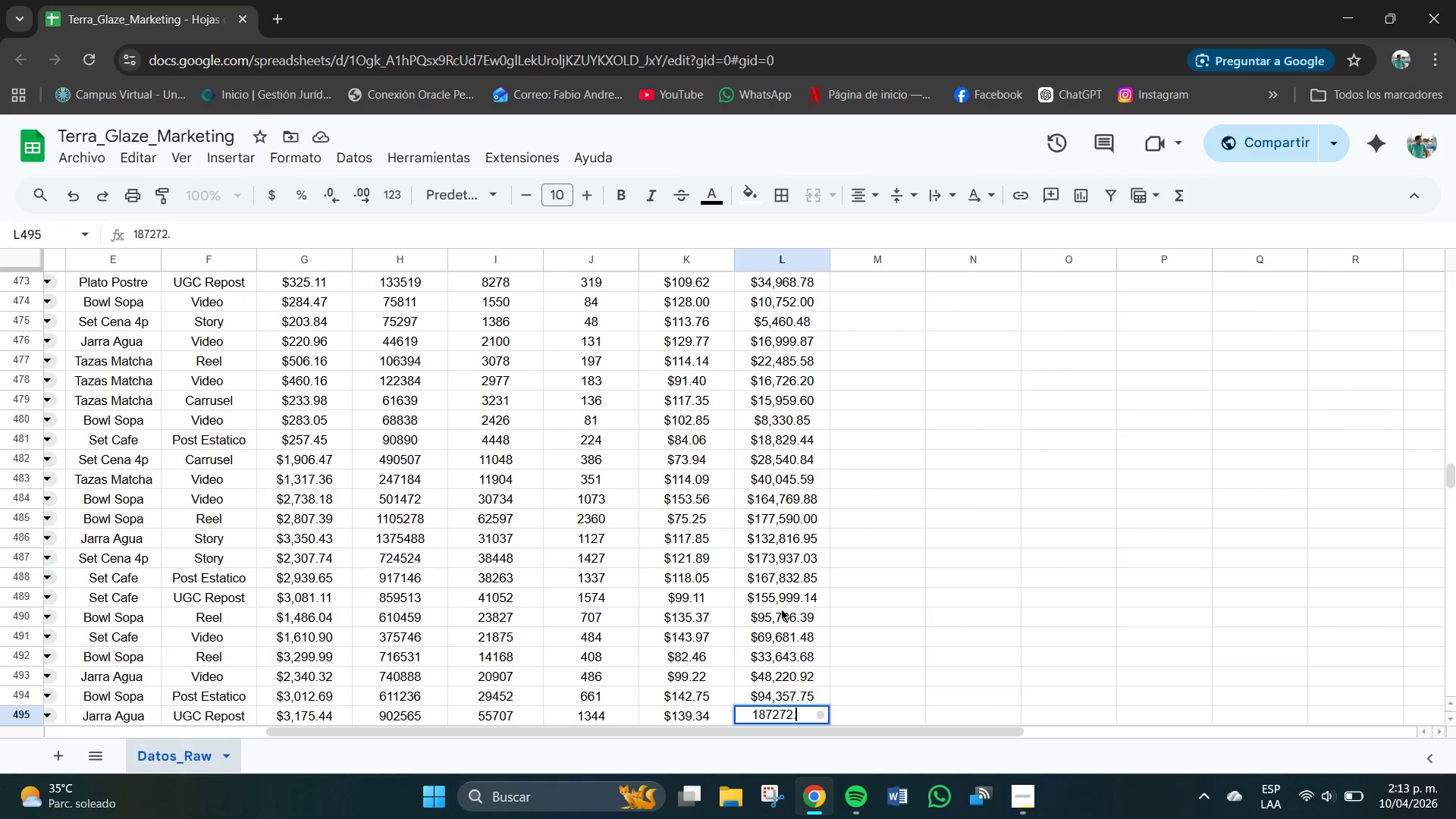 
key(Numpad9)
 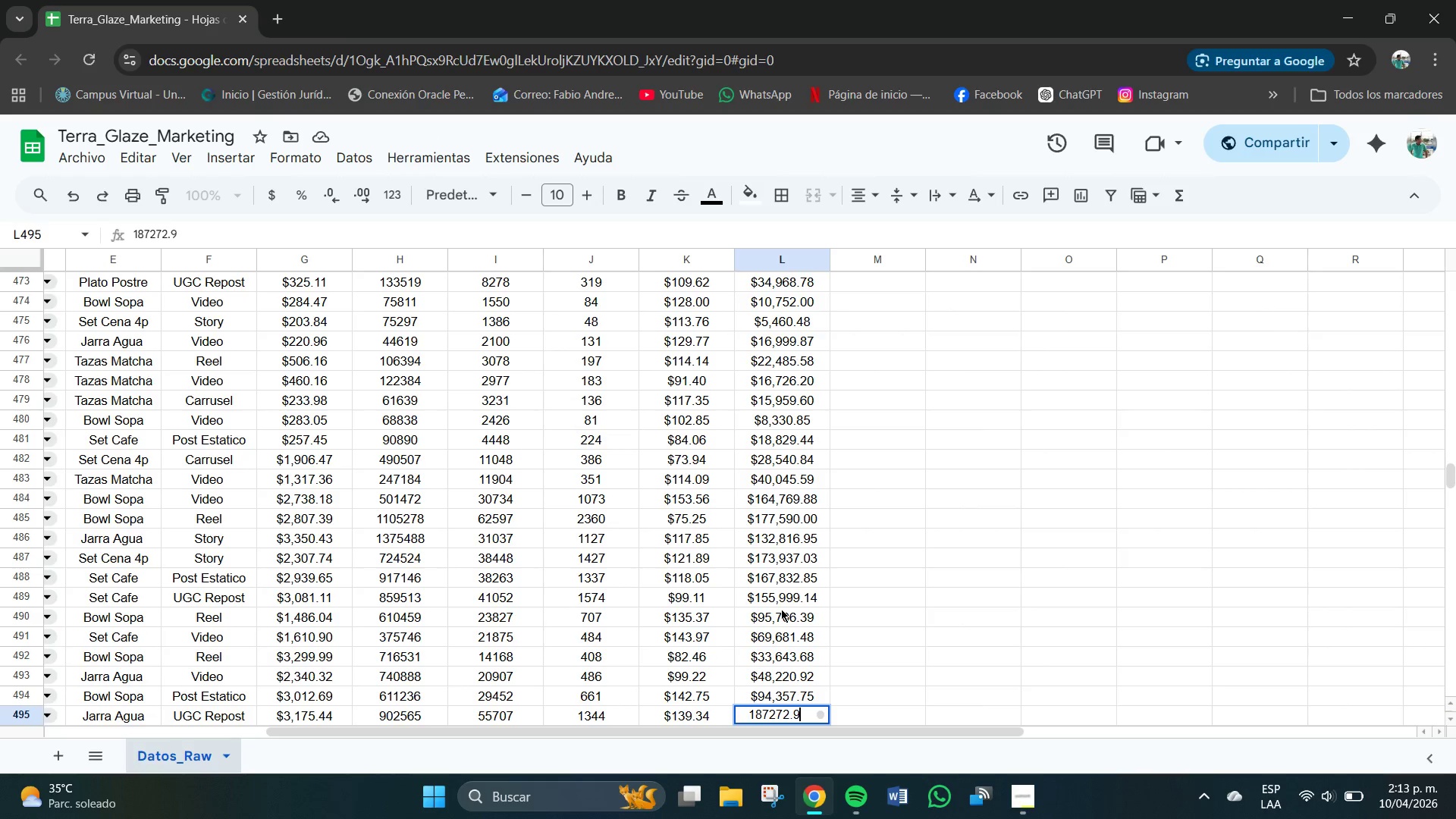 
key(Numpad6)
 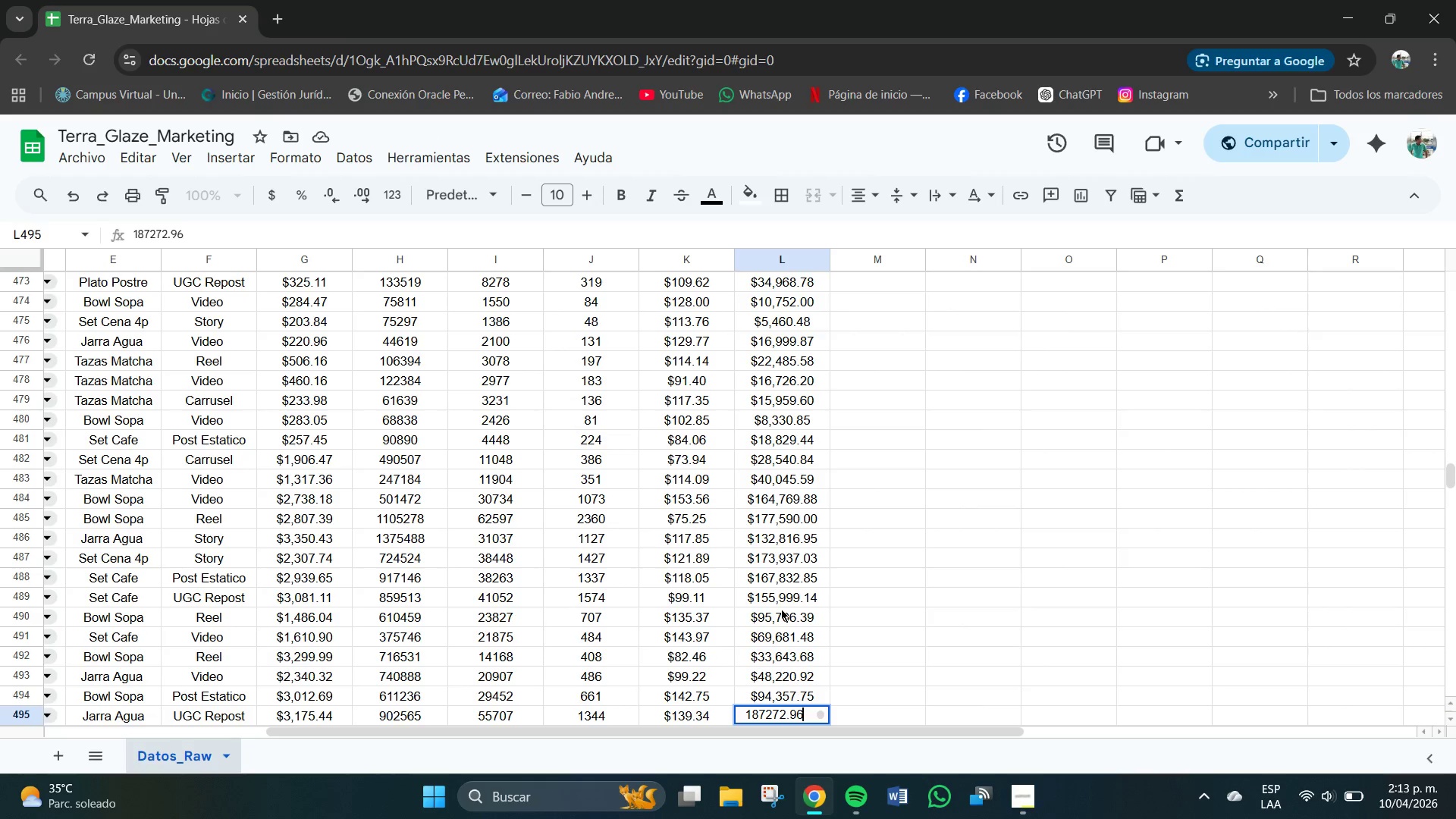 
key(NumpadEnter)
 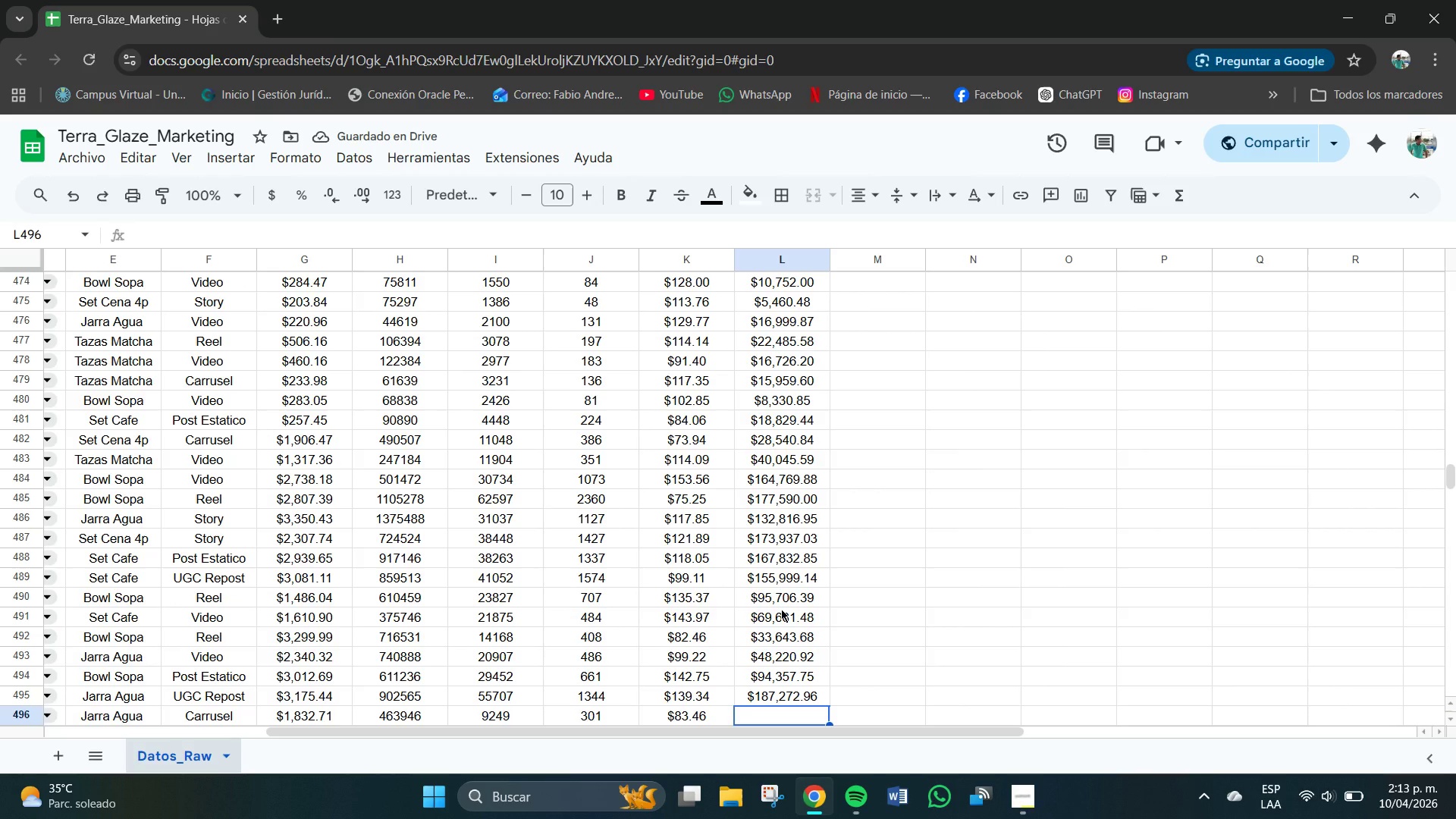 
wait(6.33)
 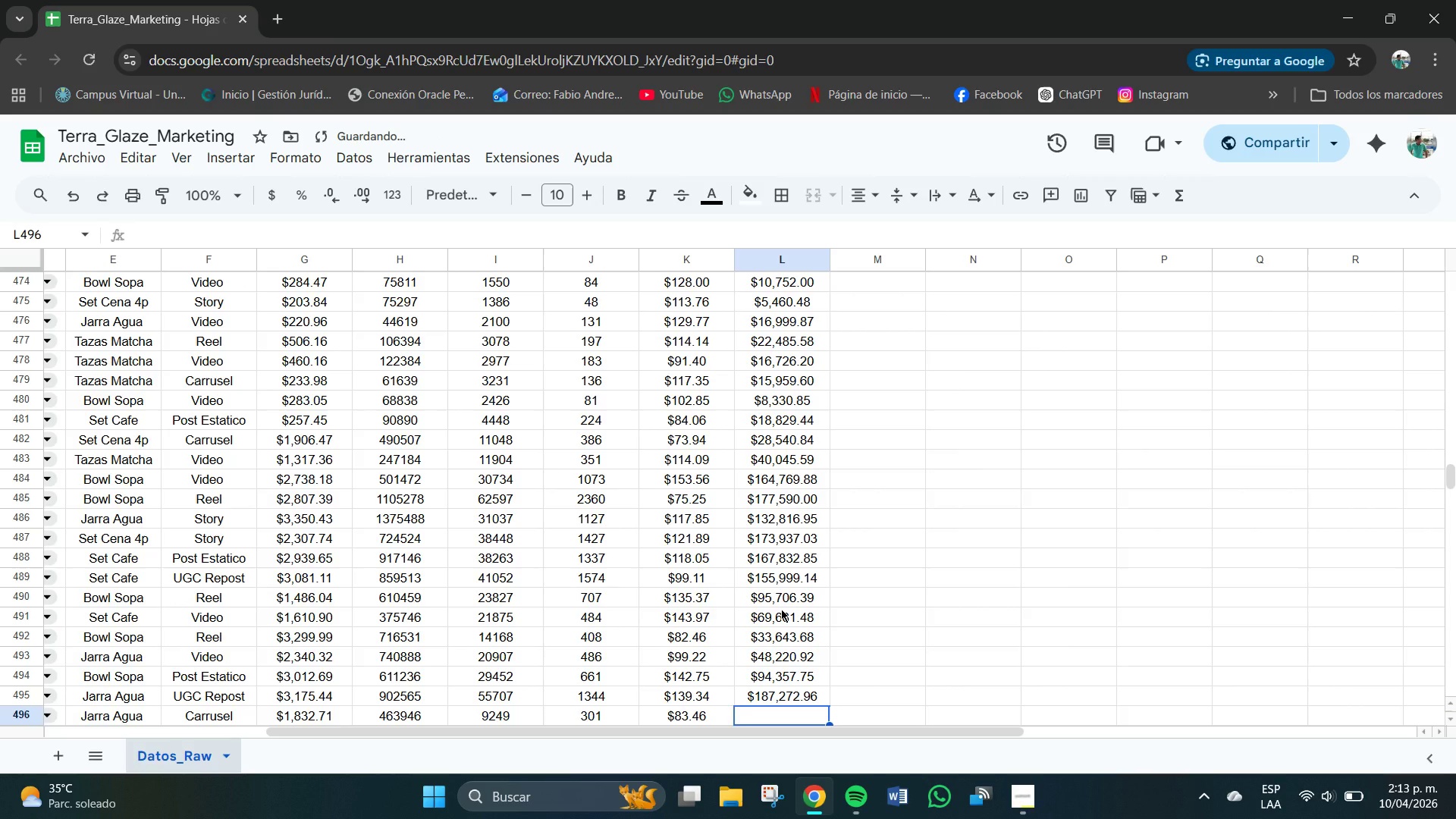 
key(Numpad2)
 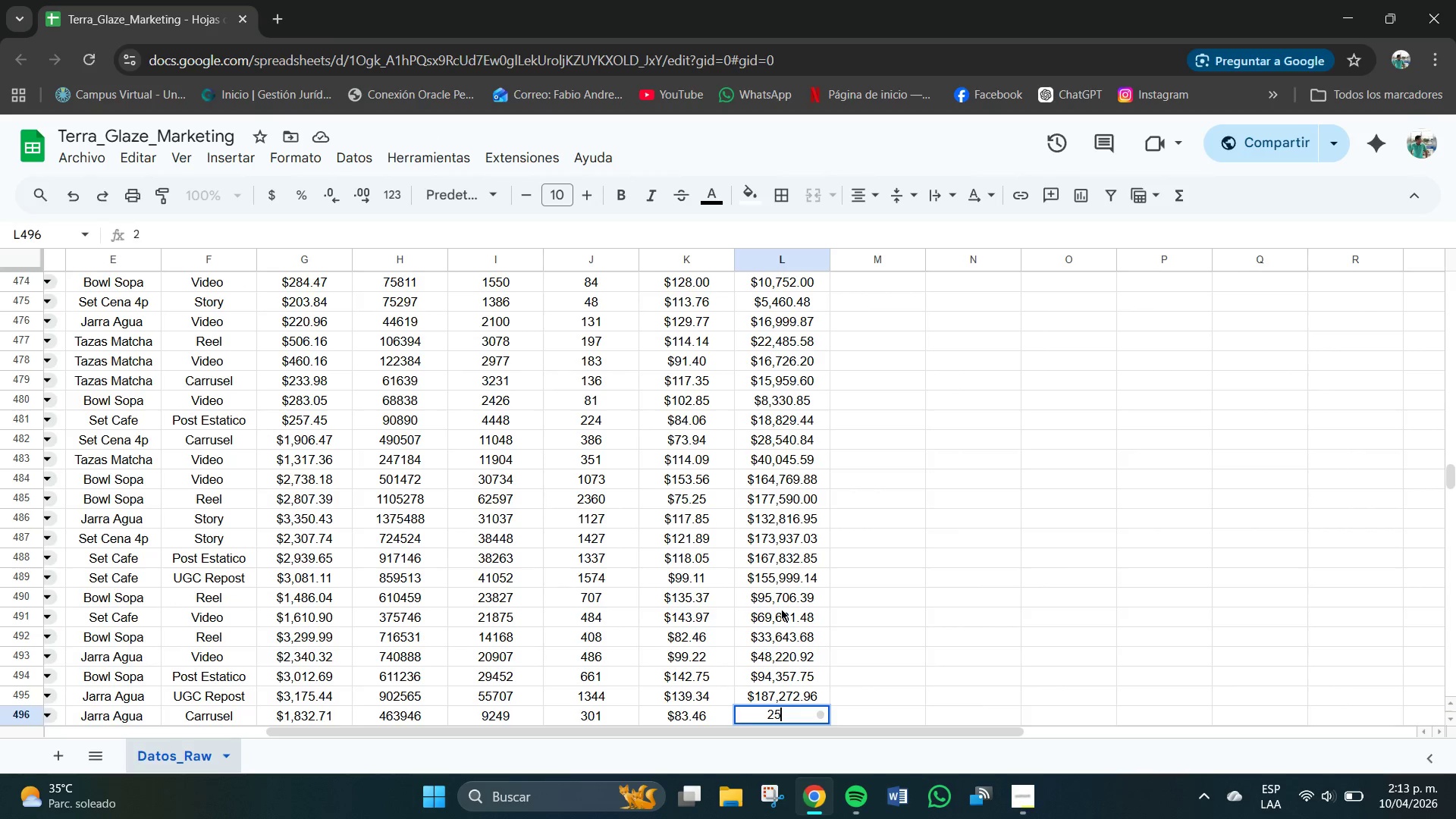 
key(Numpad5)
 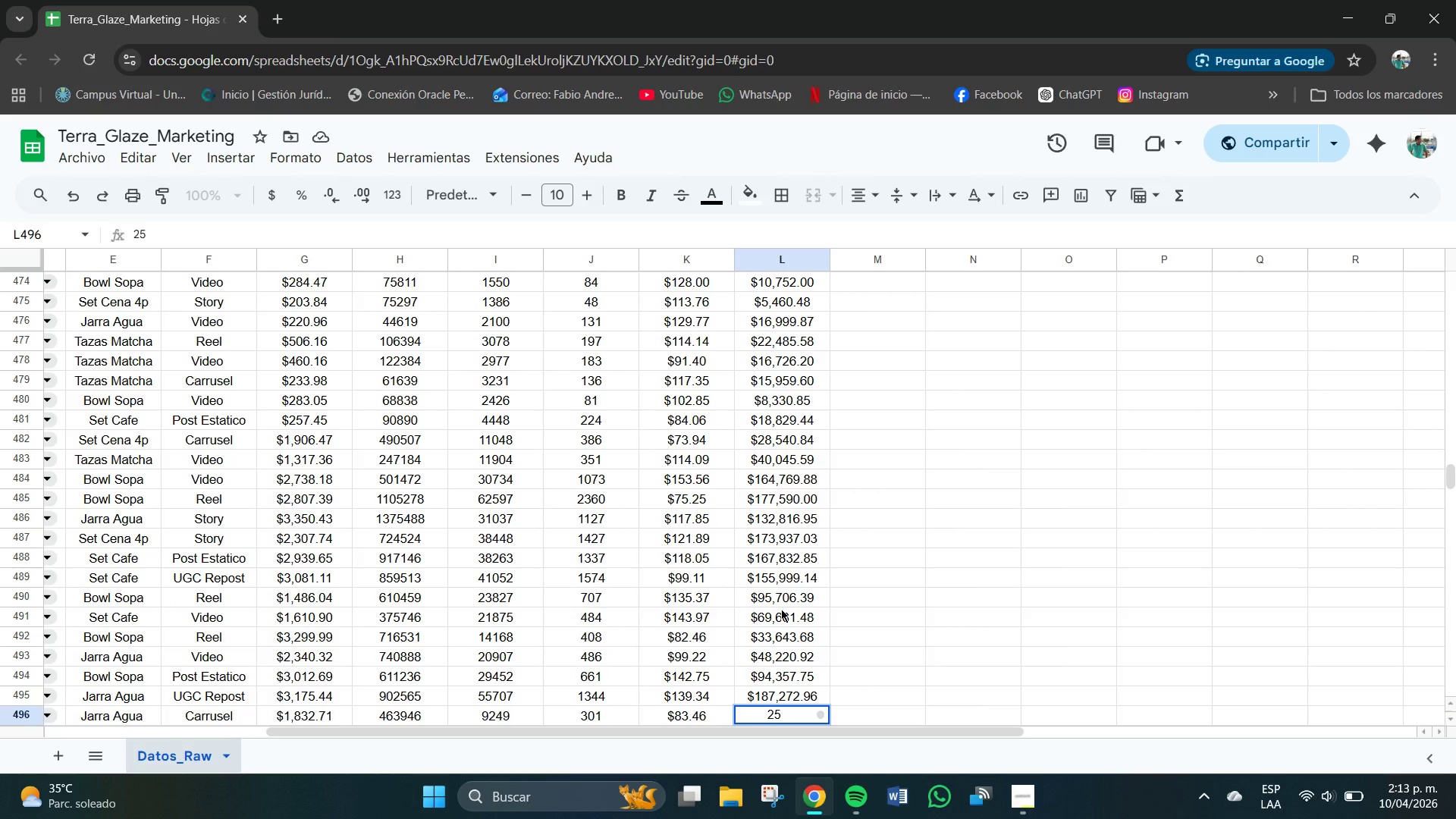 
key(Numpad1)
 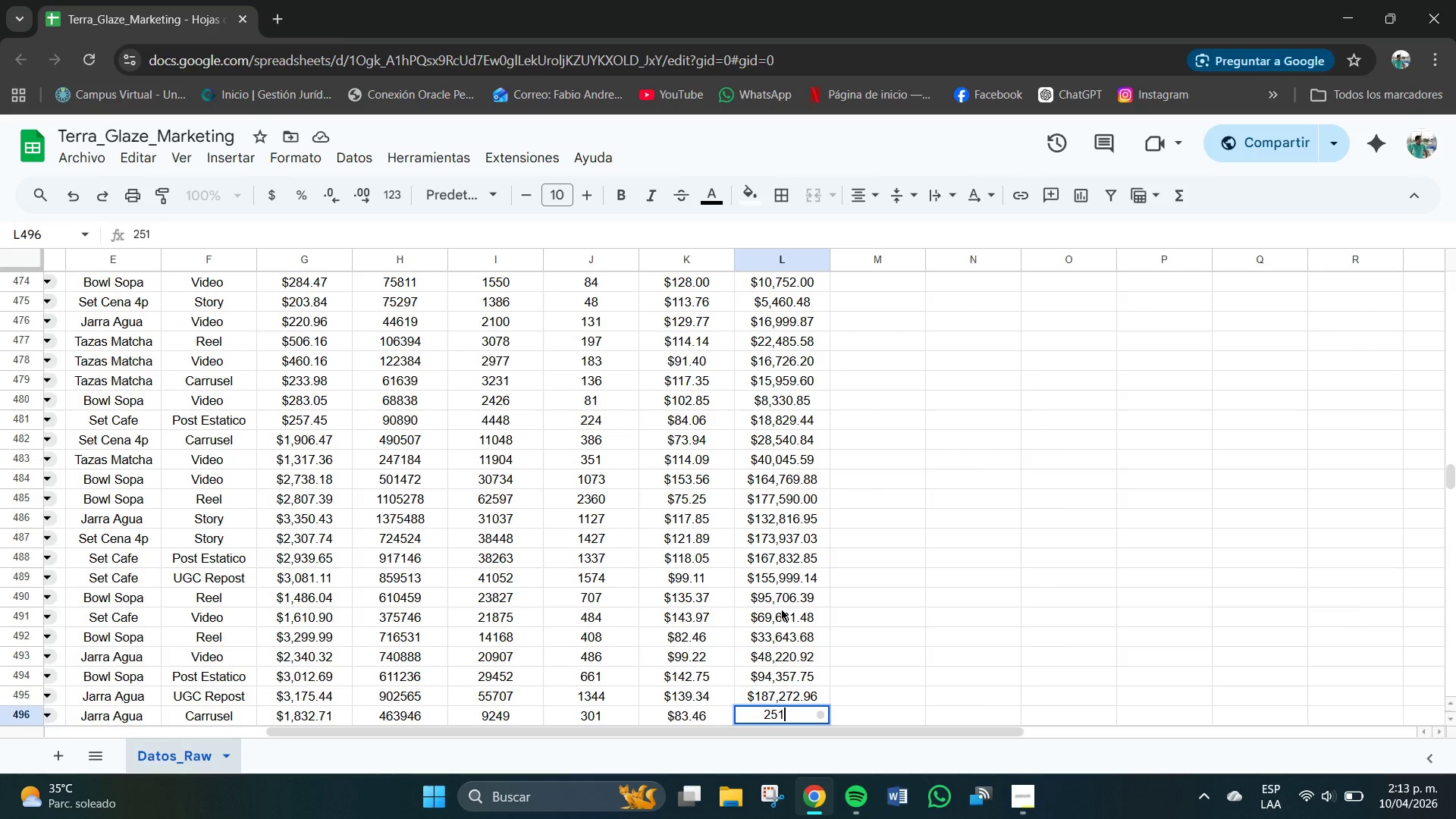 
key(Numpad2)
 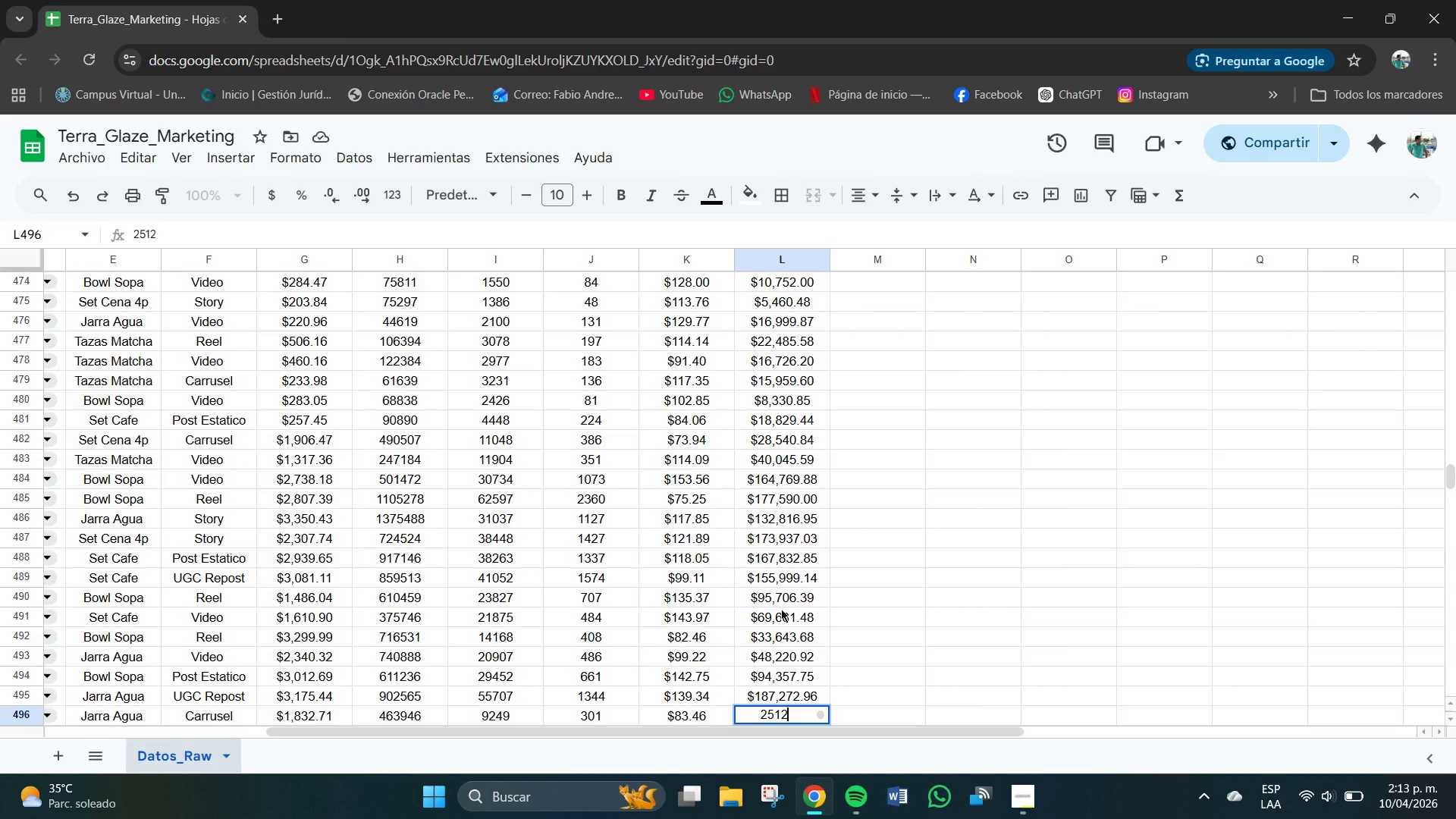 
key(Numpad1)
 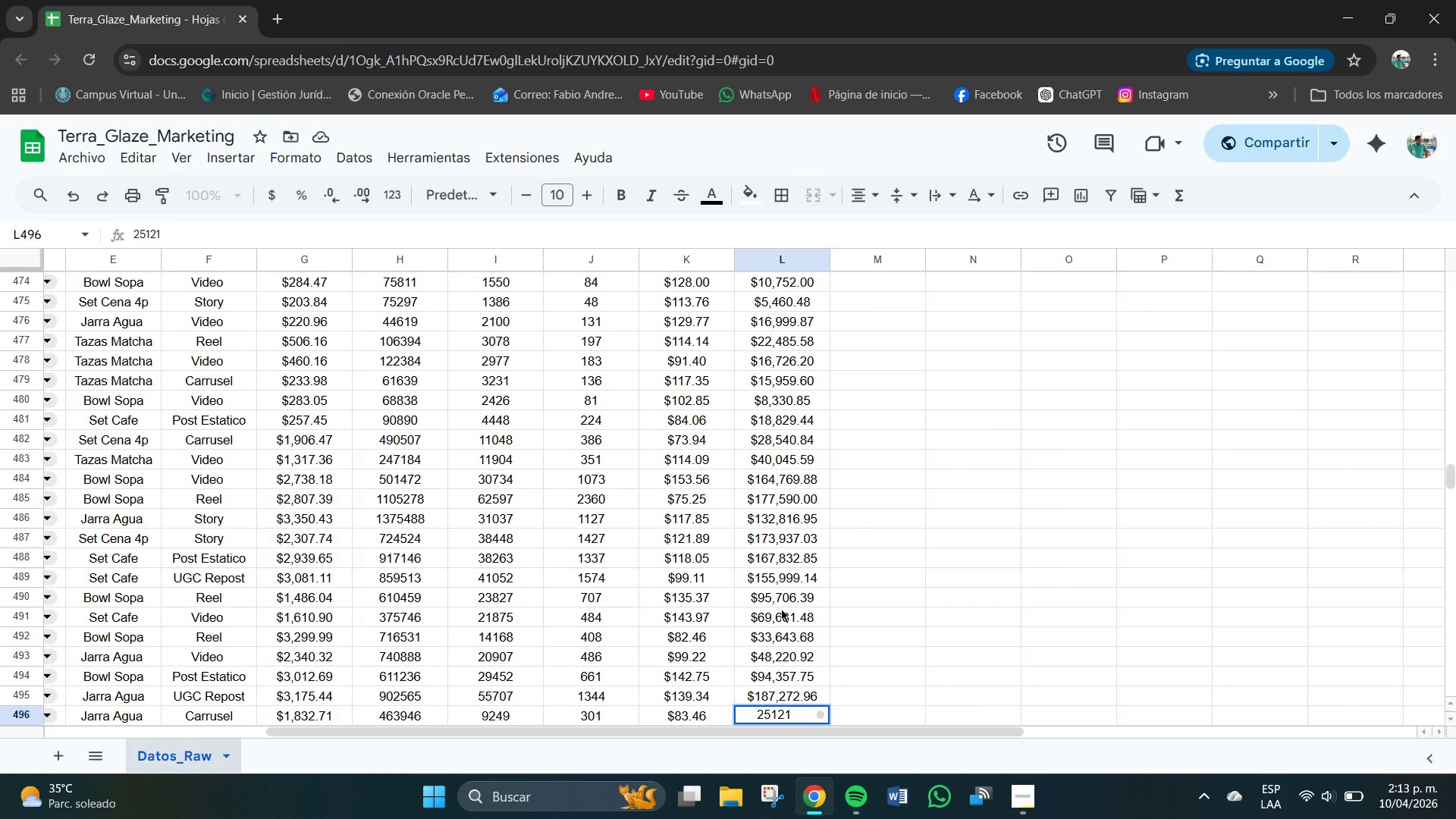 
key(NumpadDecimal)
 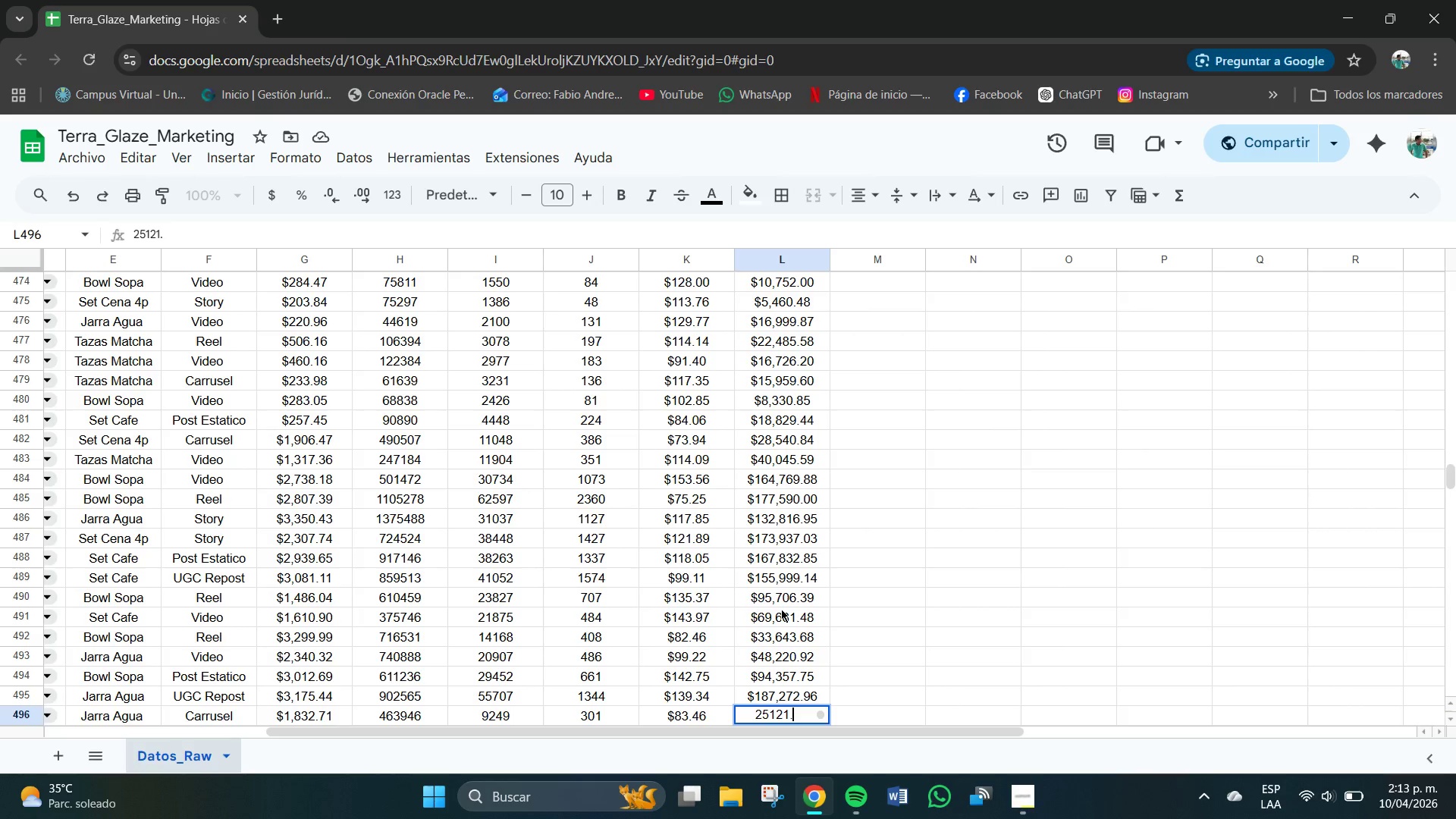 
key(Numpad4)
 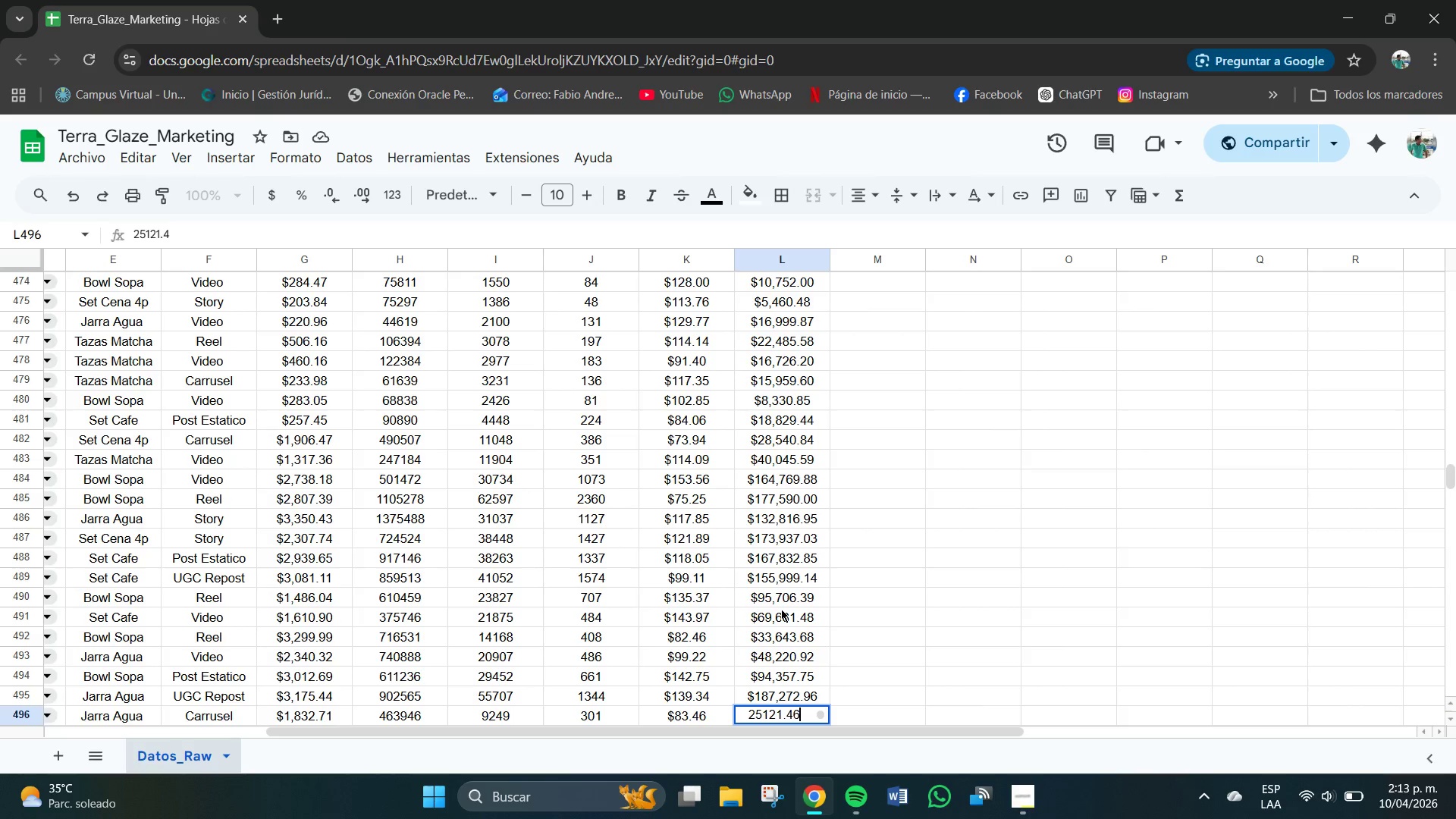 
key(Numpad6)
 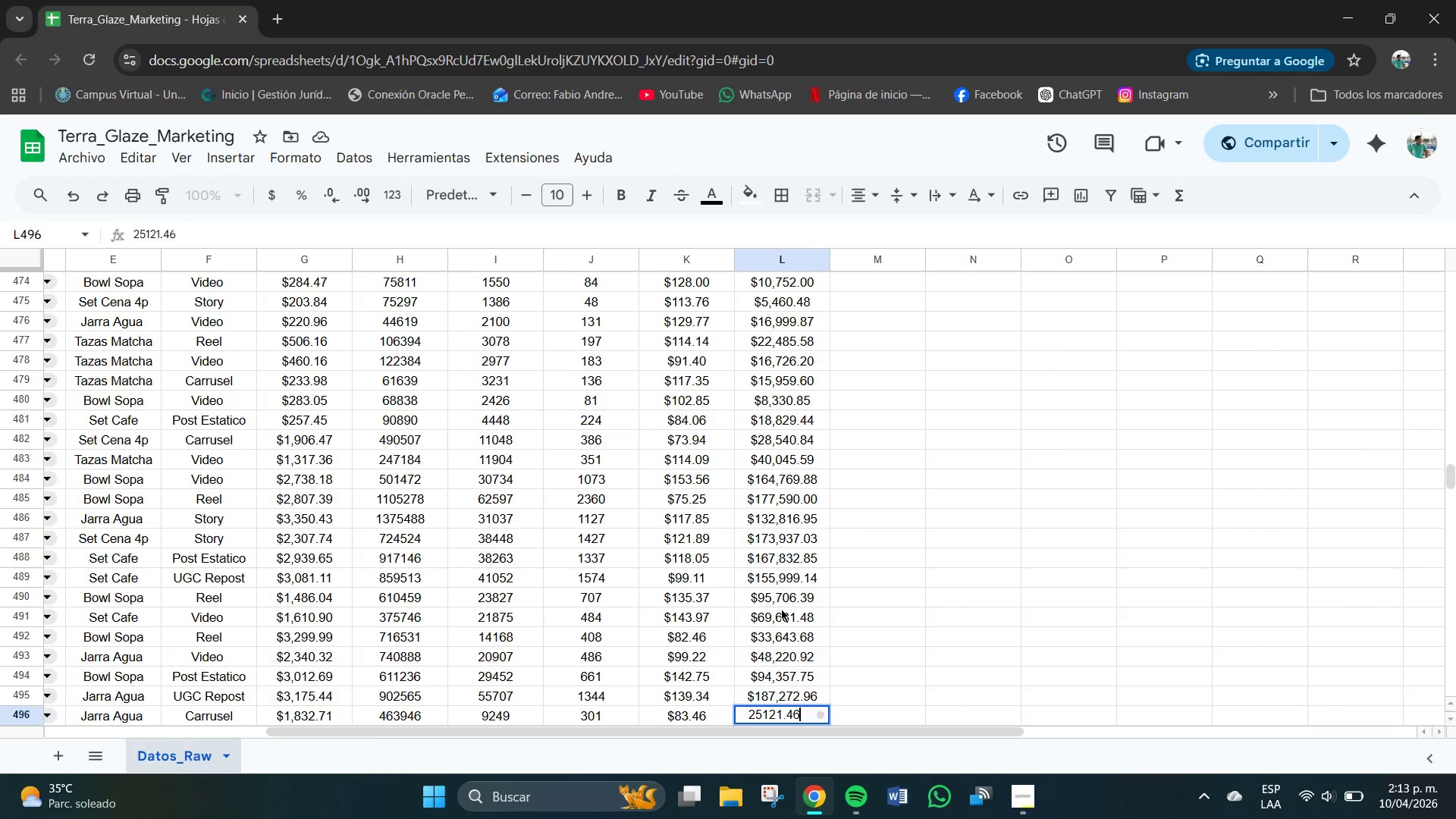 
key(NumpadEnter)
 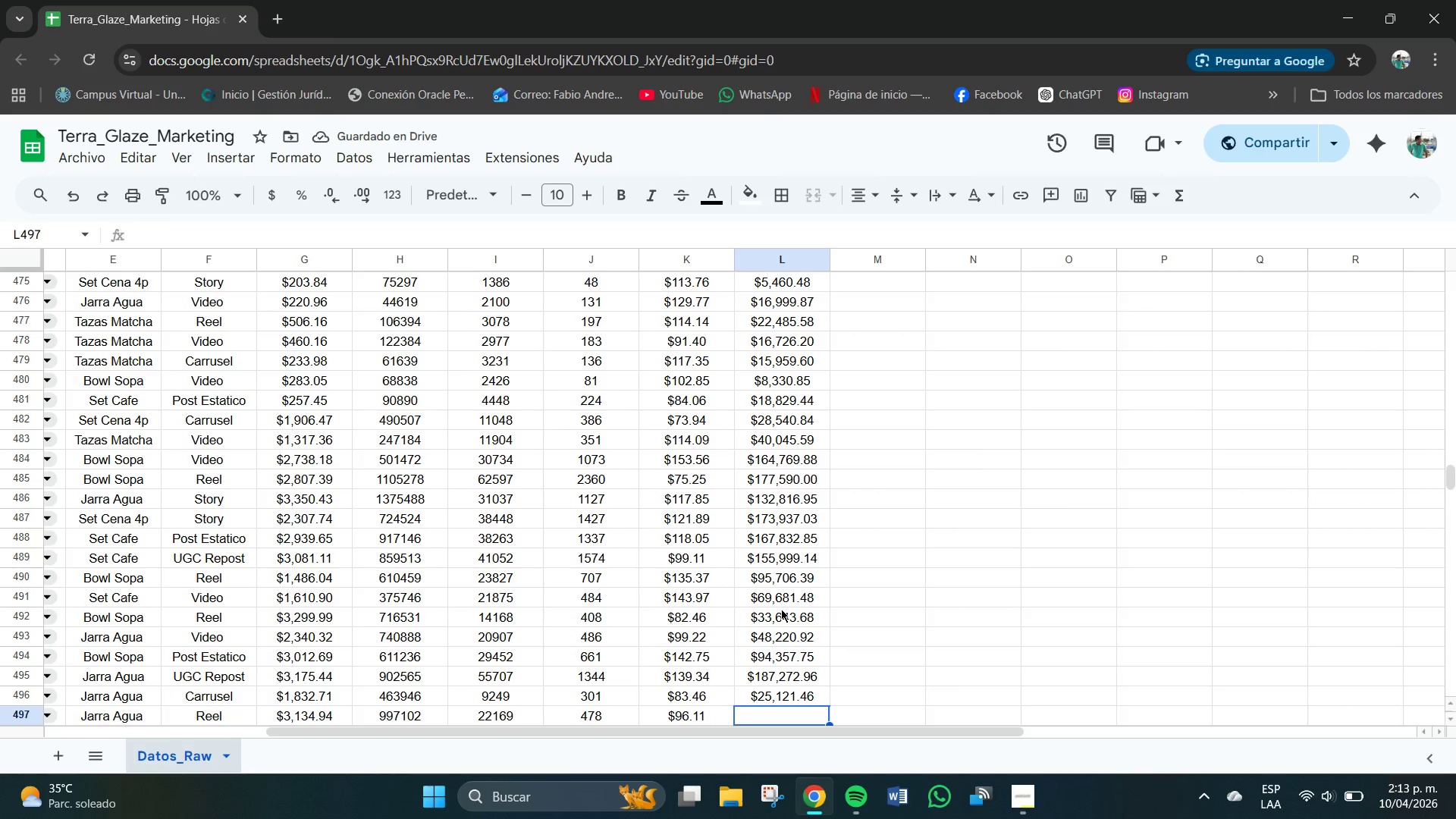 
key(Numpad4)
 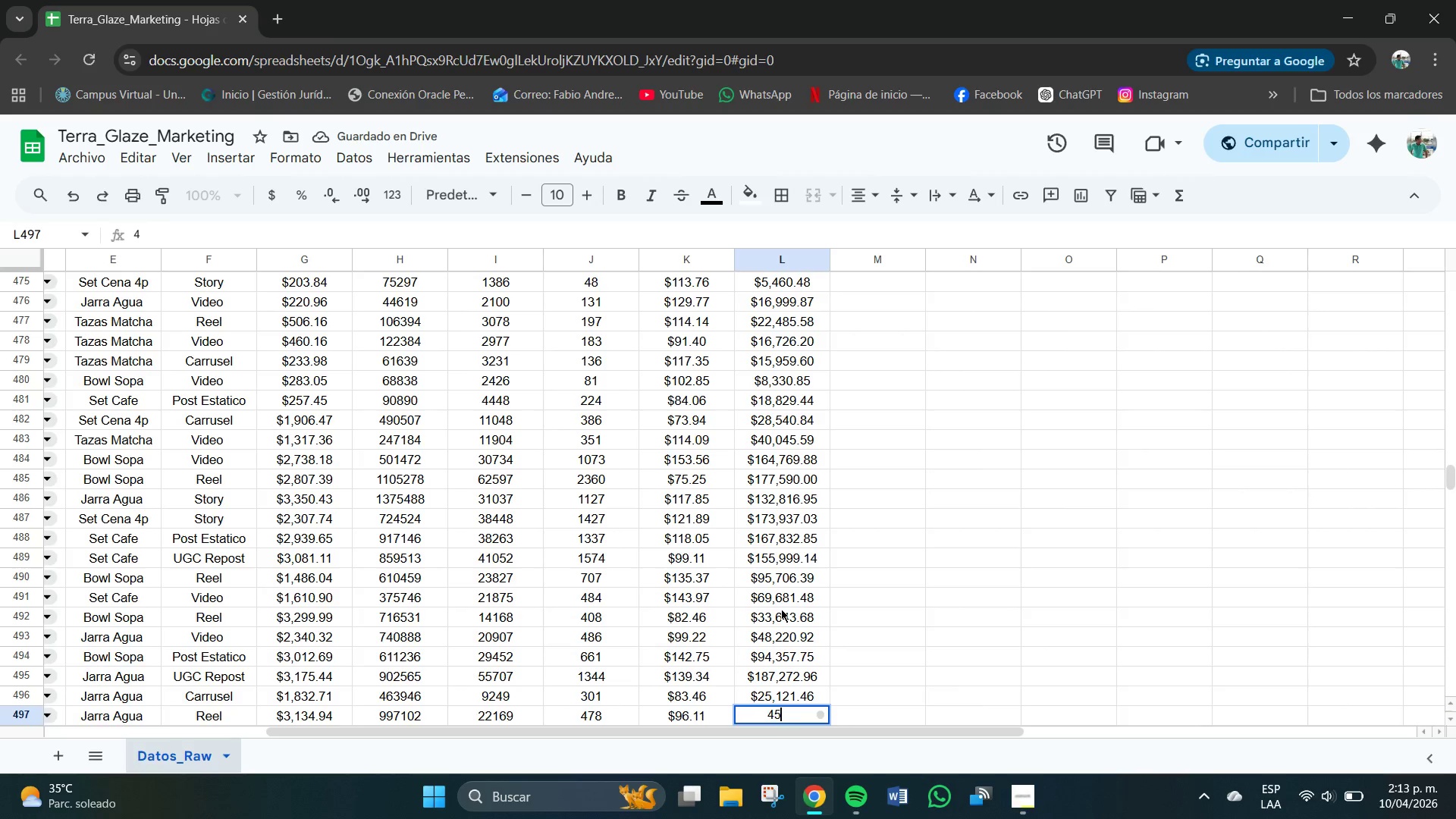 
key(Numpad5)
 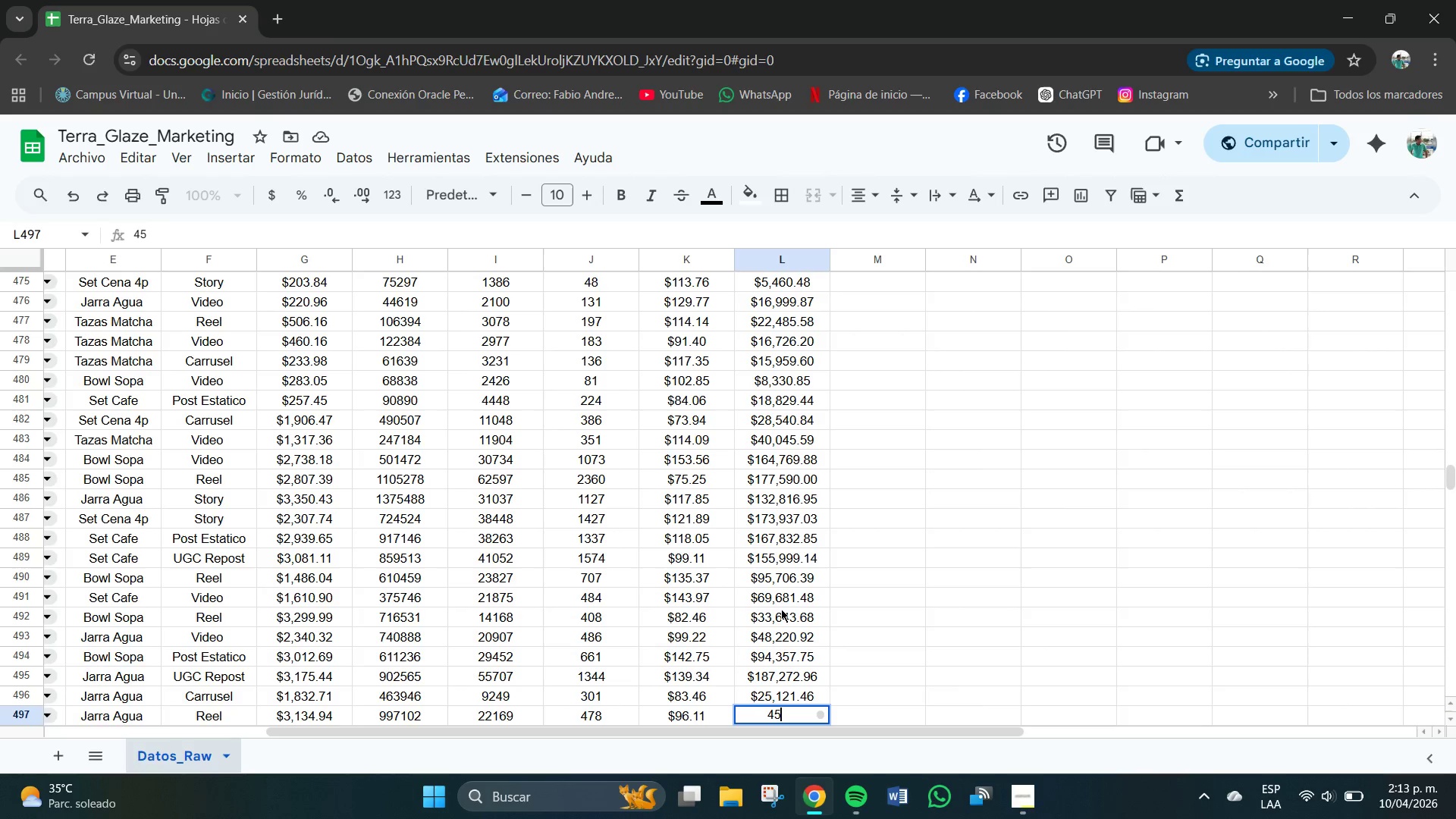 
key(Numpad9)
 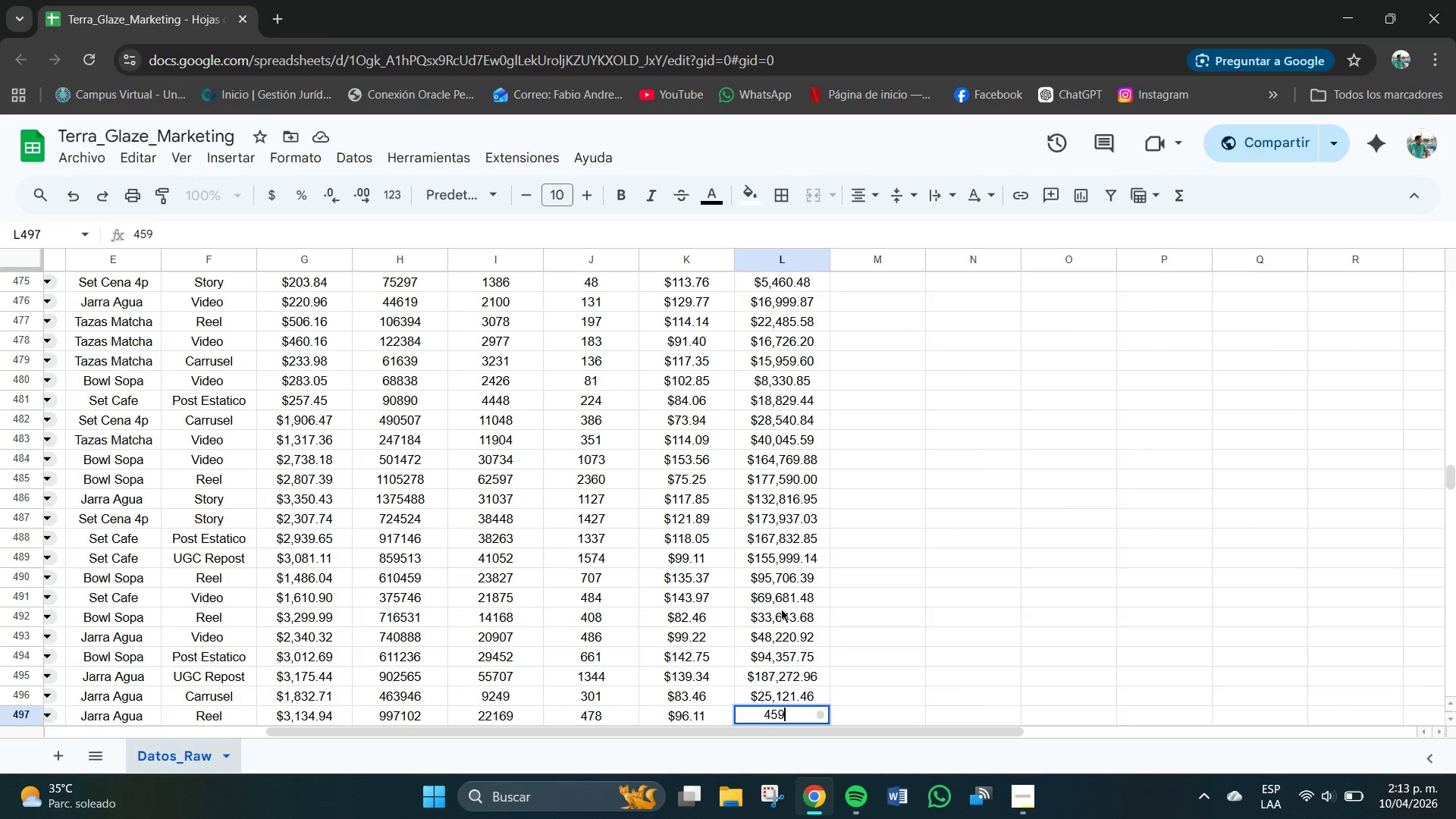 
key(Numpad4)
 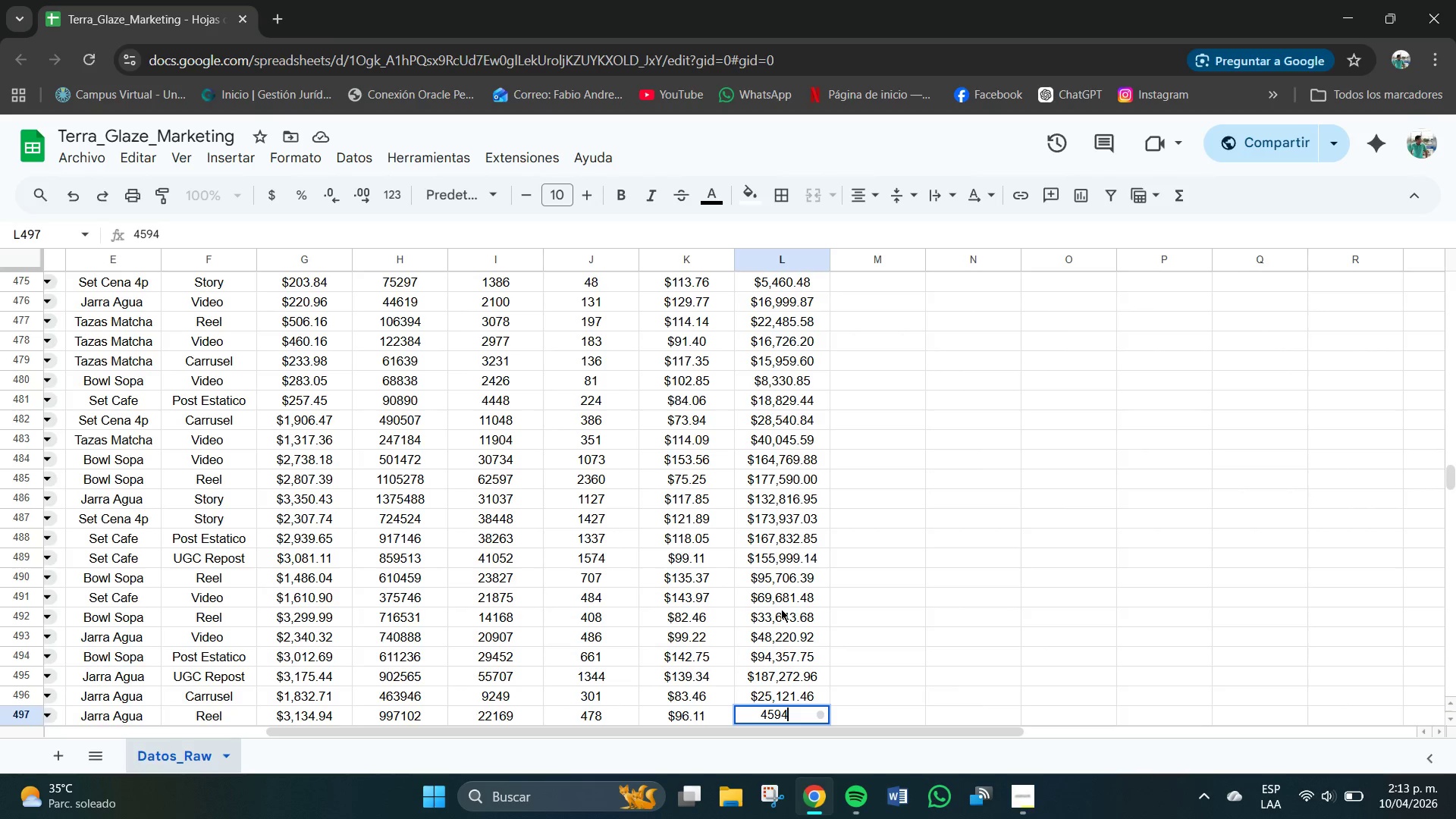 
key(Numpad0)
 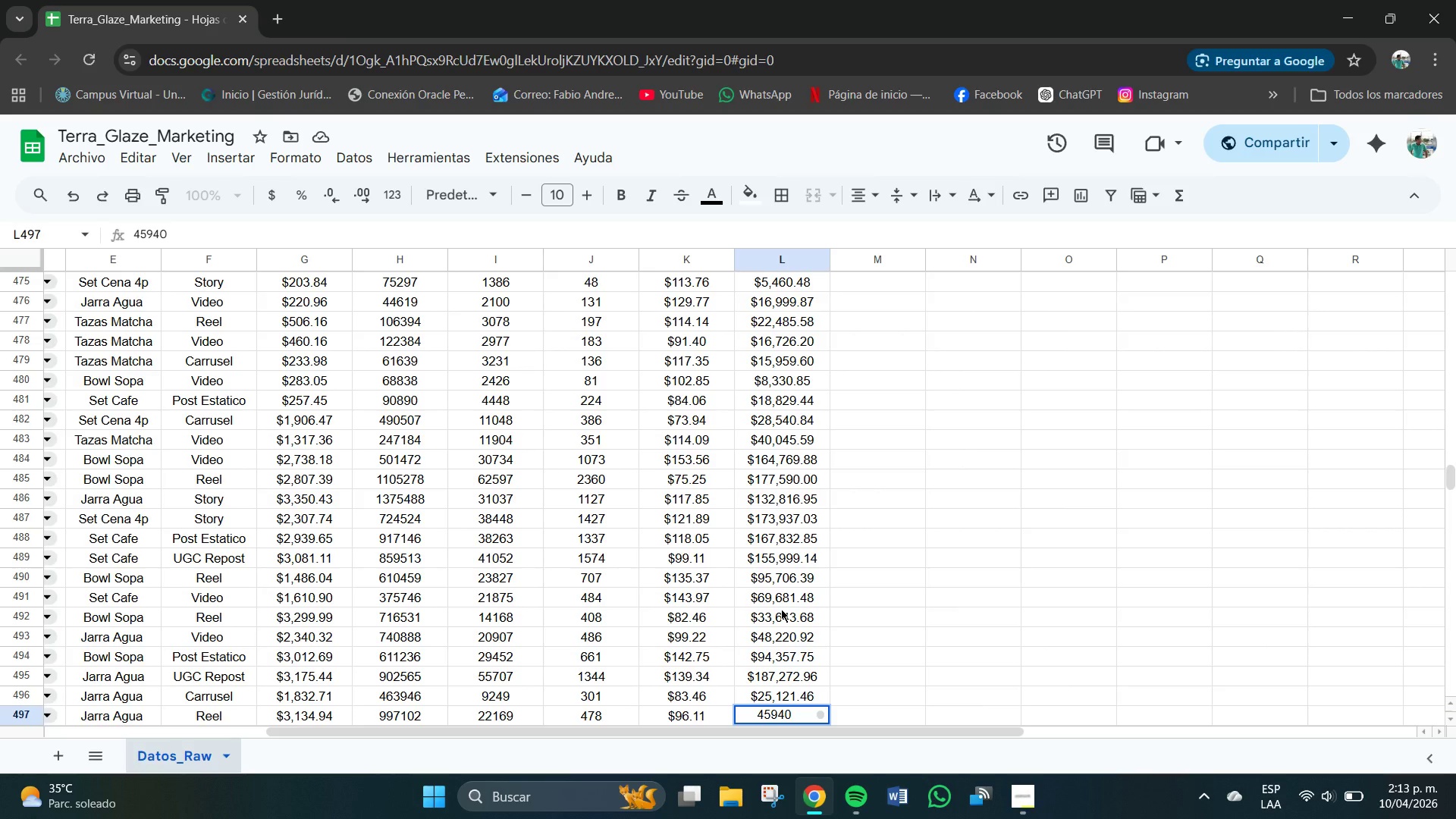 
key(NumpadDecimal)
 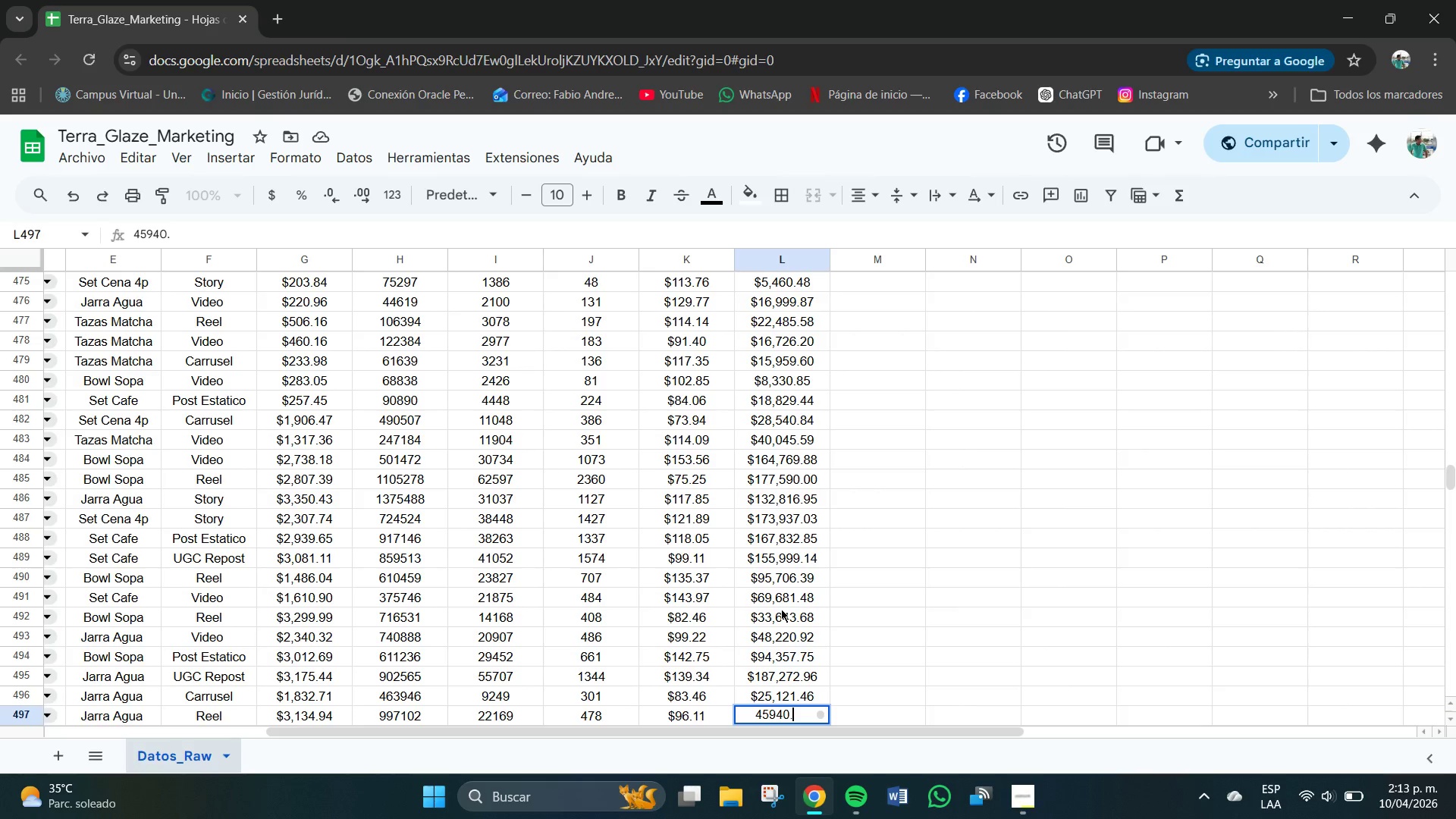 
key(Numpad5)
 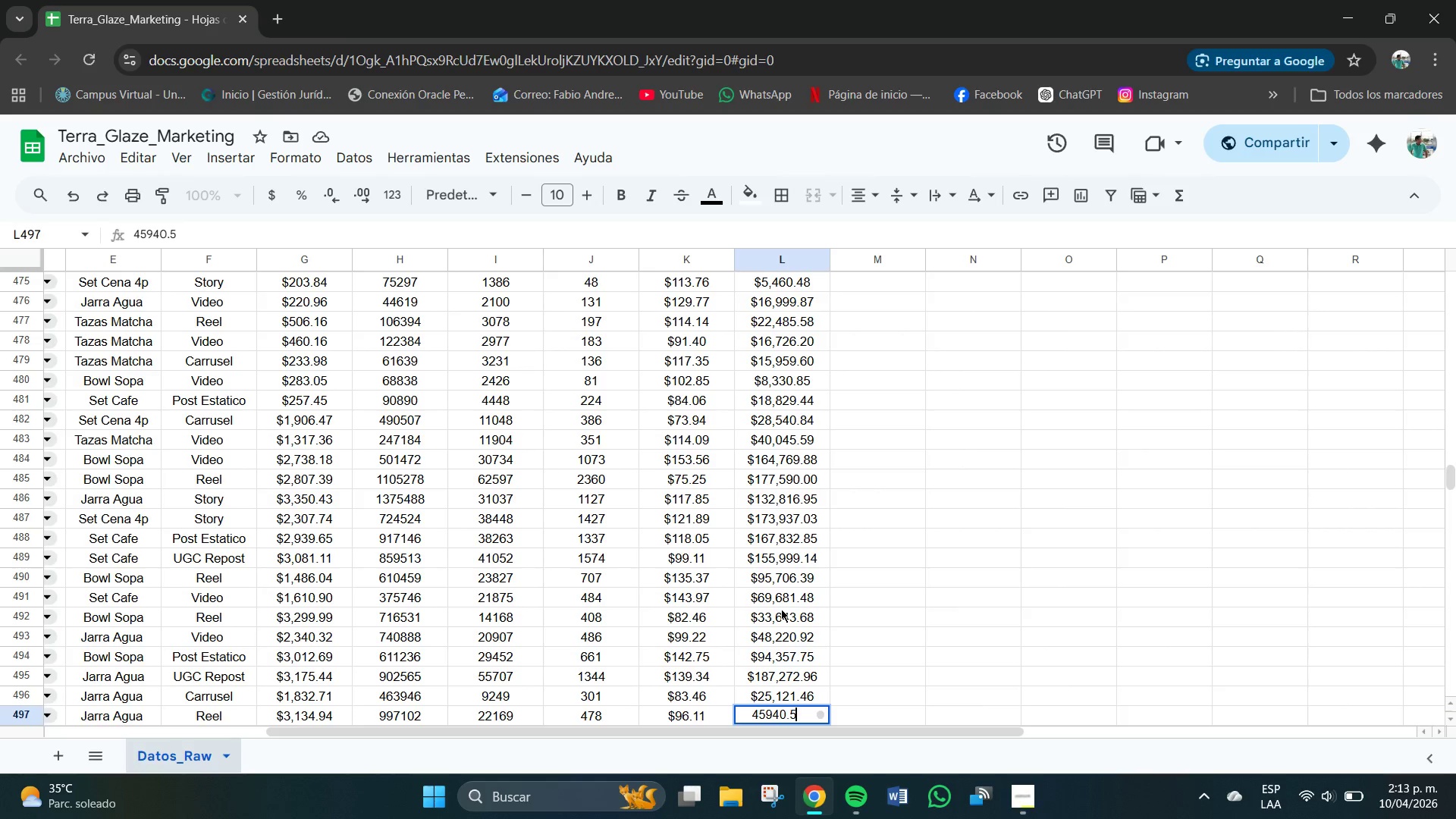 
key(Numpad8)
 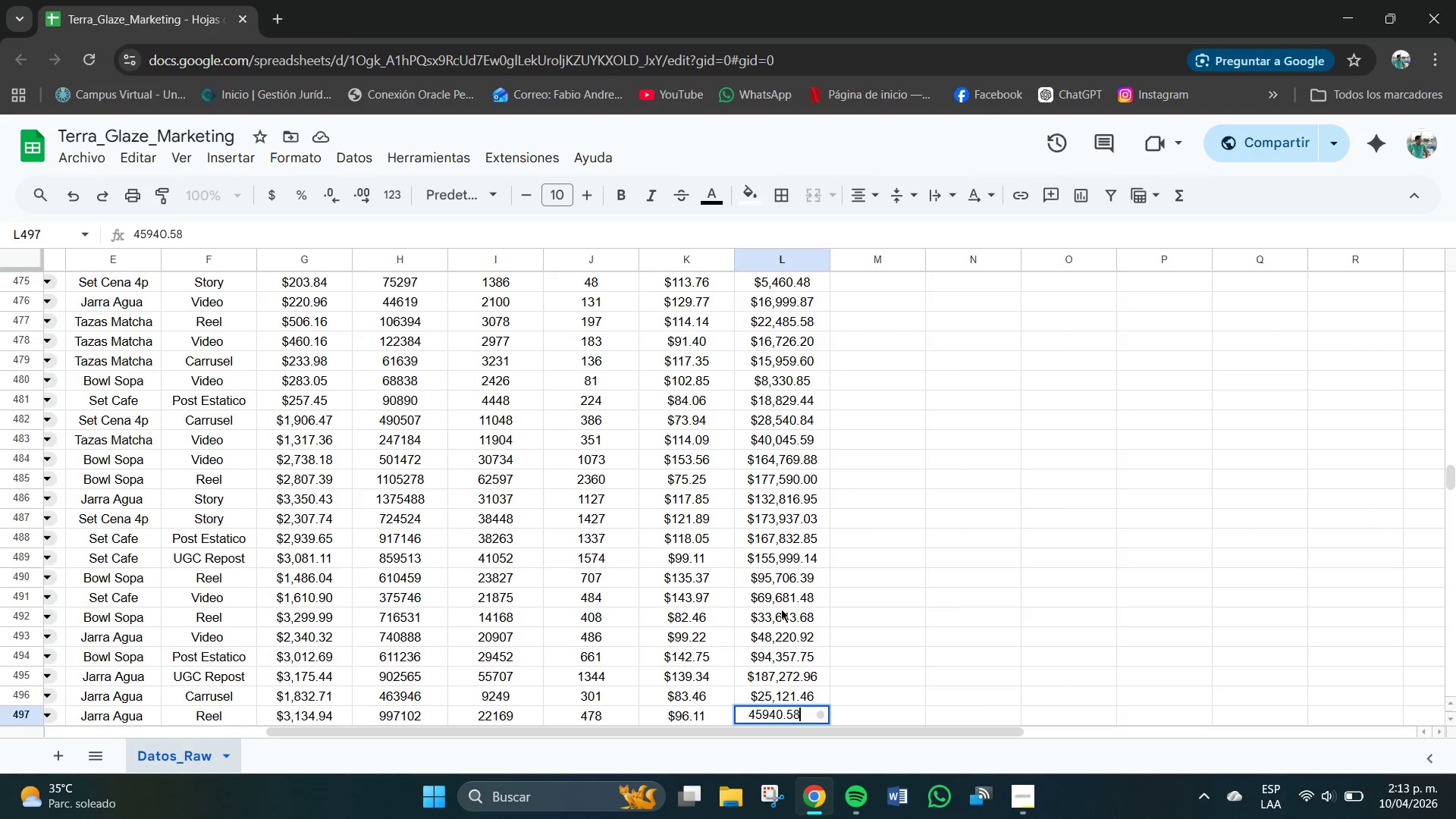 
key(NumpadEnter)